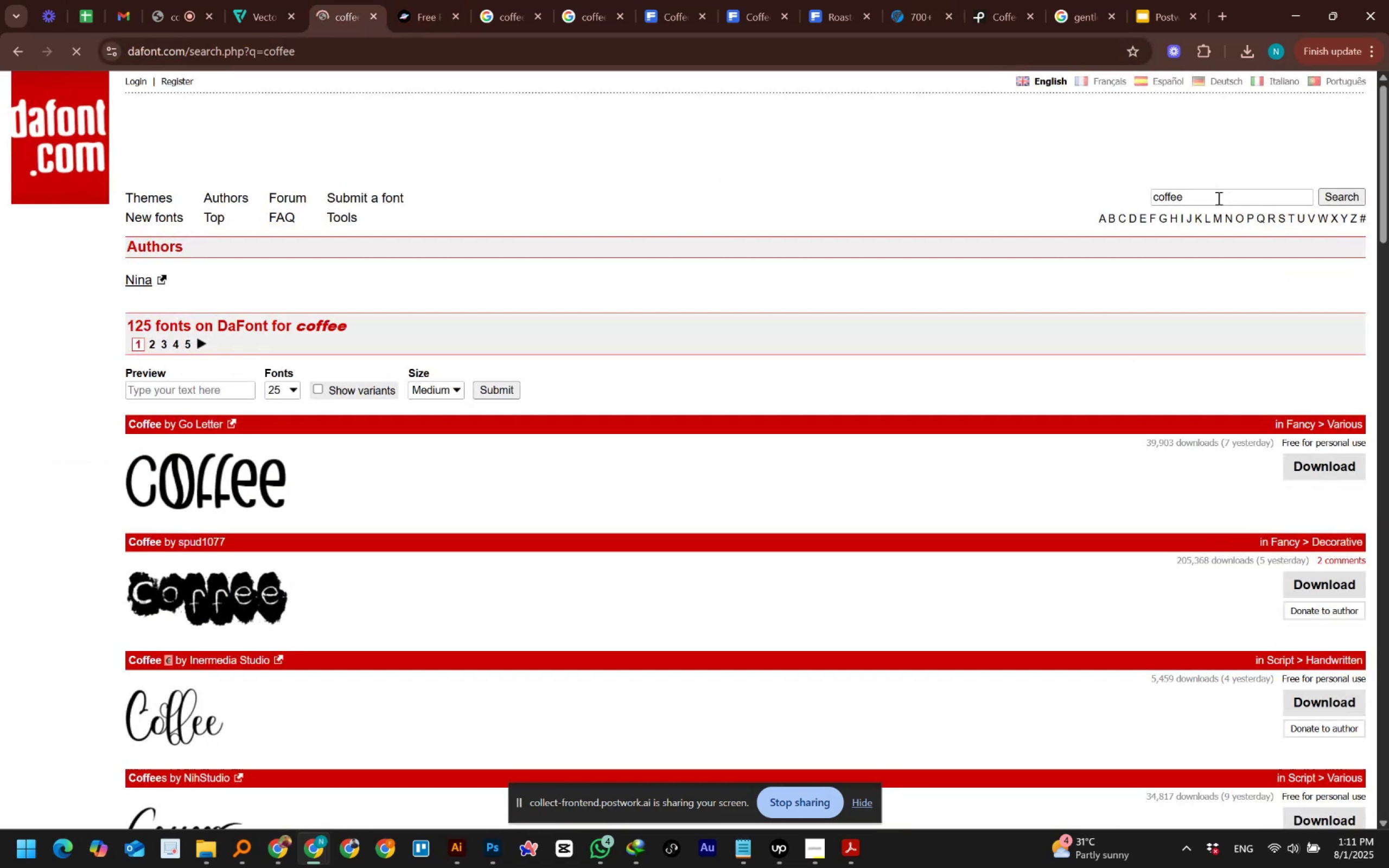 
left_click([207, 397])
 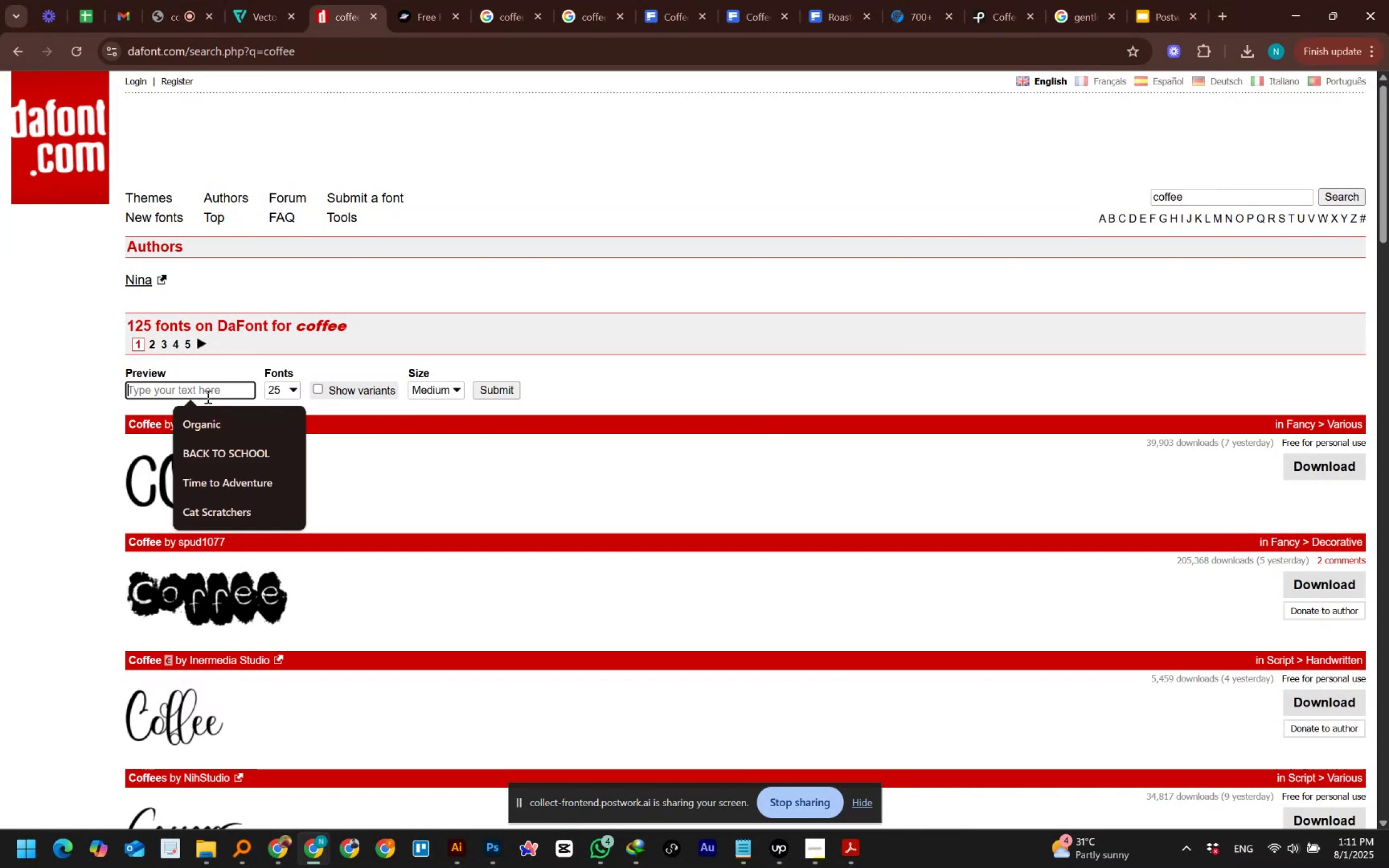 
type(Awaken your day)
 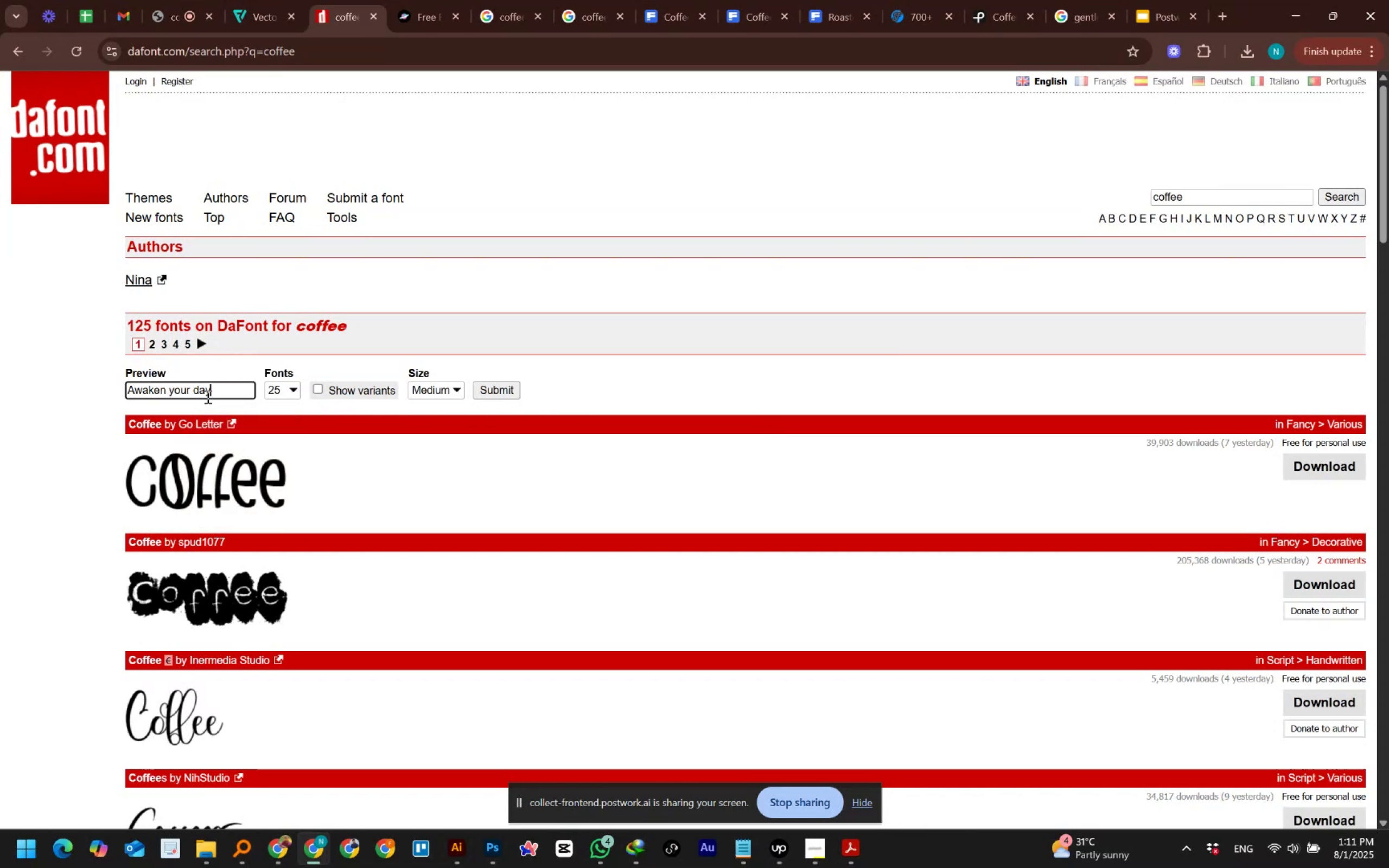 
key(Enter)
 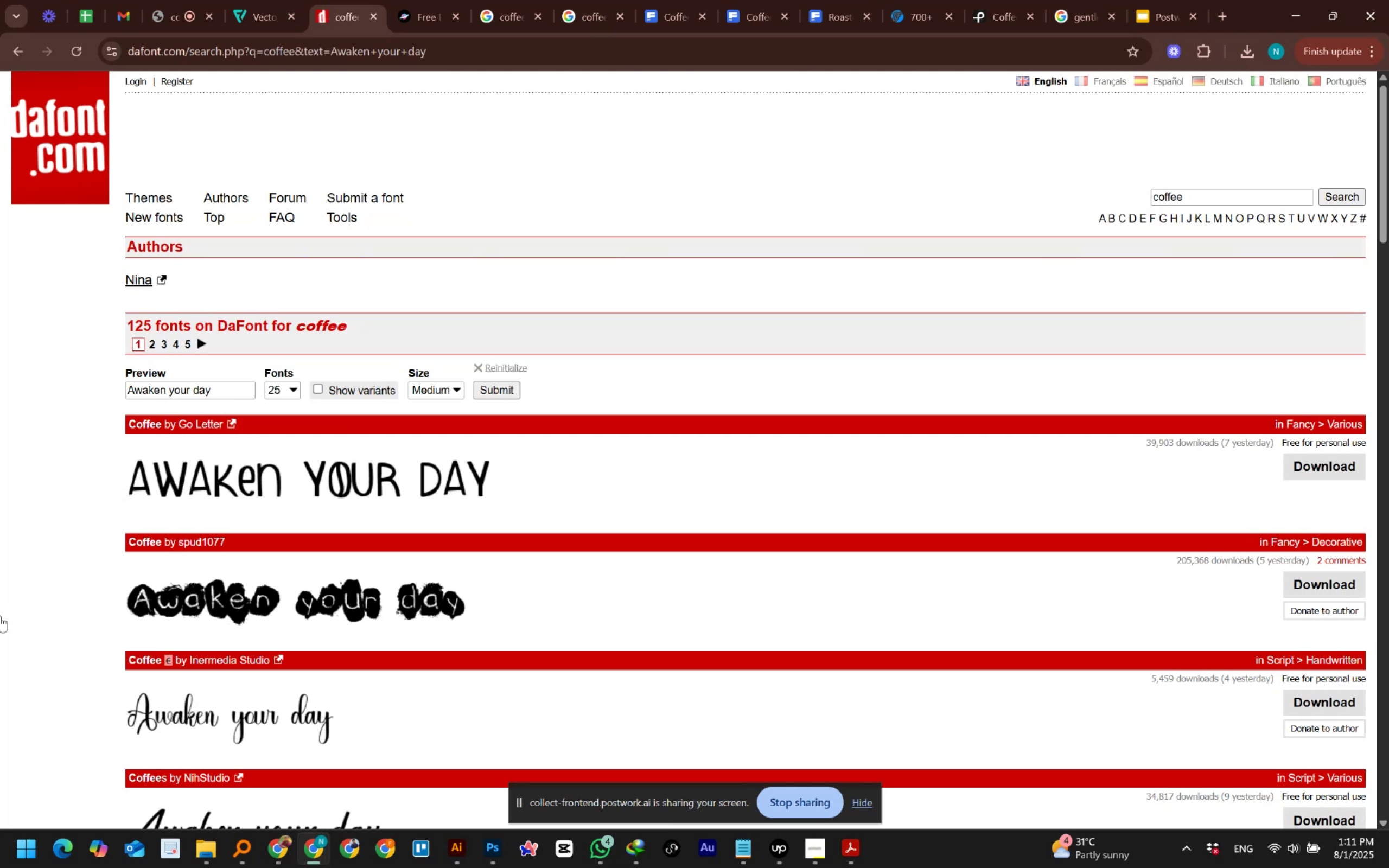 
wait(6.37)
 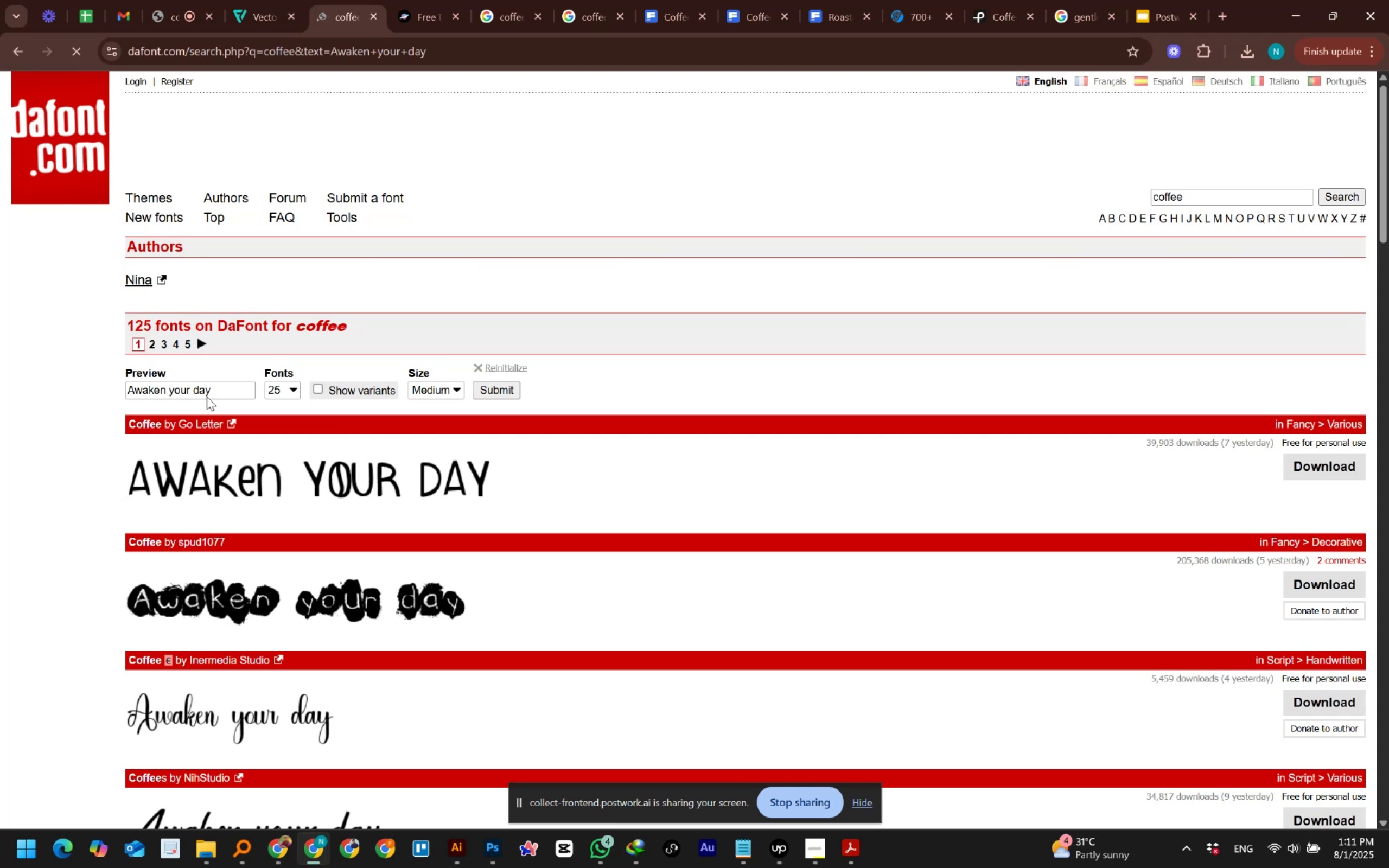 
scroll: coordinate [0, 616], scroll_direction: down, amount: 12.0
 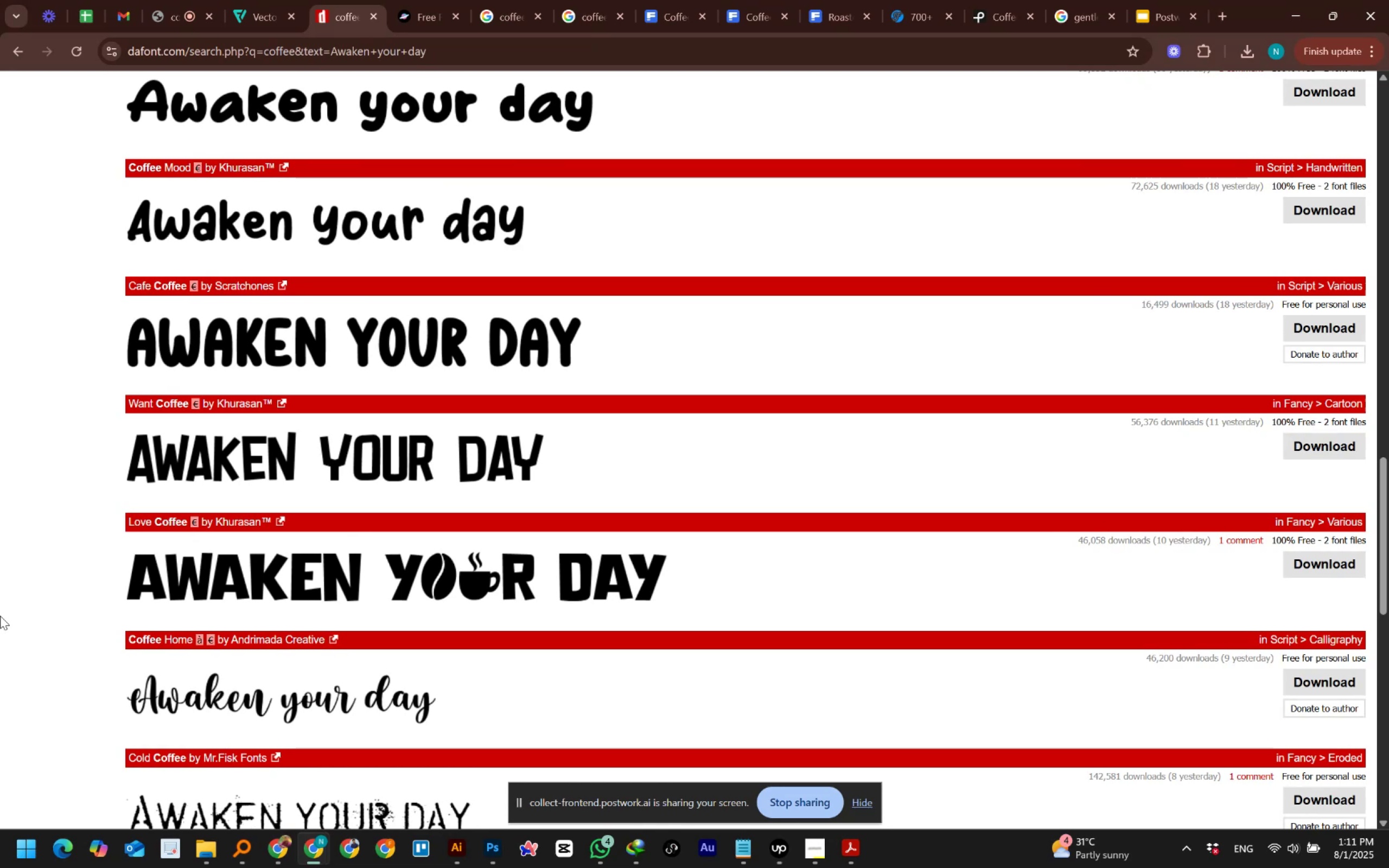 
wait(15.15)
 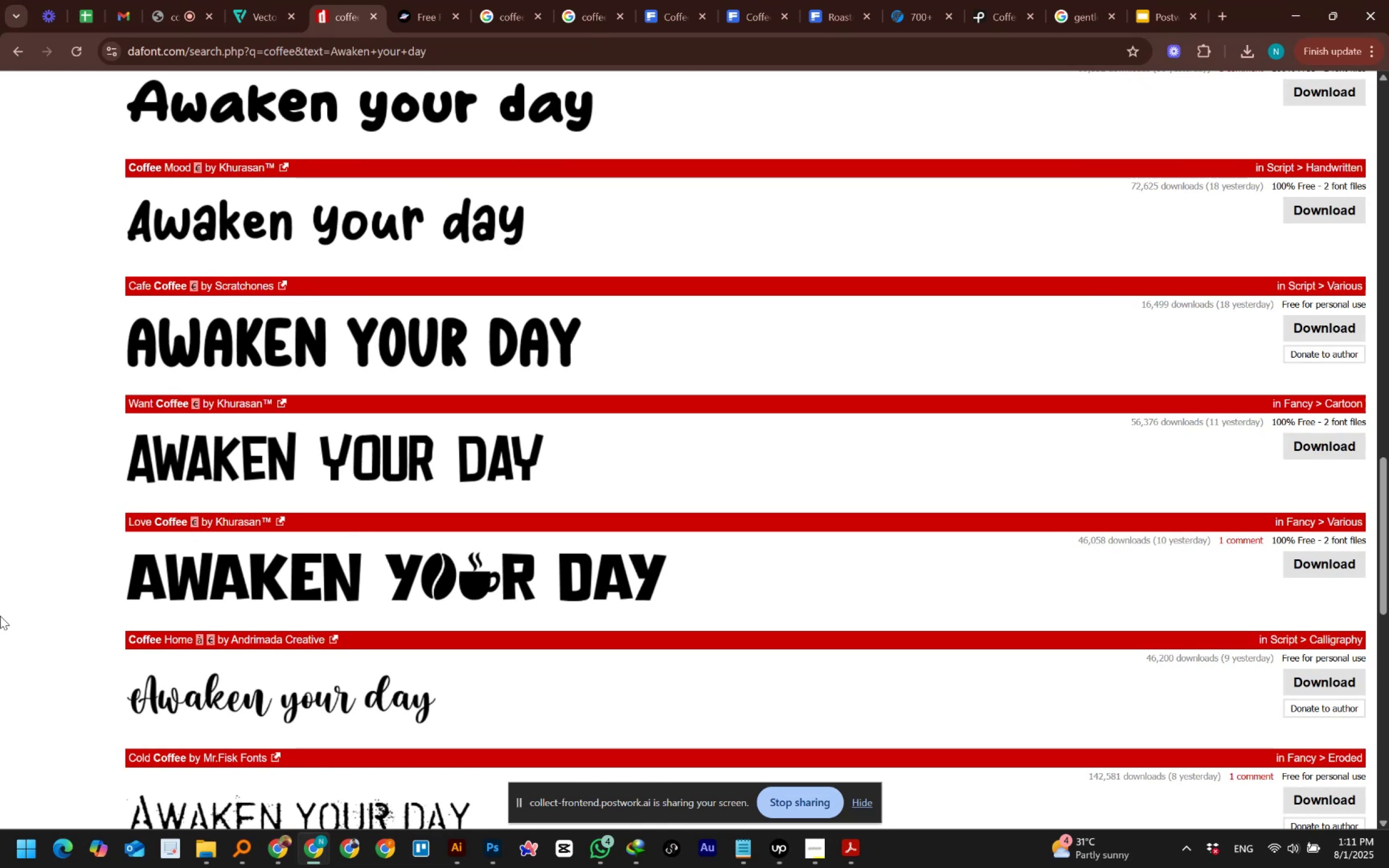 
middle_click([334, 579])
 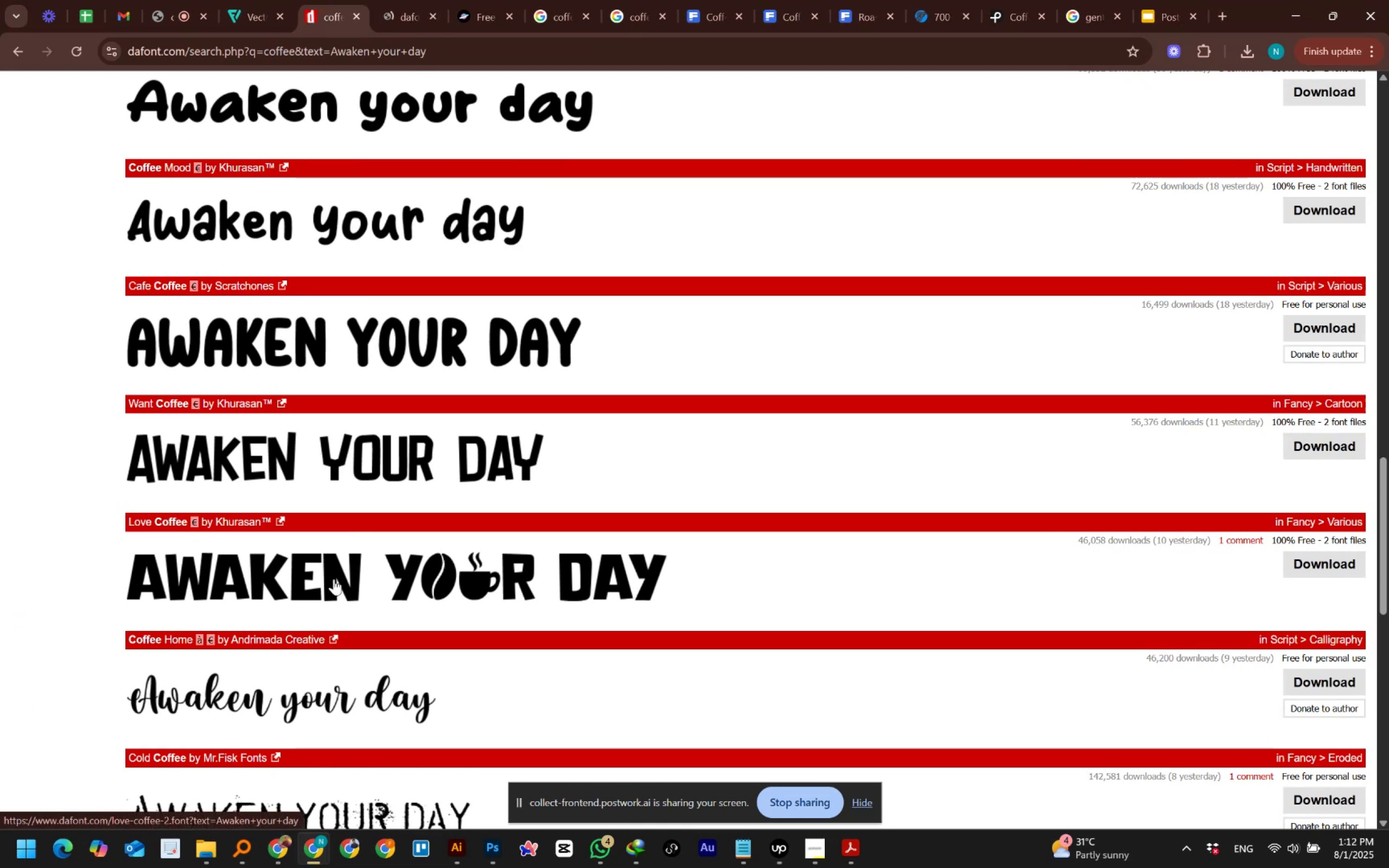 
scroll: coordinate [334, 579], scroll_direction: down, amount: 4.0
 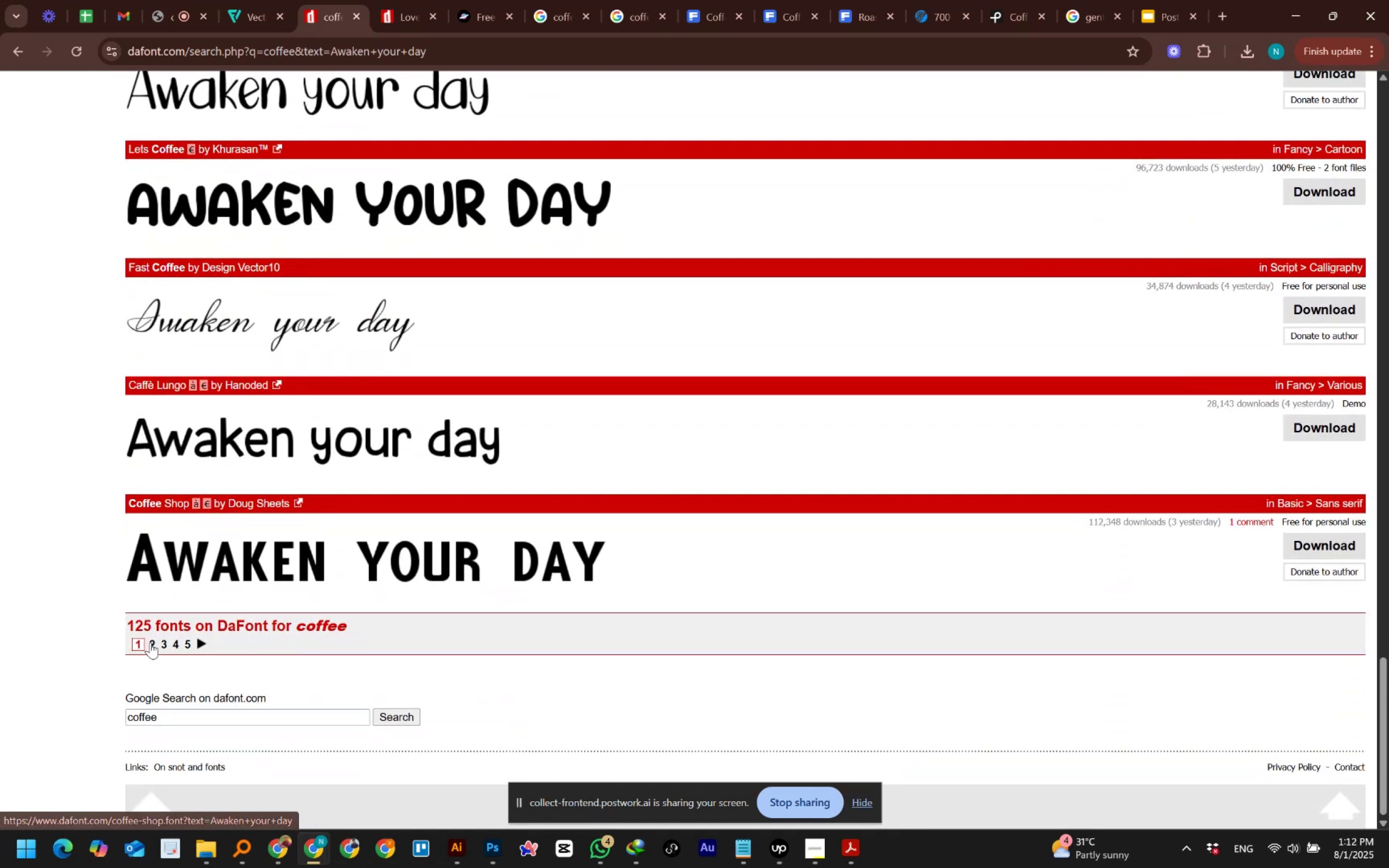 
left_click([150, 643])
 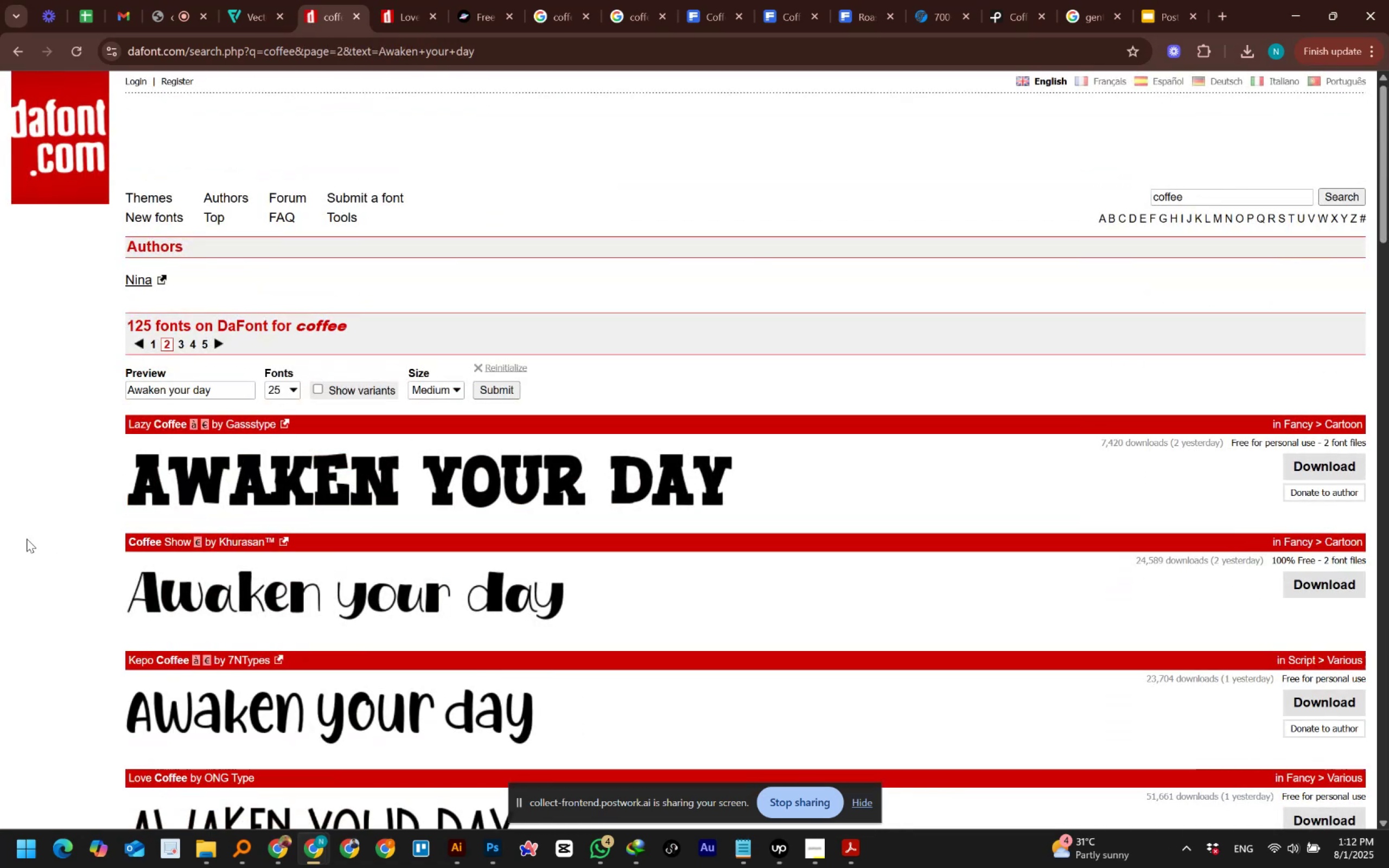 
scroll: coordinate [78, 546], scroll_direction: down, amount: 14.0
 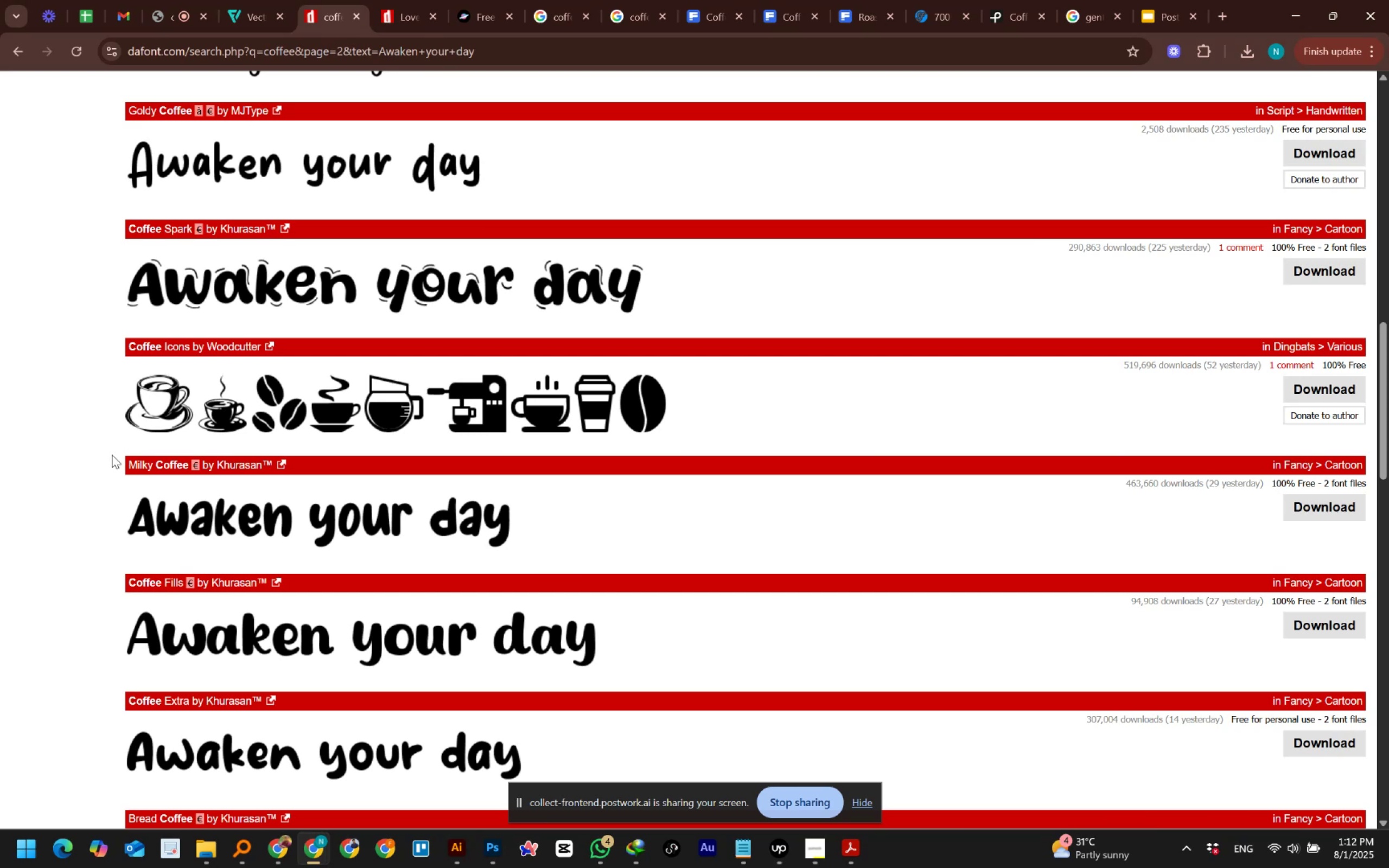 
wait(5.9)
 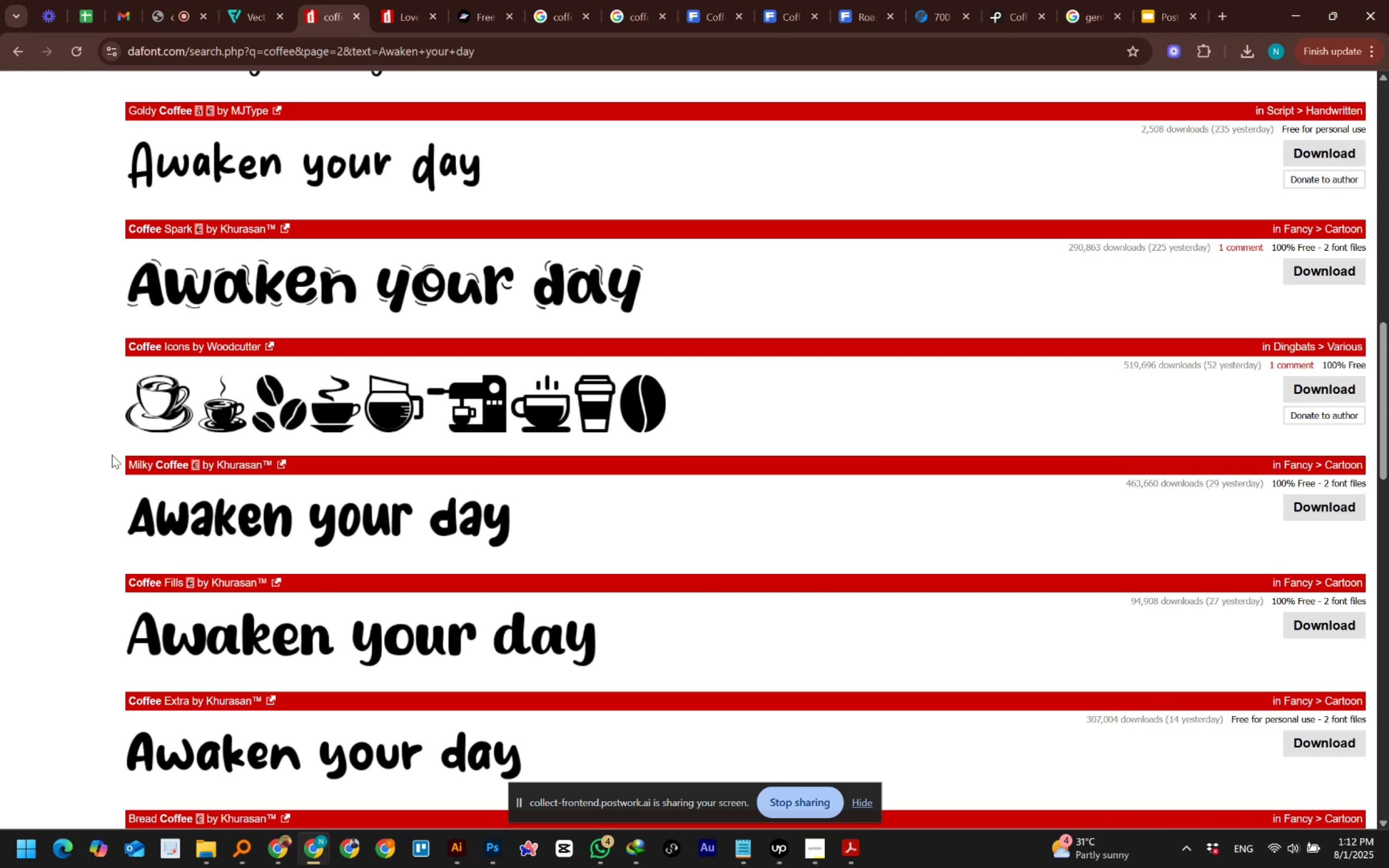 
scroll: coordinate [118, 451], scroll_direction: down, amount: 11.0
 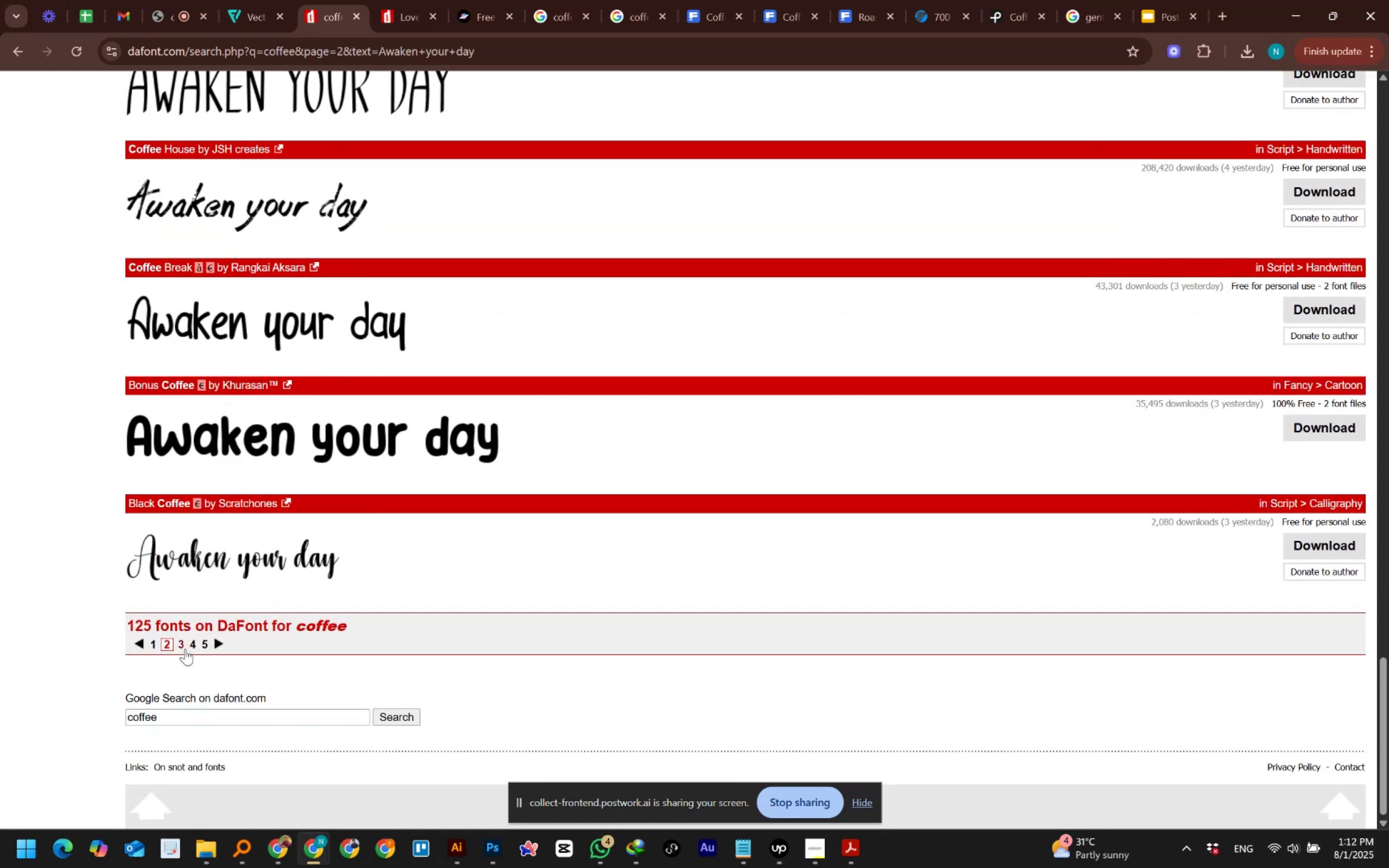 
left_click([183, 645])
 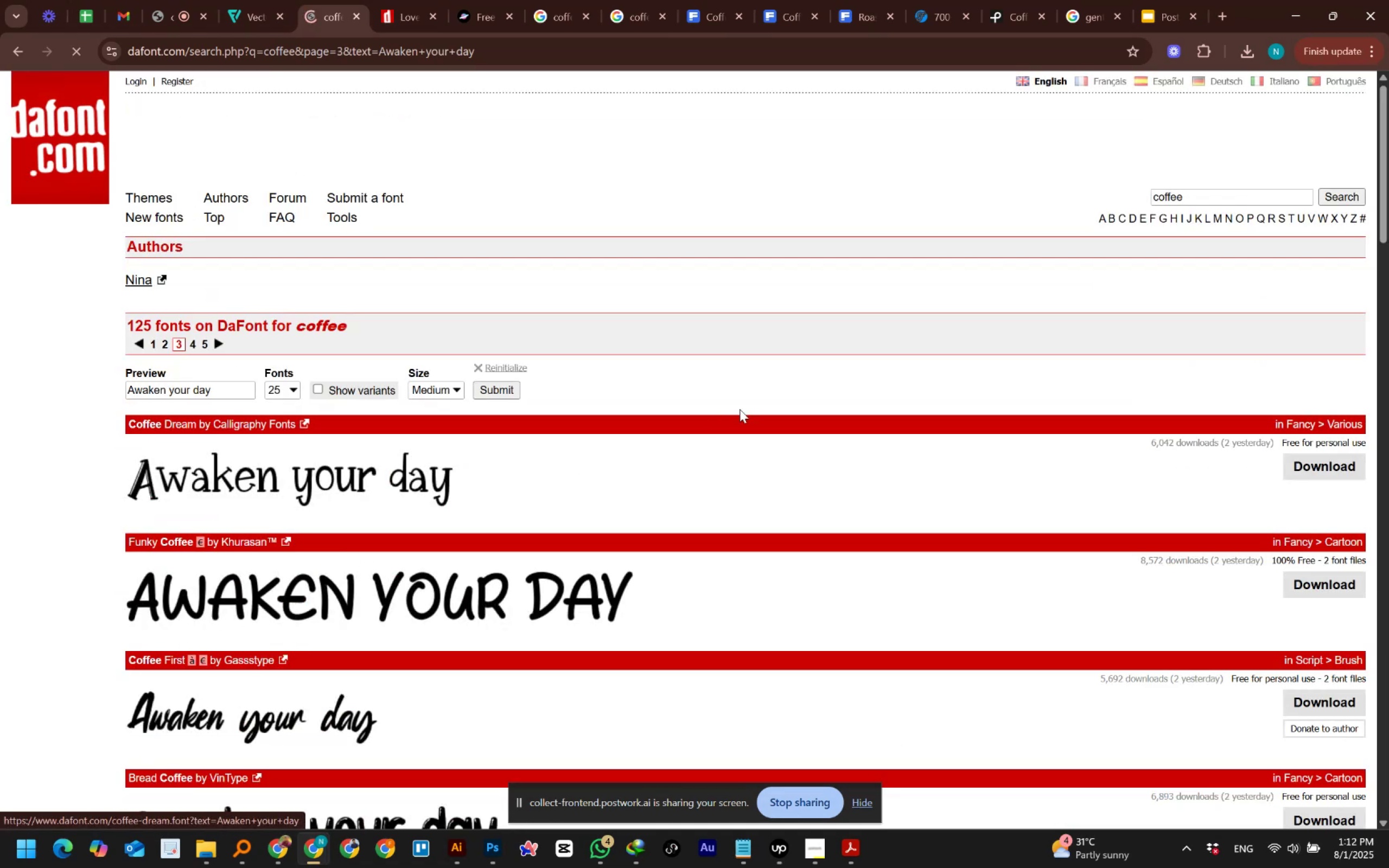 
scroll: coordinate [773, 395], scroll_direction: down, amount: 1.0
 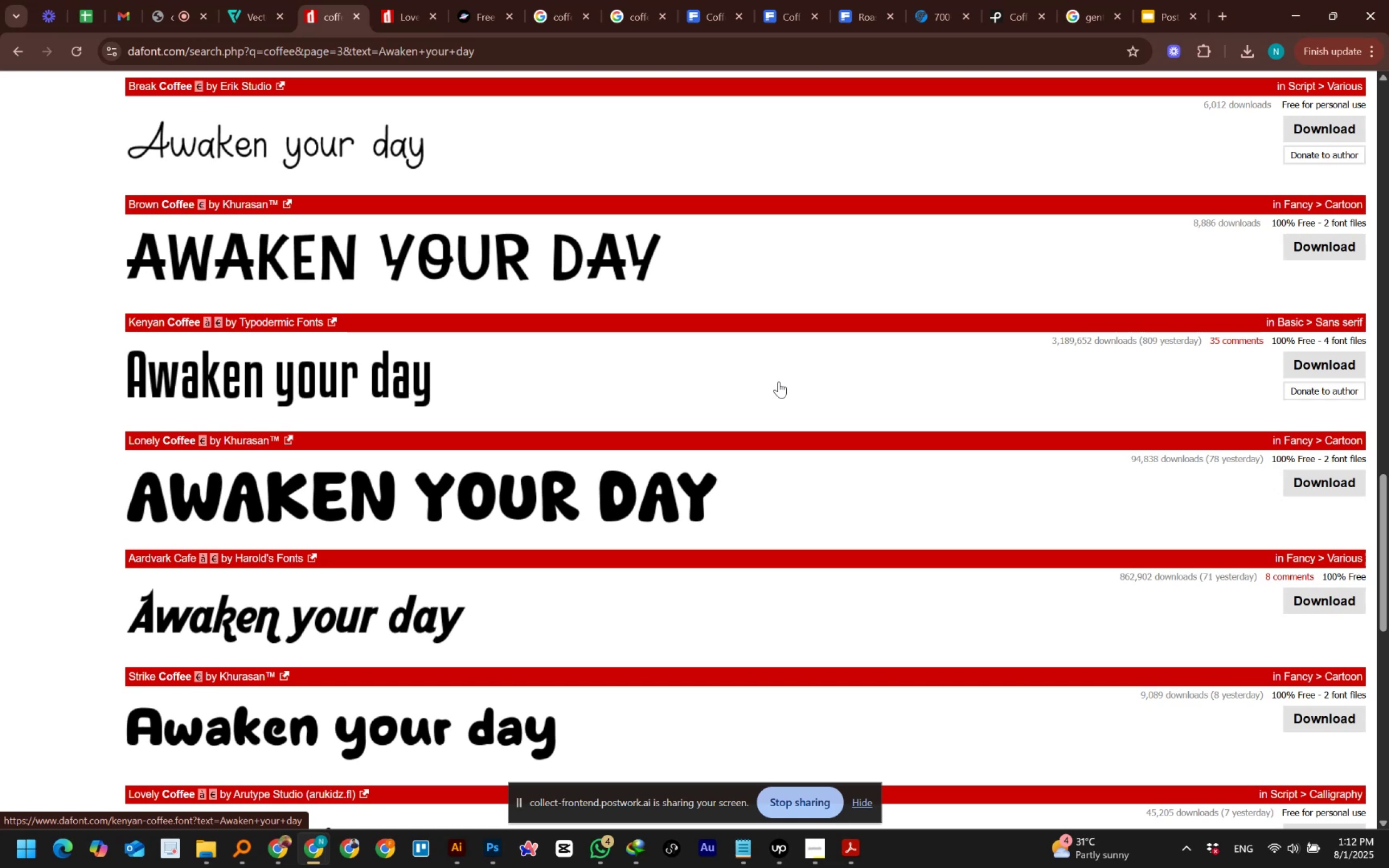 
wait(7.09)
 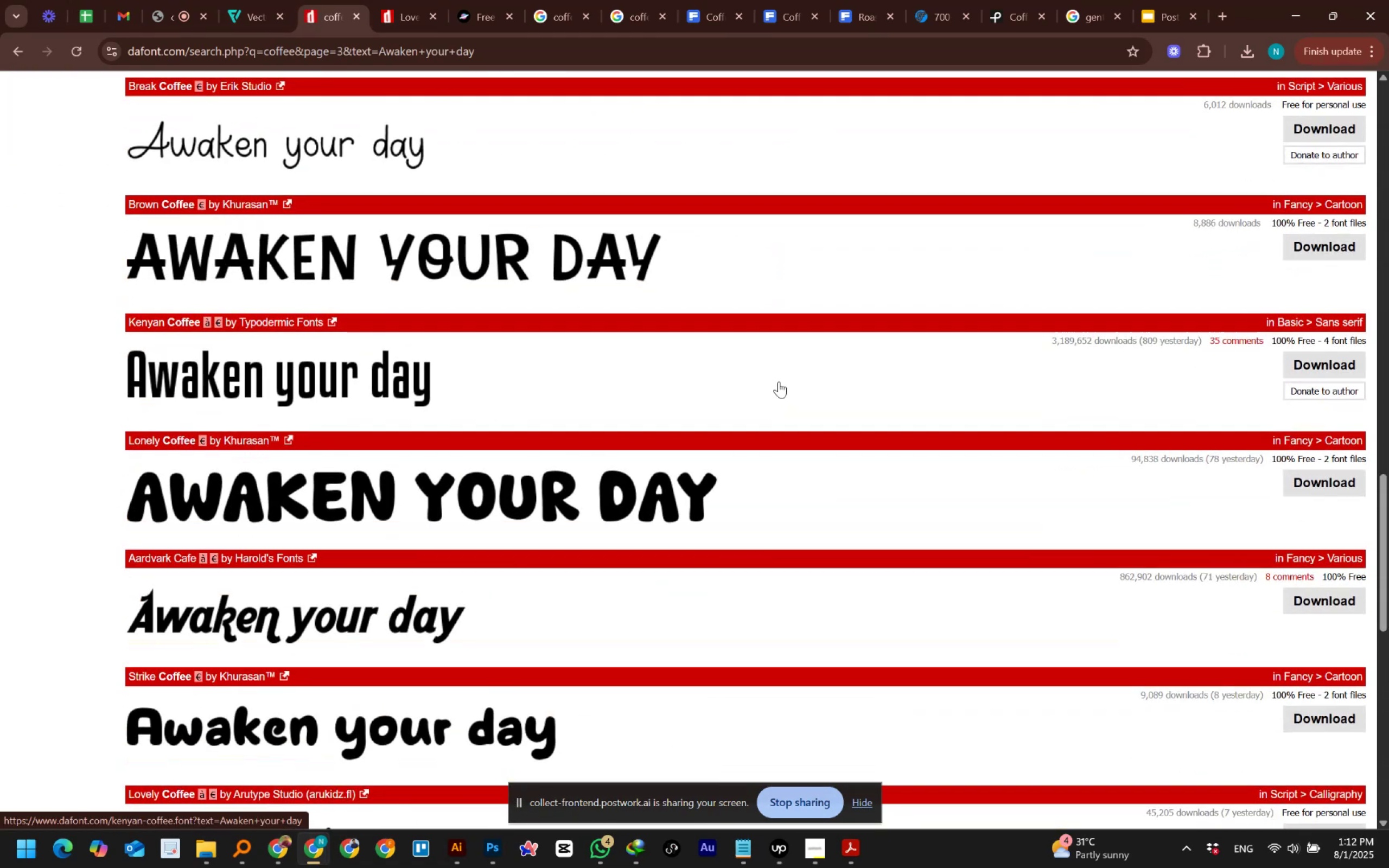 
scroll: coordinate [779, 381], scroll_direction: down, amount: 7.0
 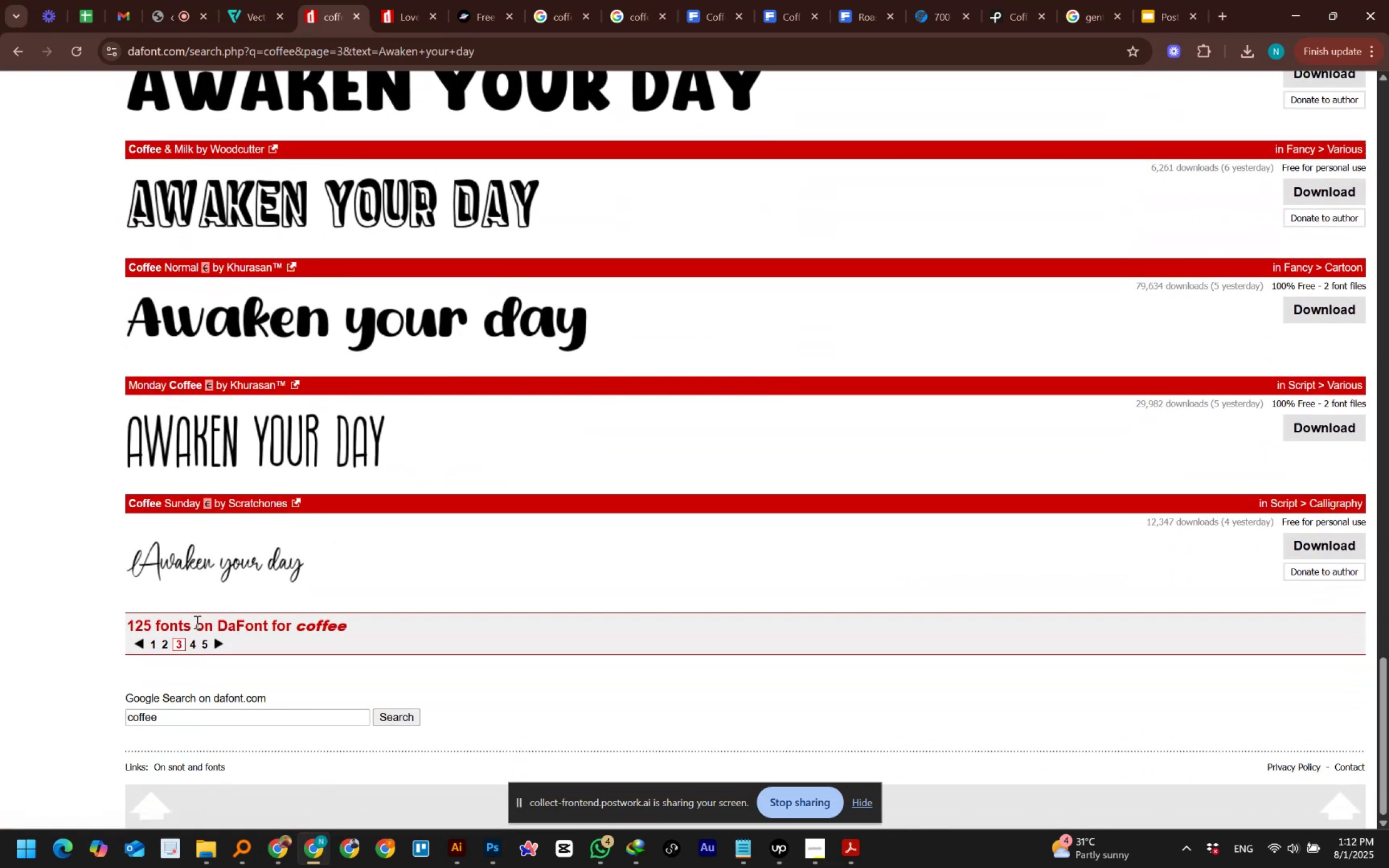 
left_click([191, 646])
 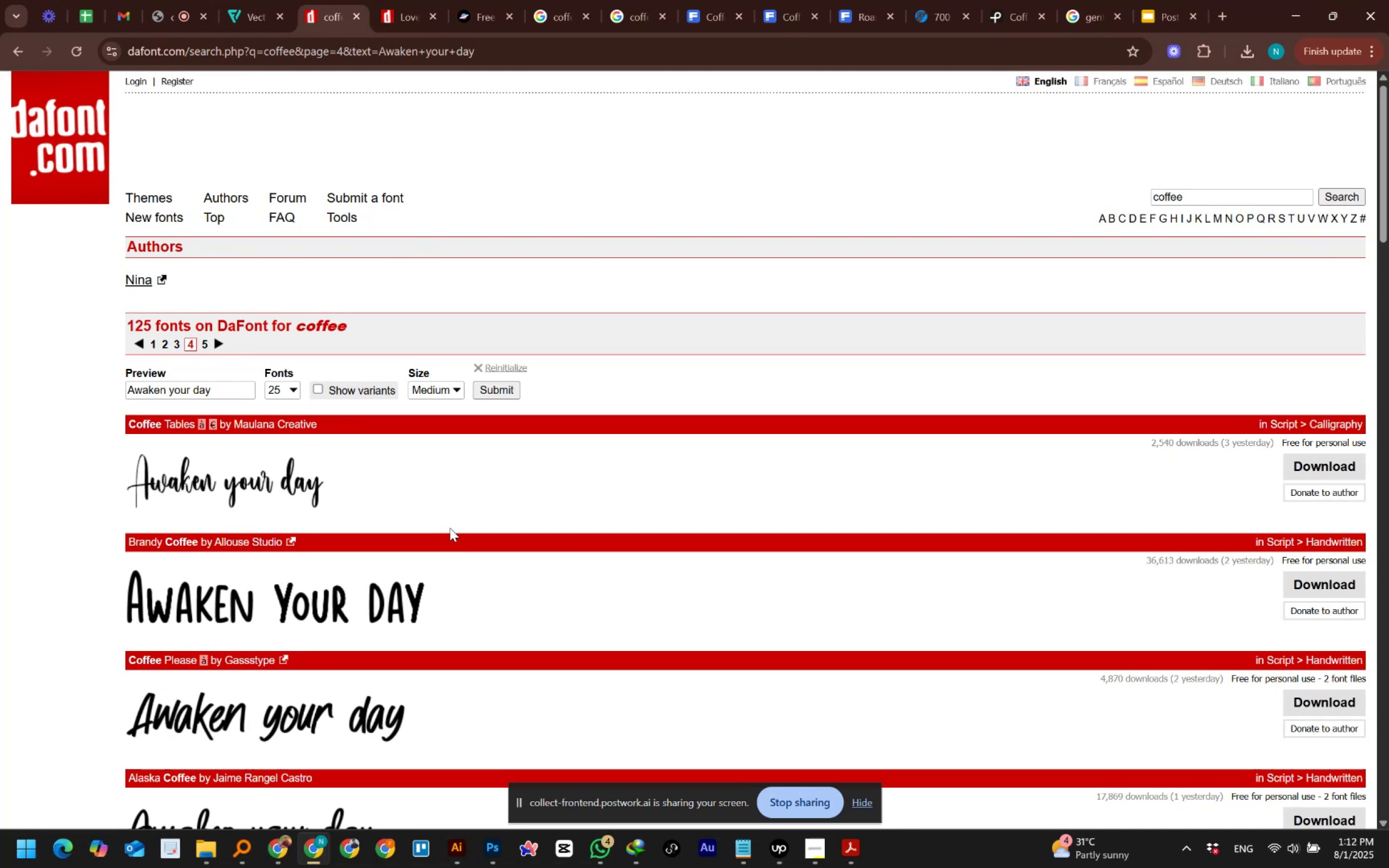 
wait(18.88)
 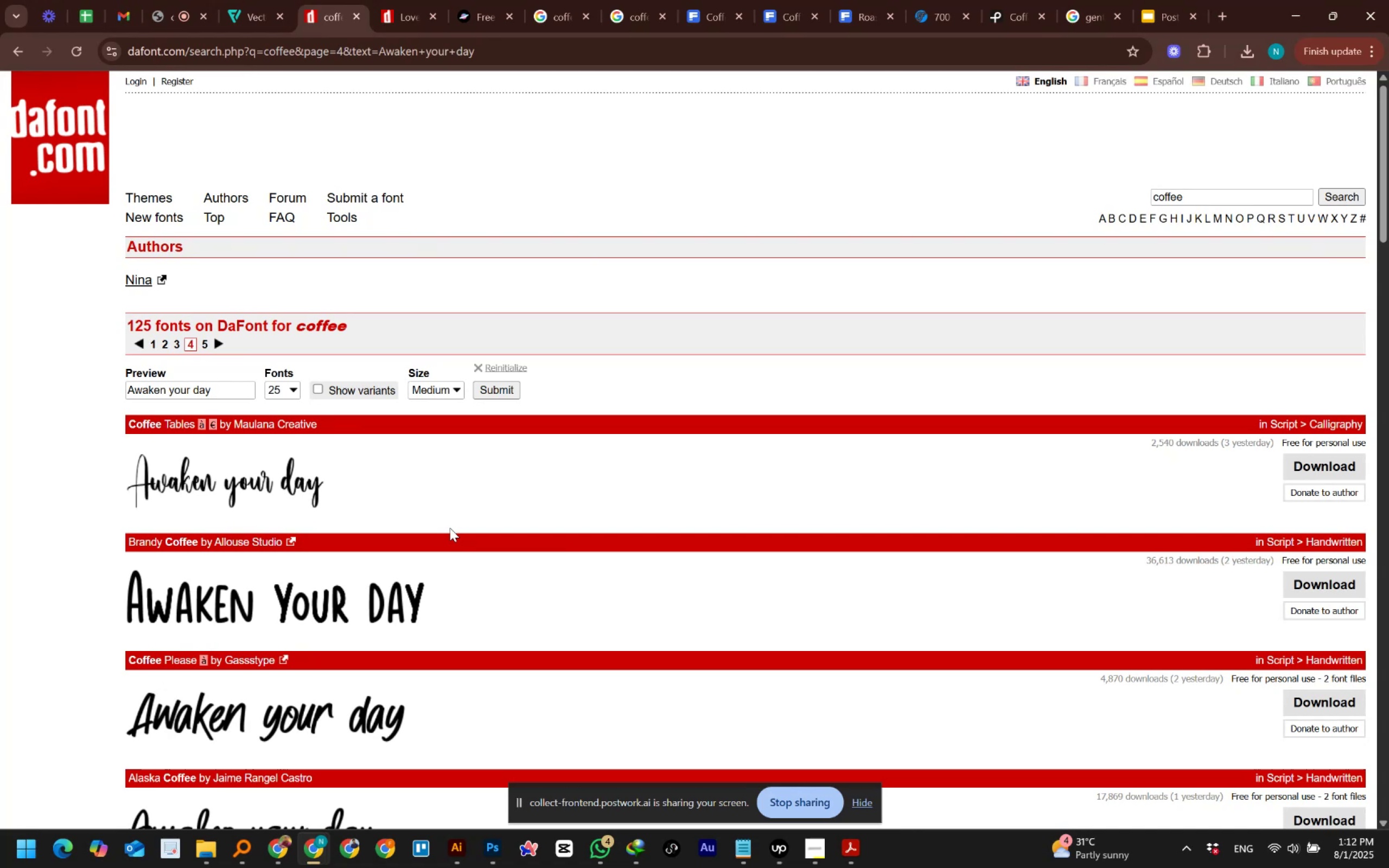 
scroll: coordinate [450, 528], scroll_direction: down, amount: 14.0
 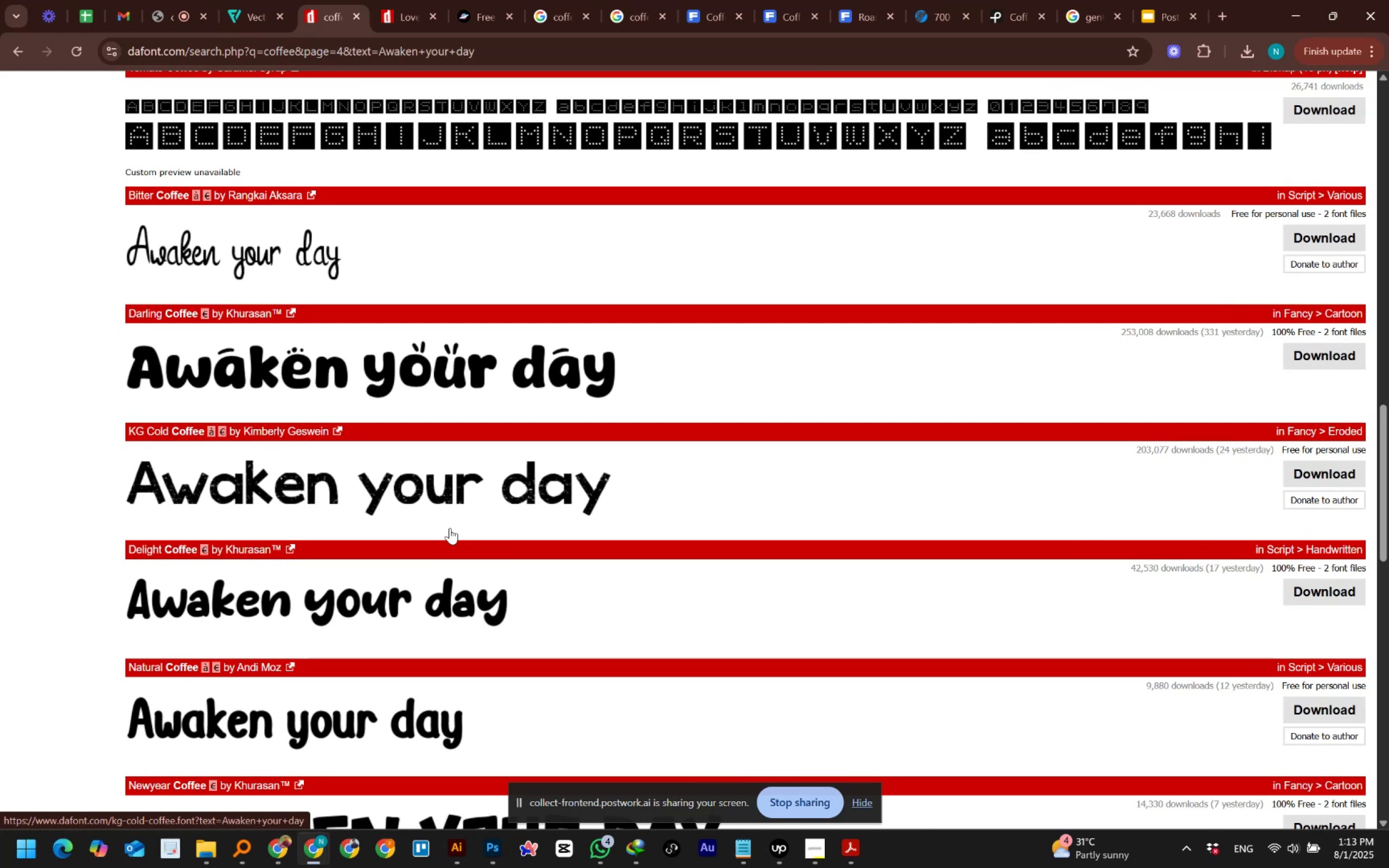 
wait(5.11)
 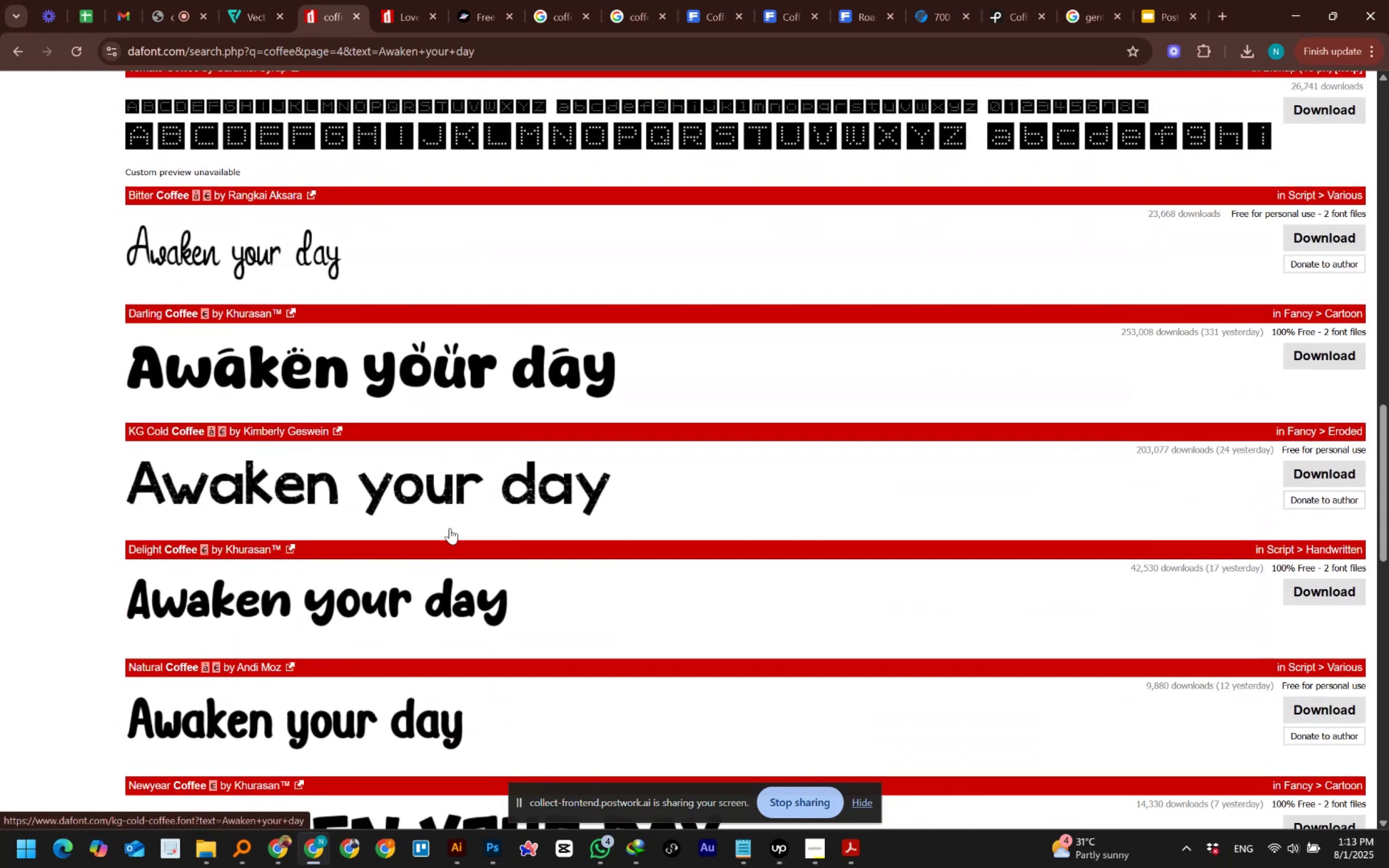 
scroll: coordinate [450, 528], scroll_direction: down, amount: 3.0
 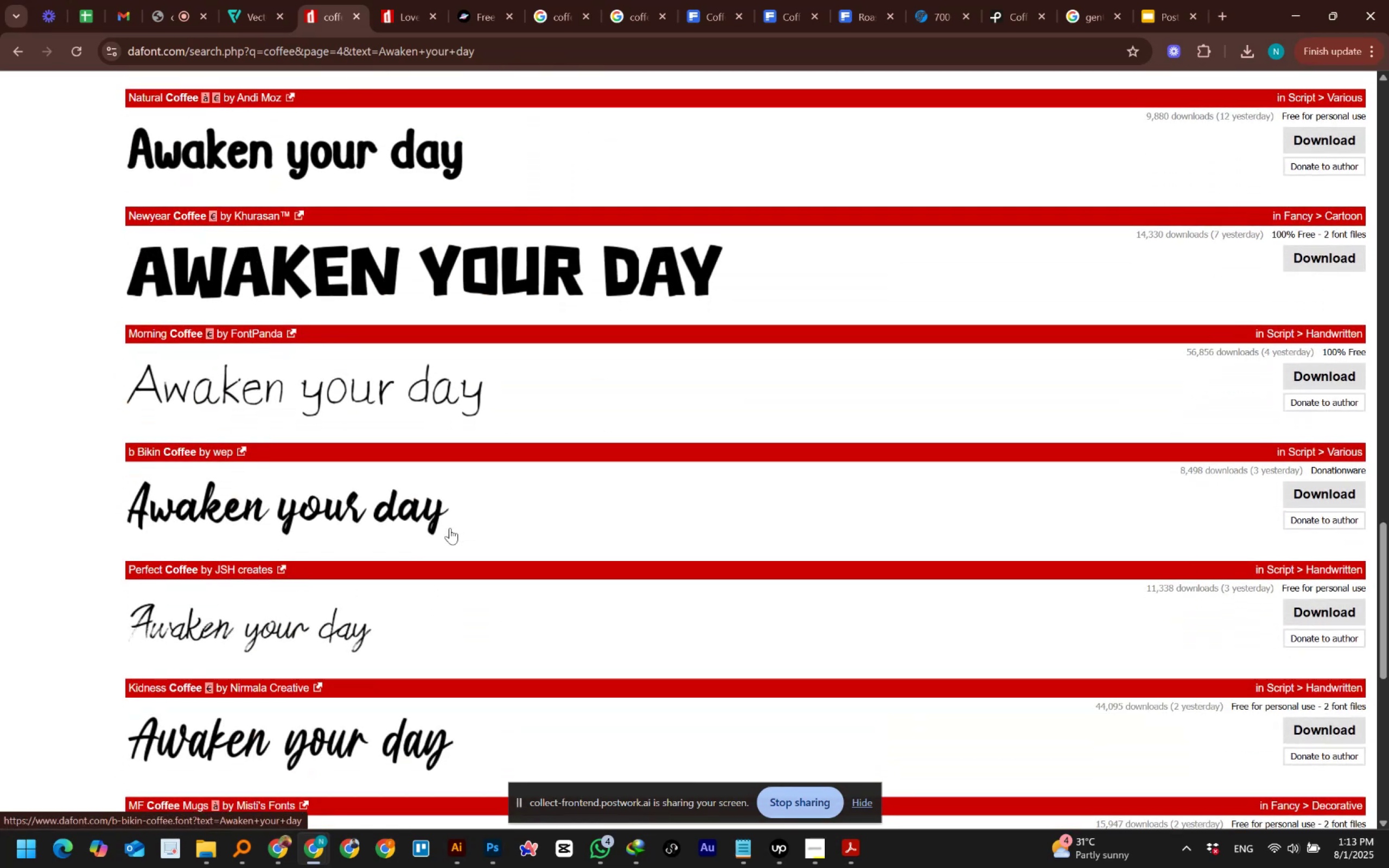 
middle_click([458, 274])
 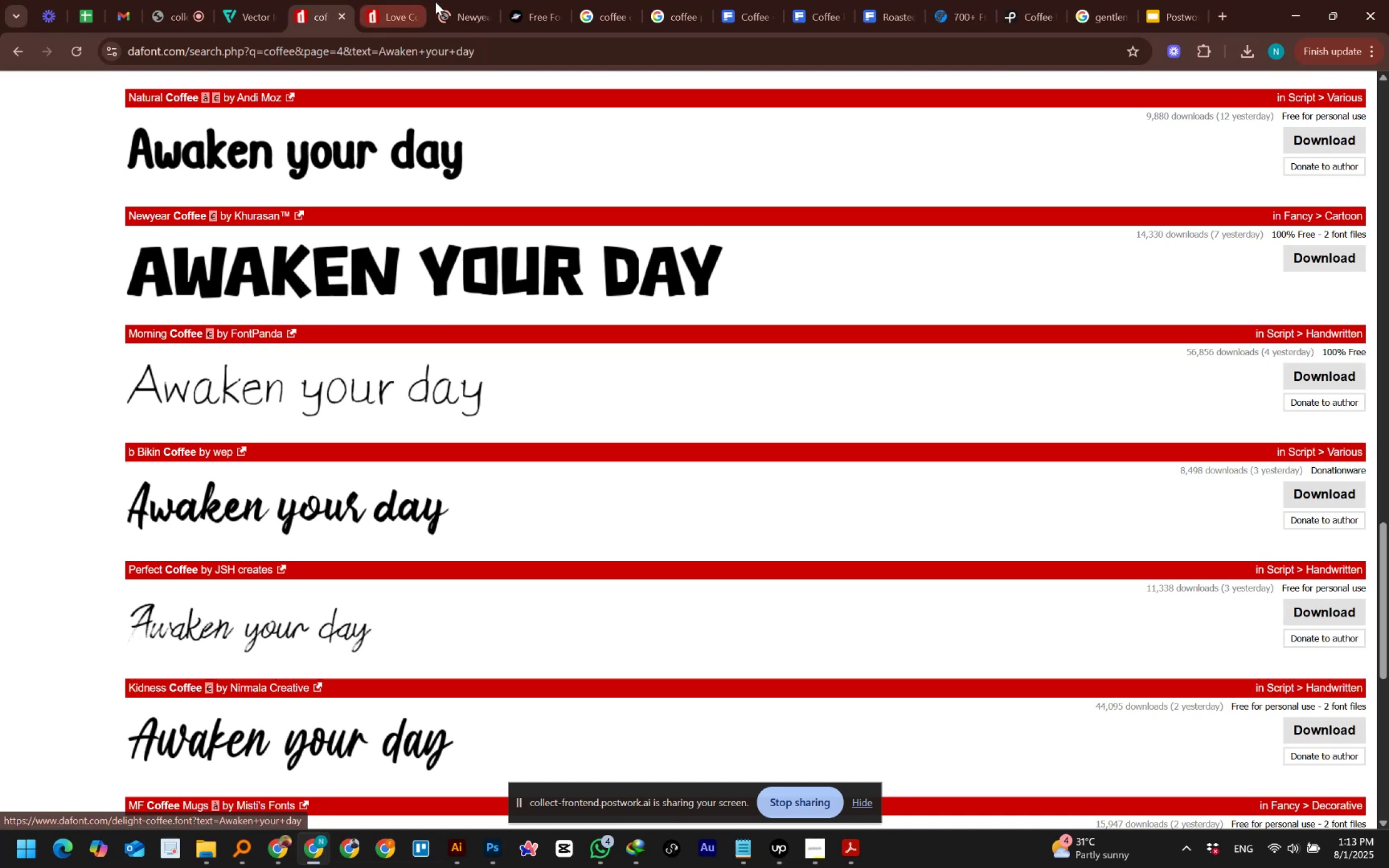 
left_click([450, 7])
 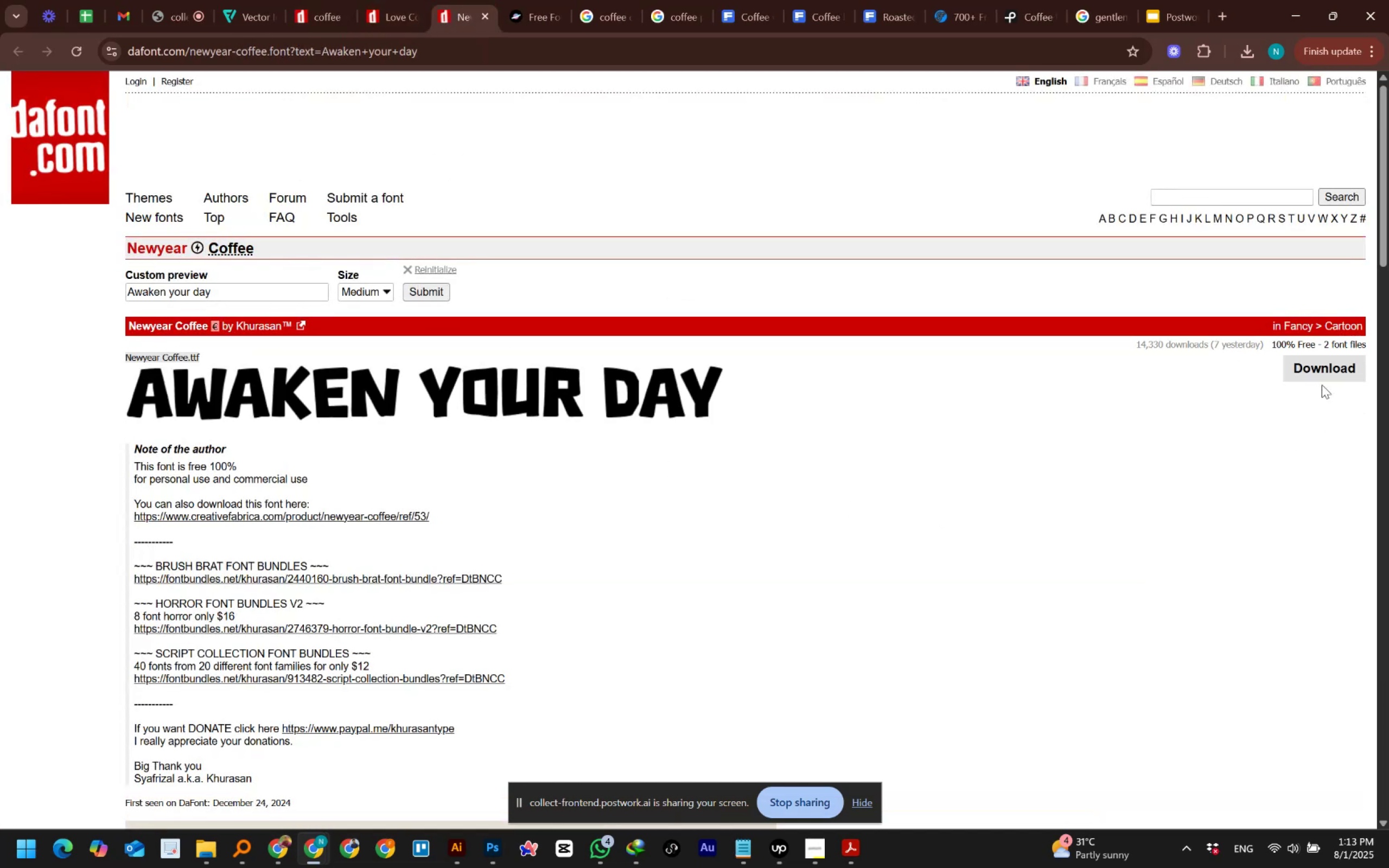 
left_click([1316, 368])
 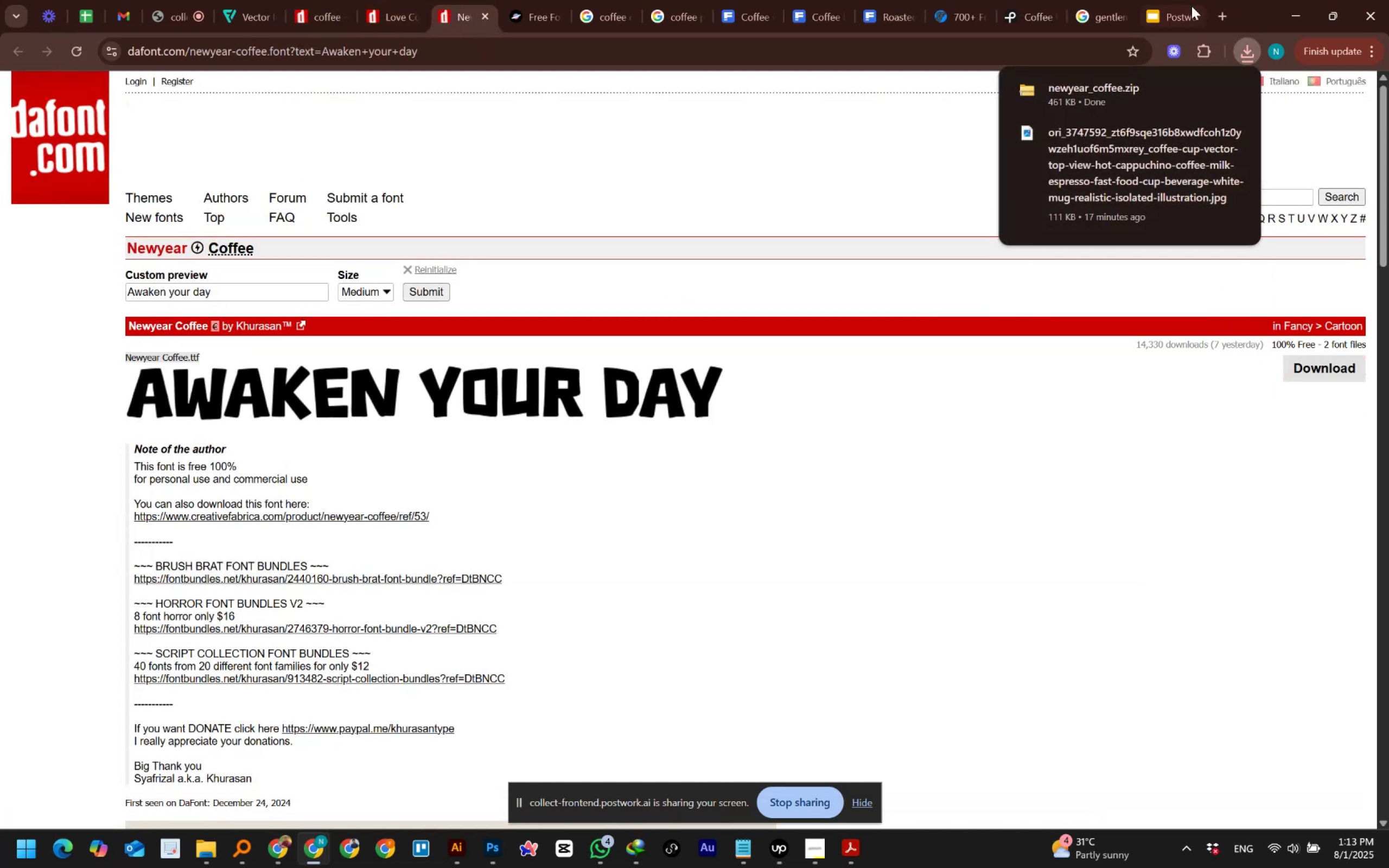 
left_click([1205, 93])
 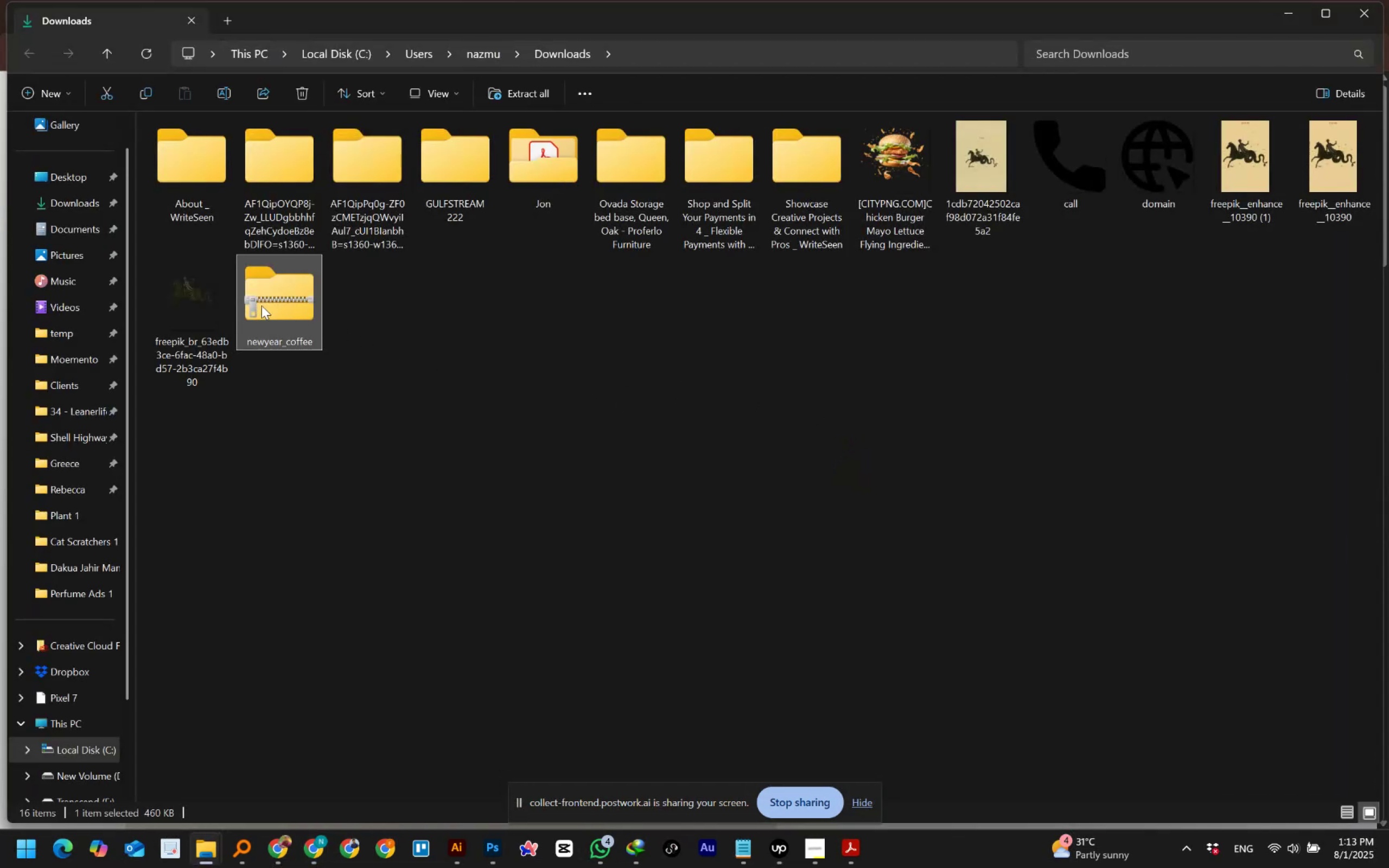 
right_click([262, 305])
 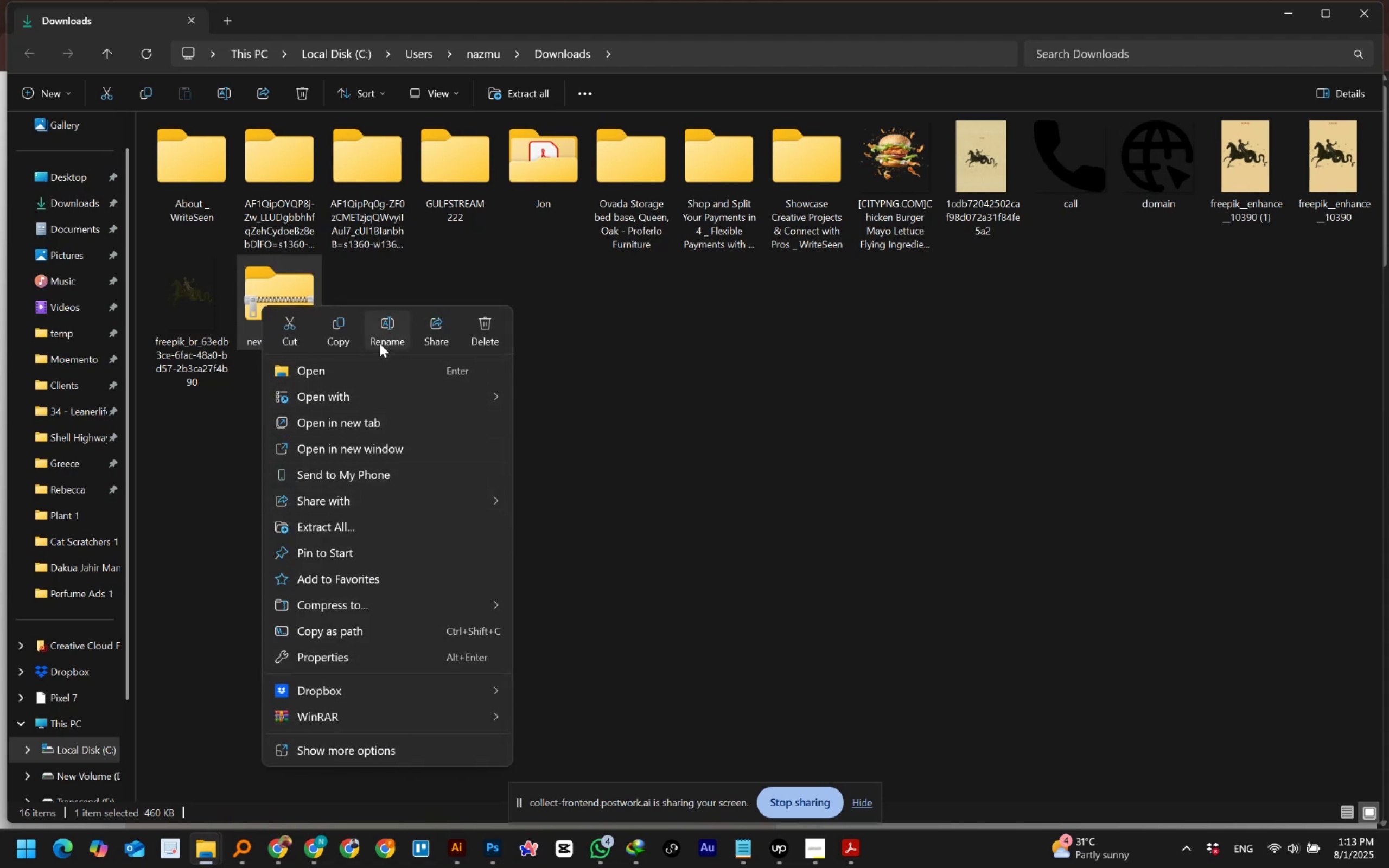 
left_click([295, 327])
 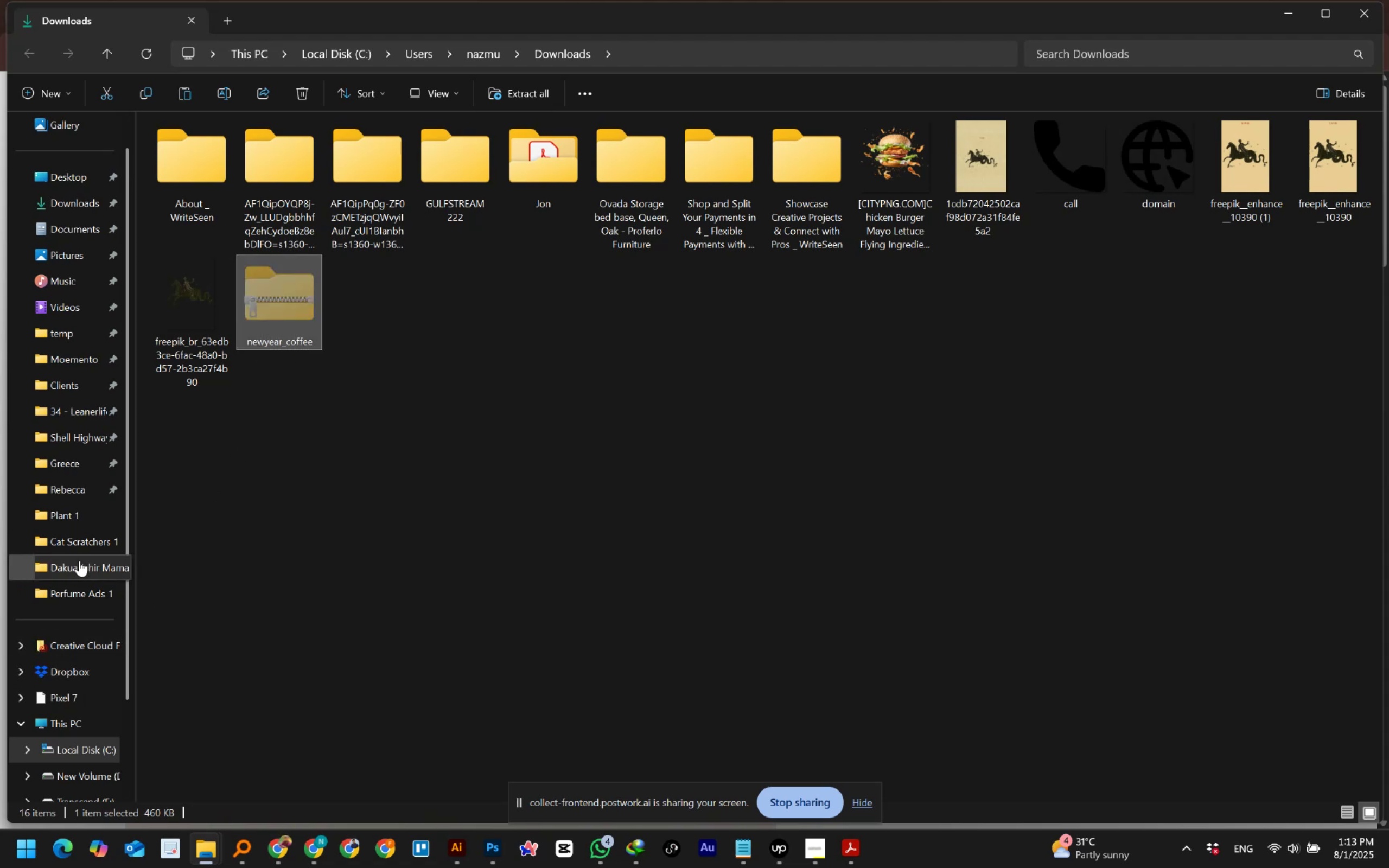 
left_click([77, 589])
 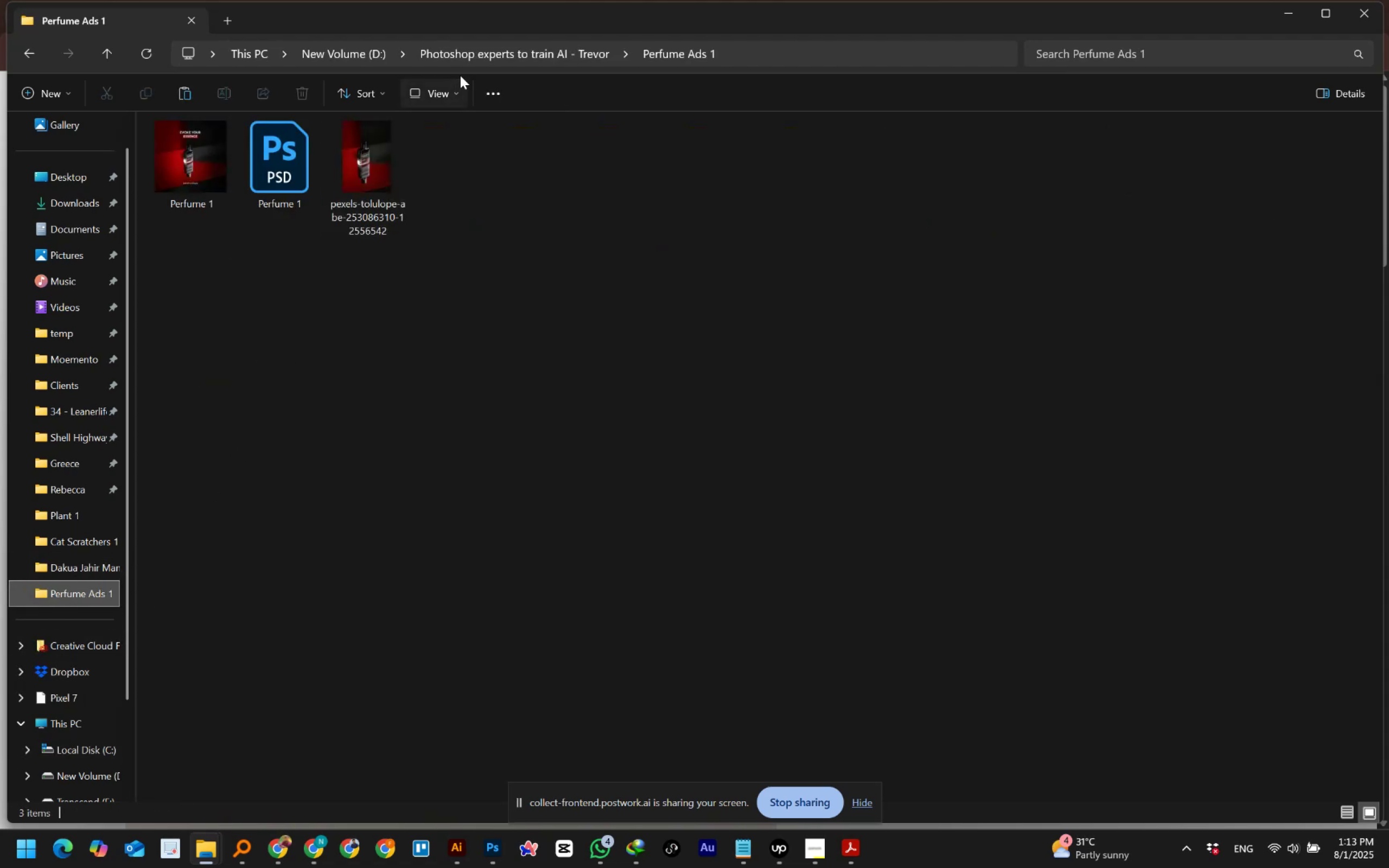 
left_click([486, 57])
 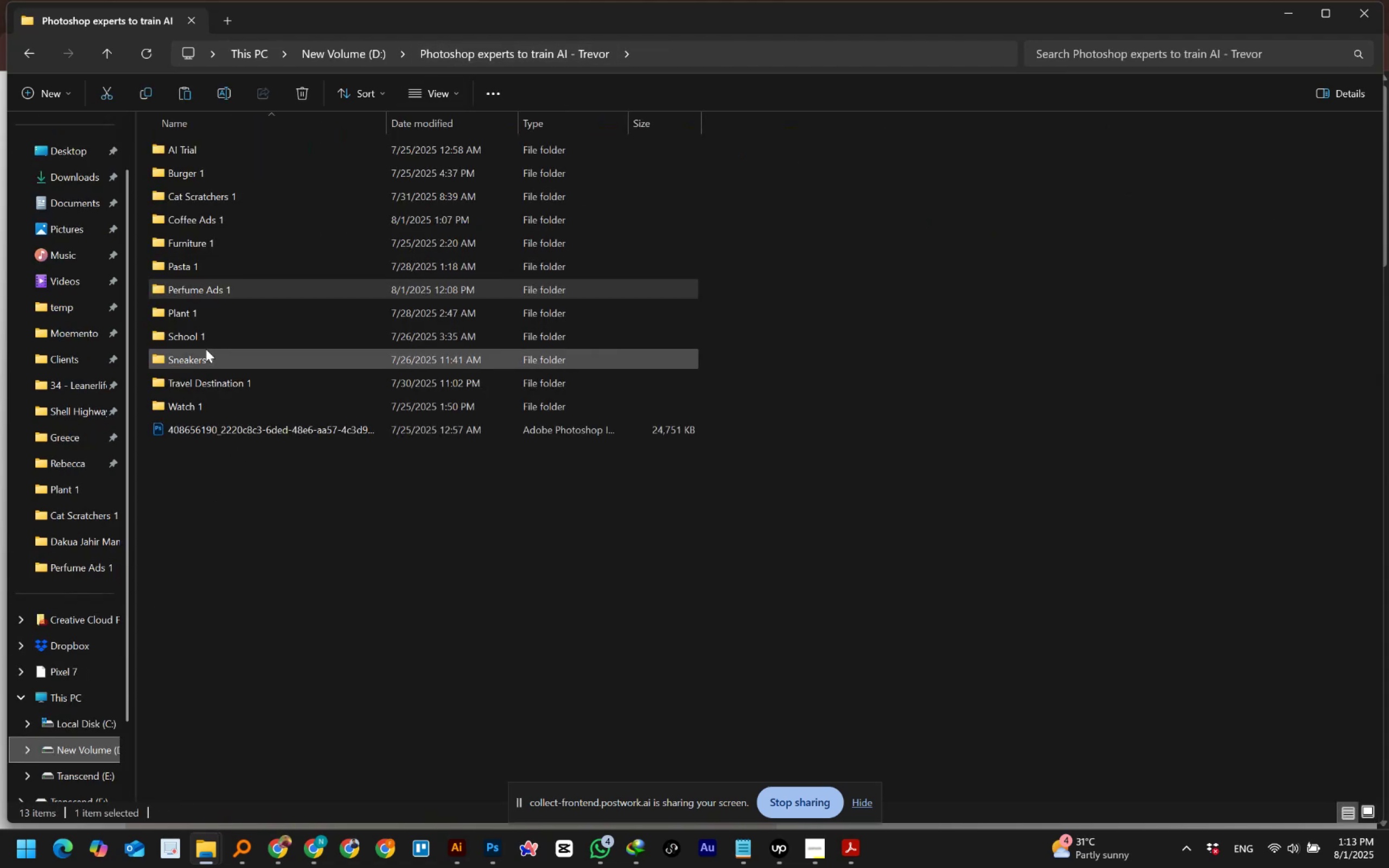 
double_click([202, 206])
 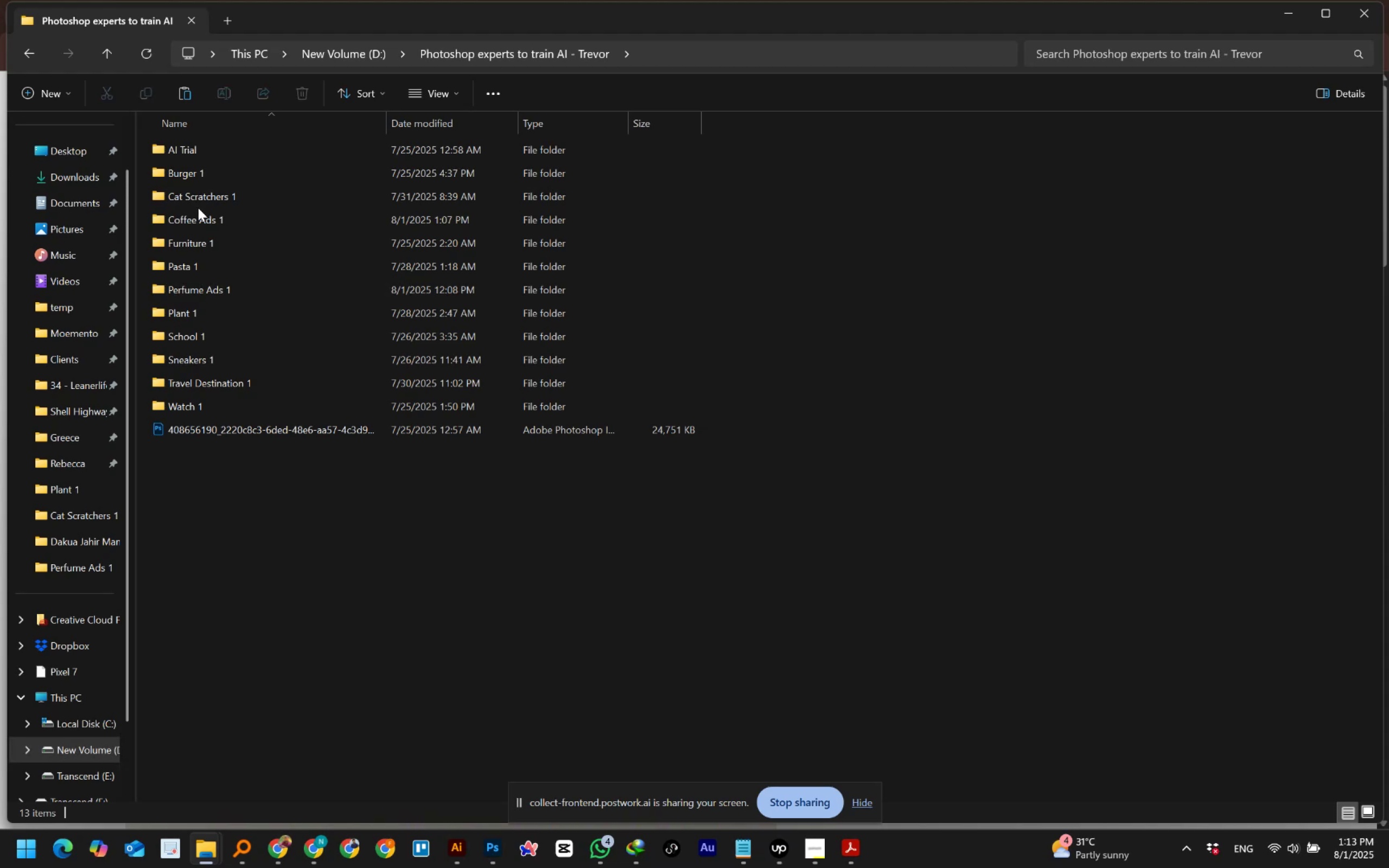 
double_click([197, 214])
 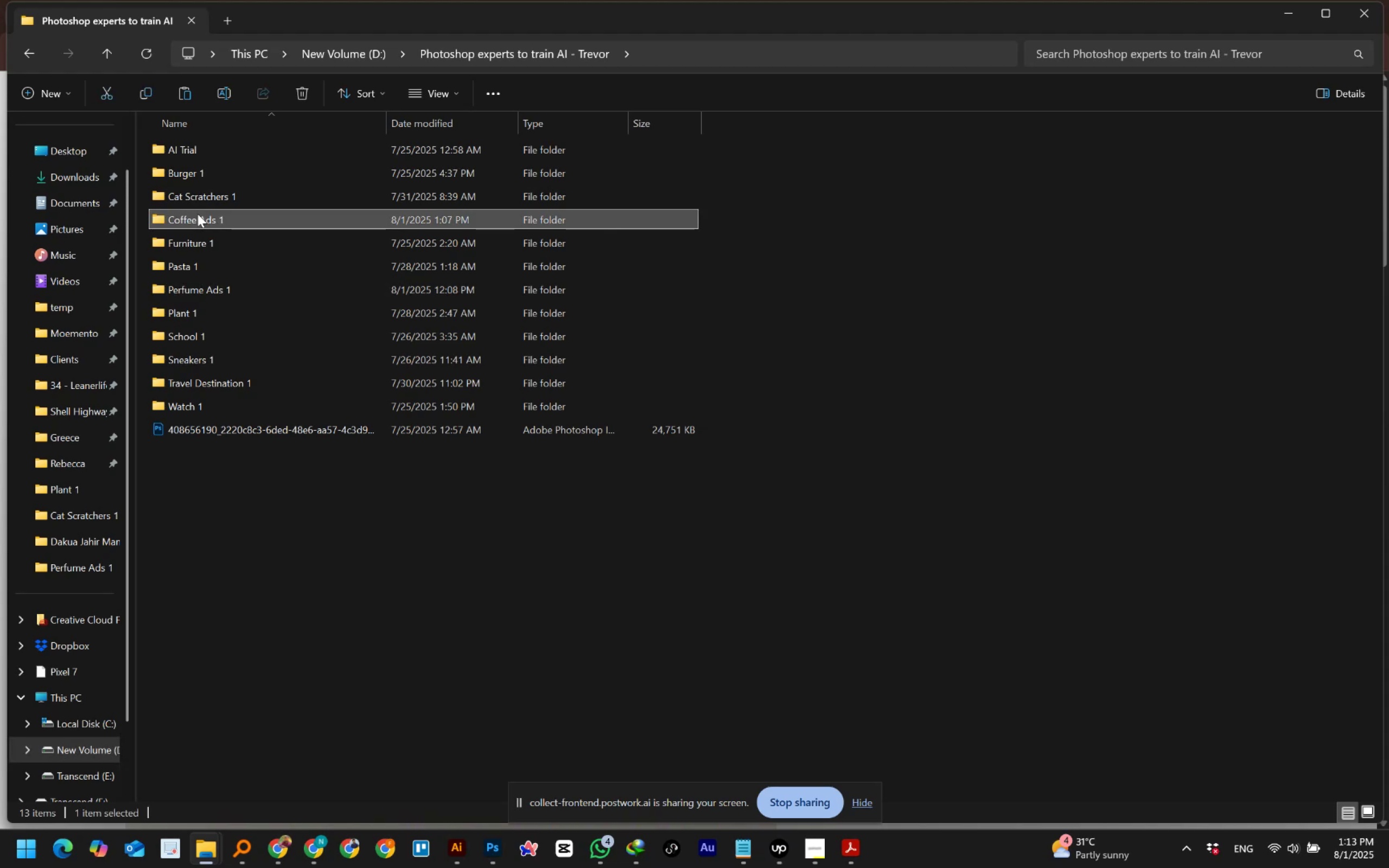 
triple_click([197, 214])
 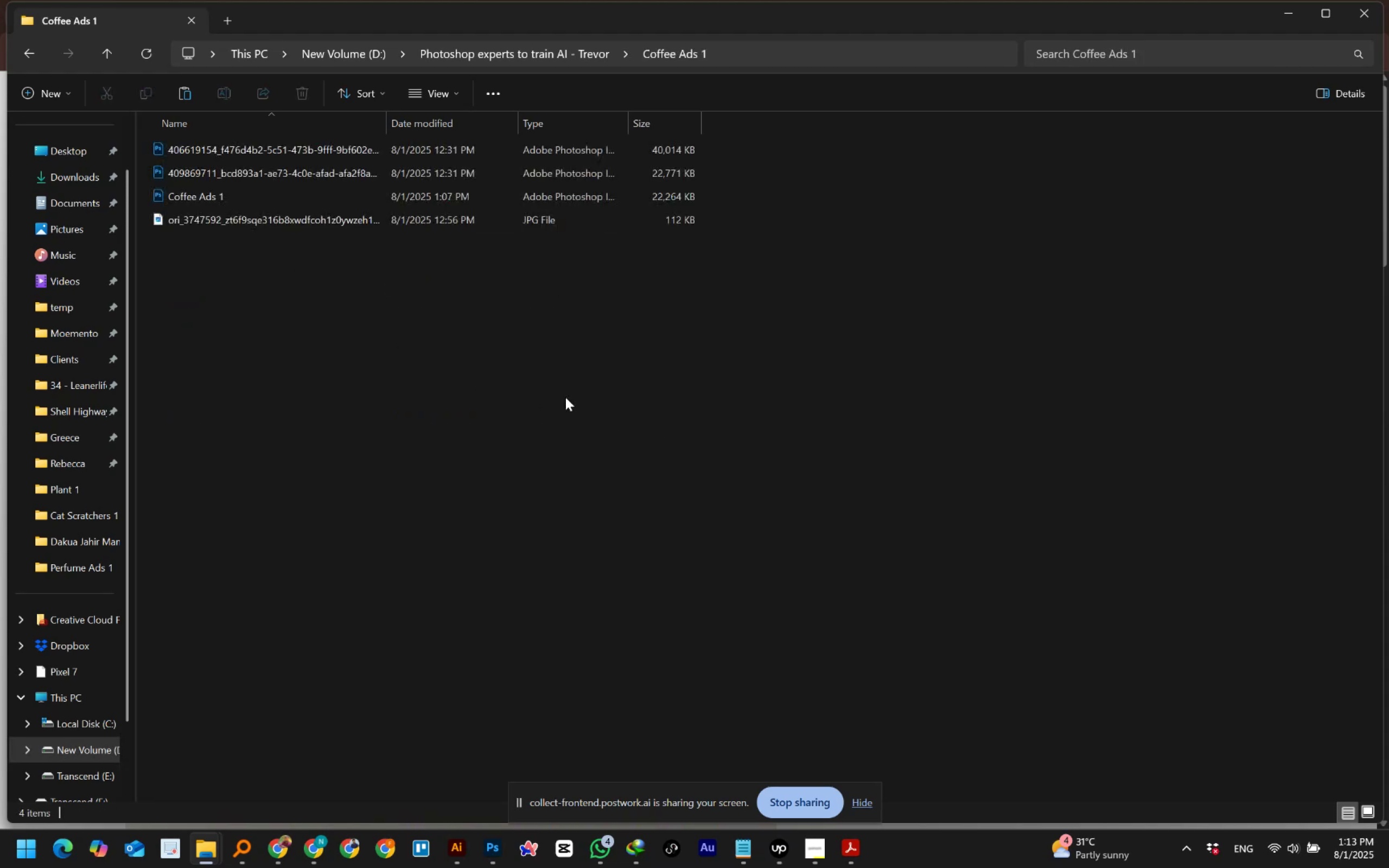 
double_click([565, 397])
 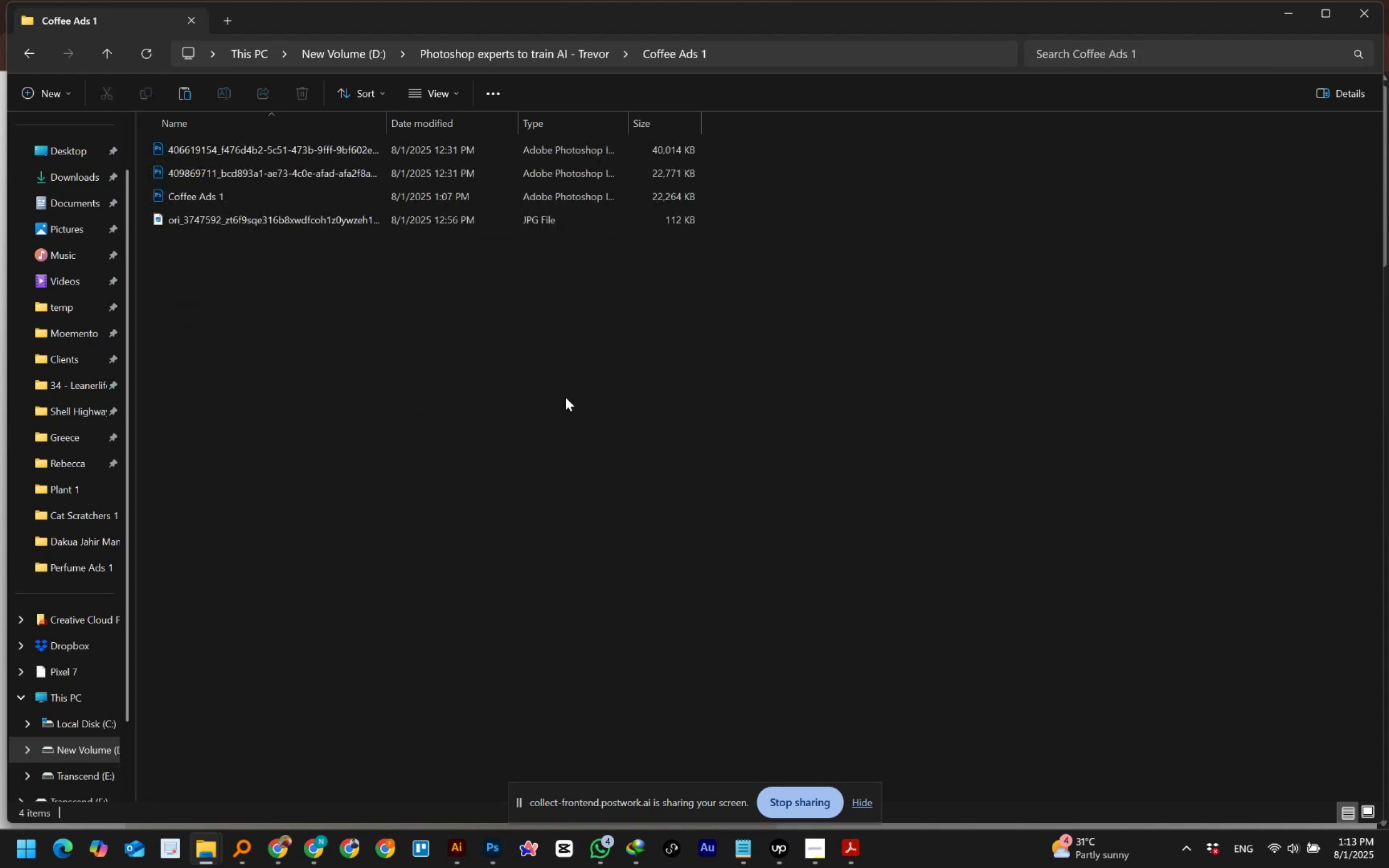 
triple_click([565, 397])
 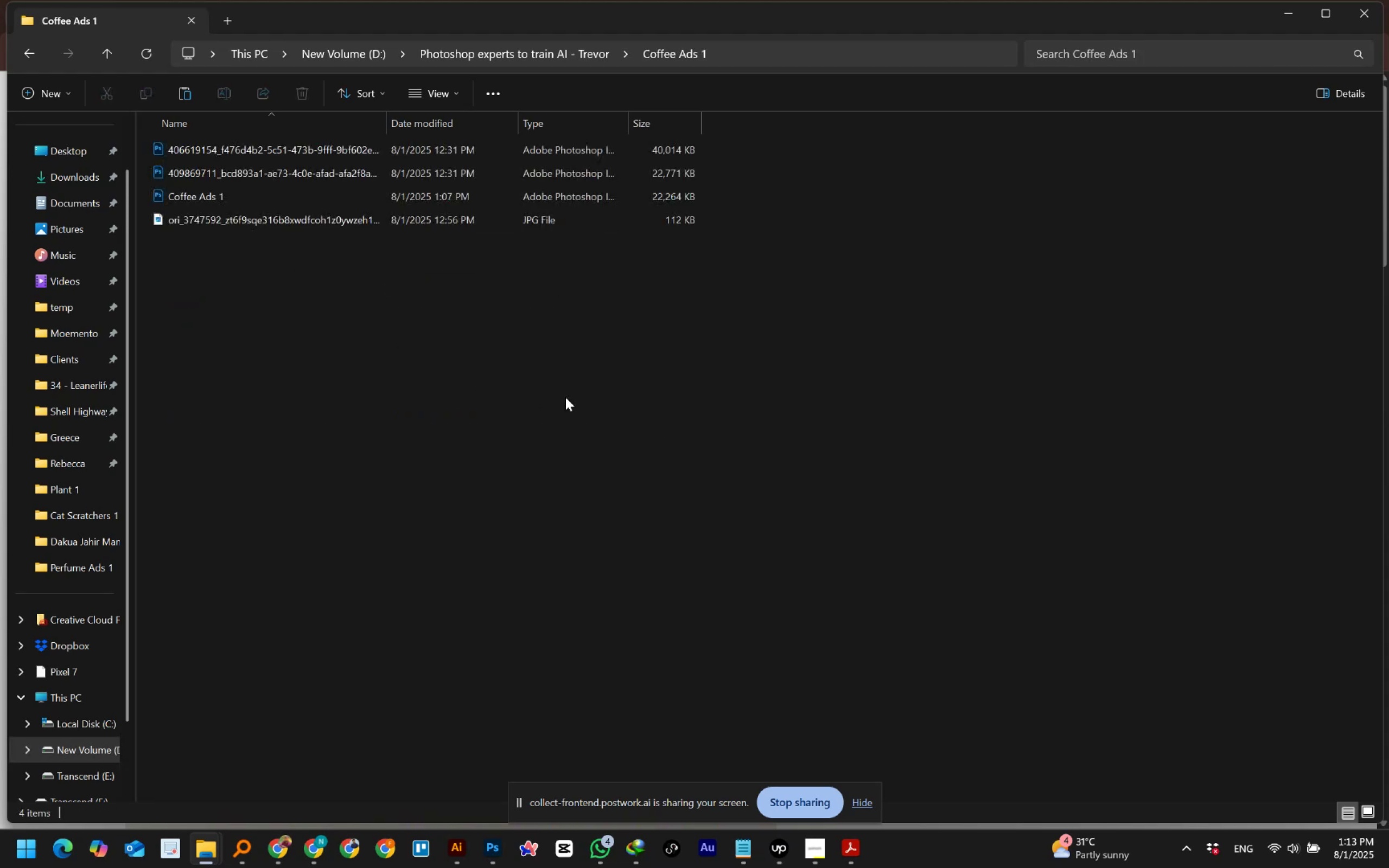 
key(Control+V)
 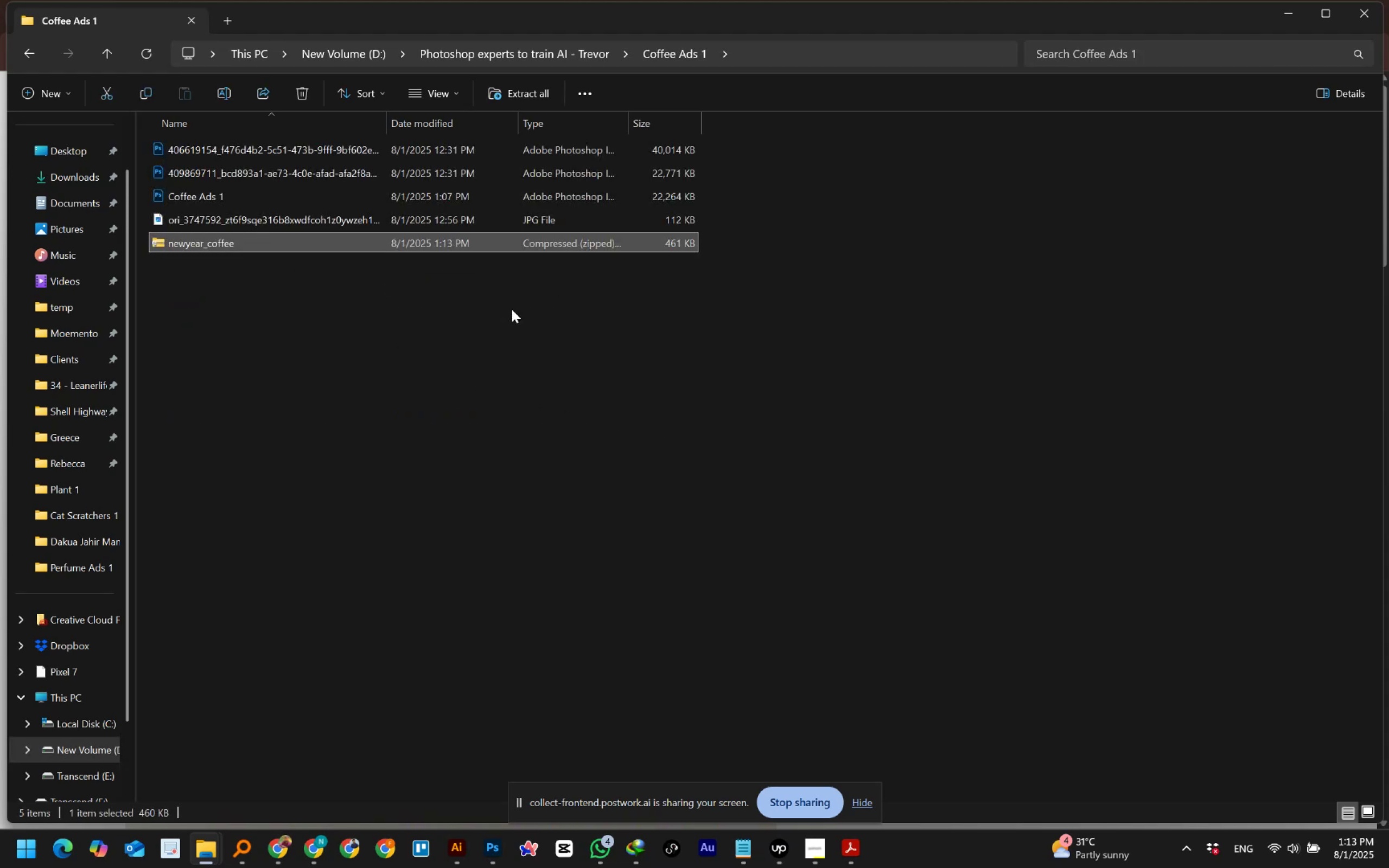 
right_click([210, 242])
 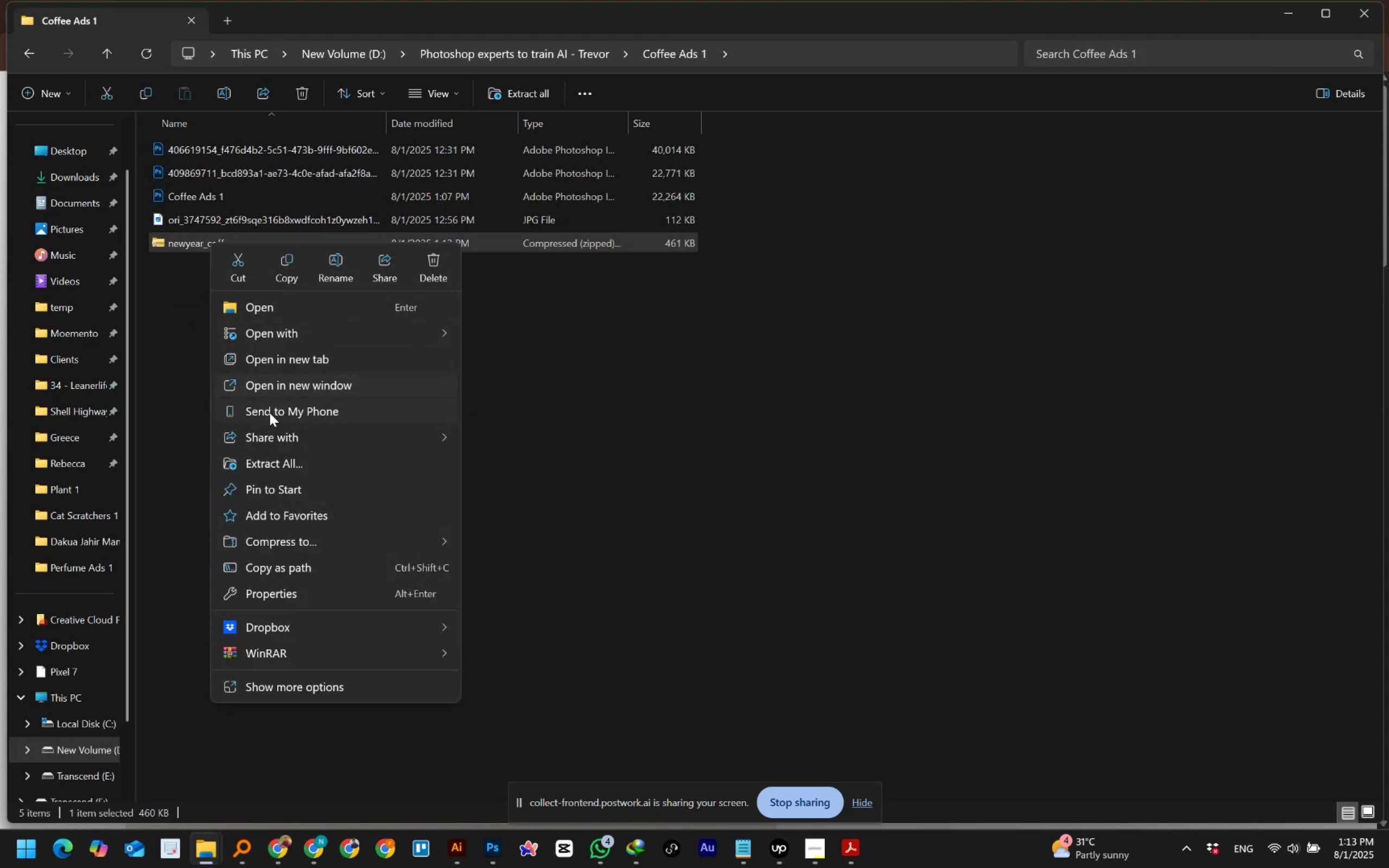 
left_click([271, 464])
 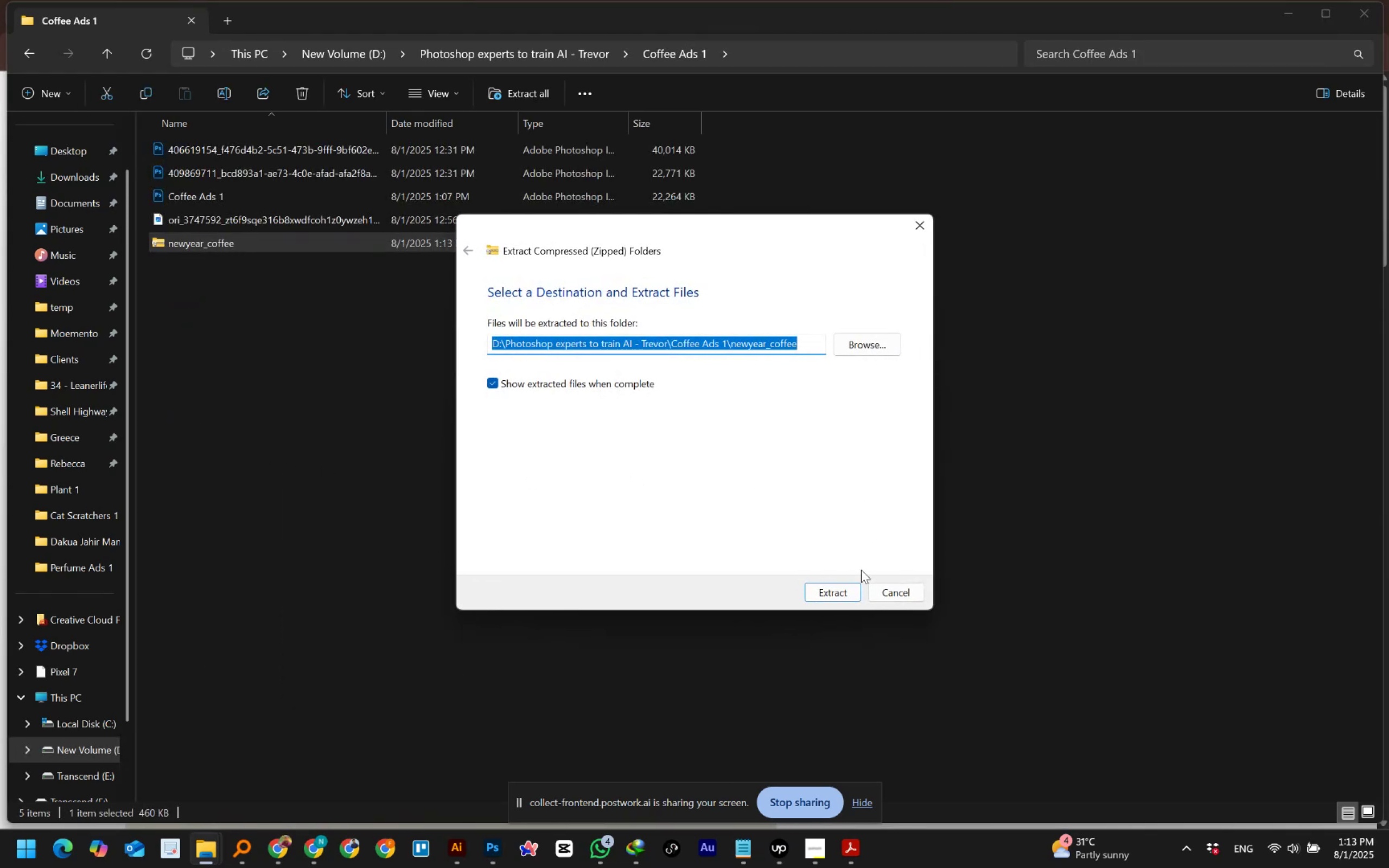 
left_click([838, 587])
 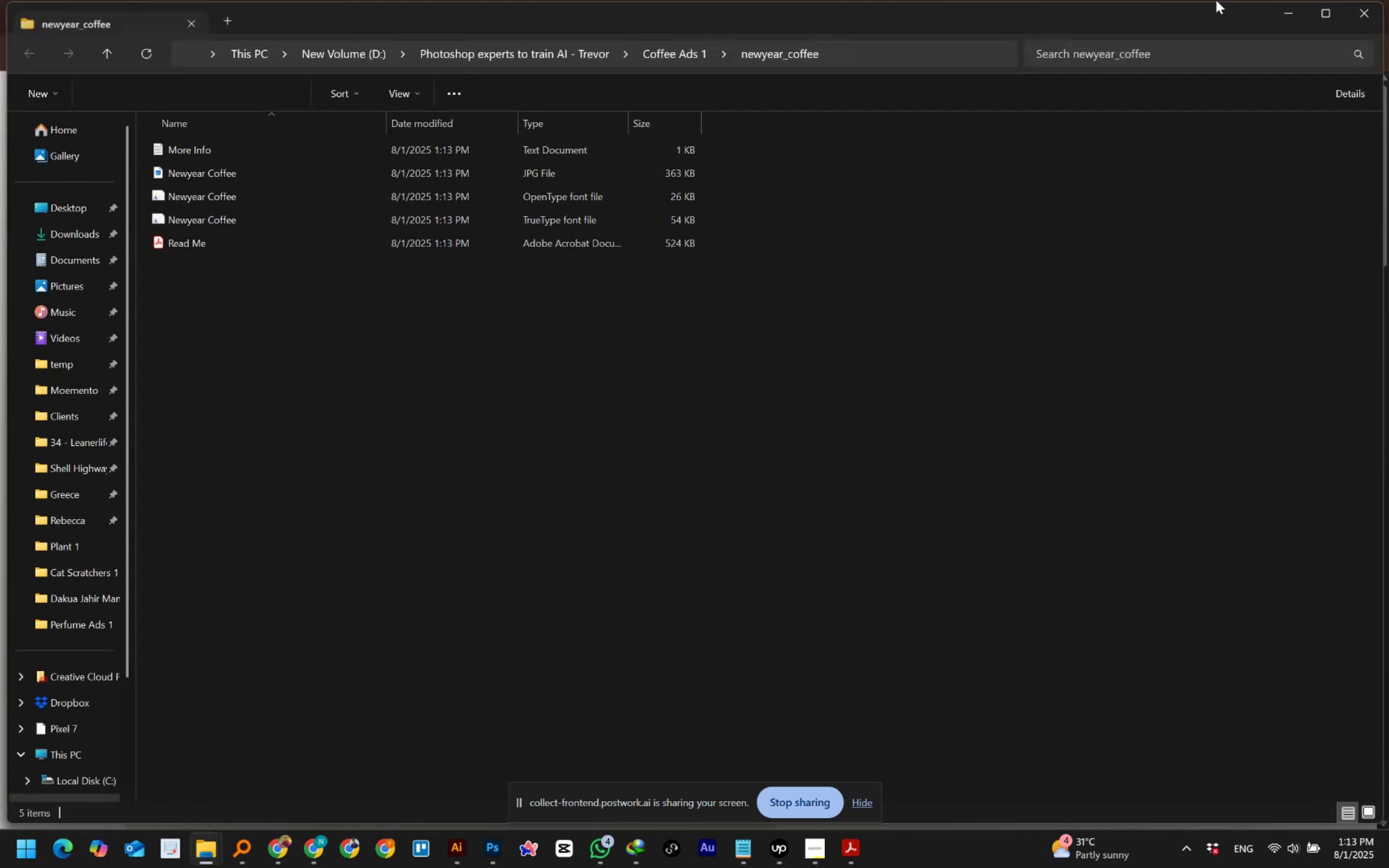 
left_click([1364, 11])
 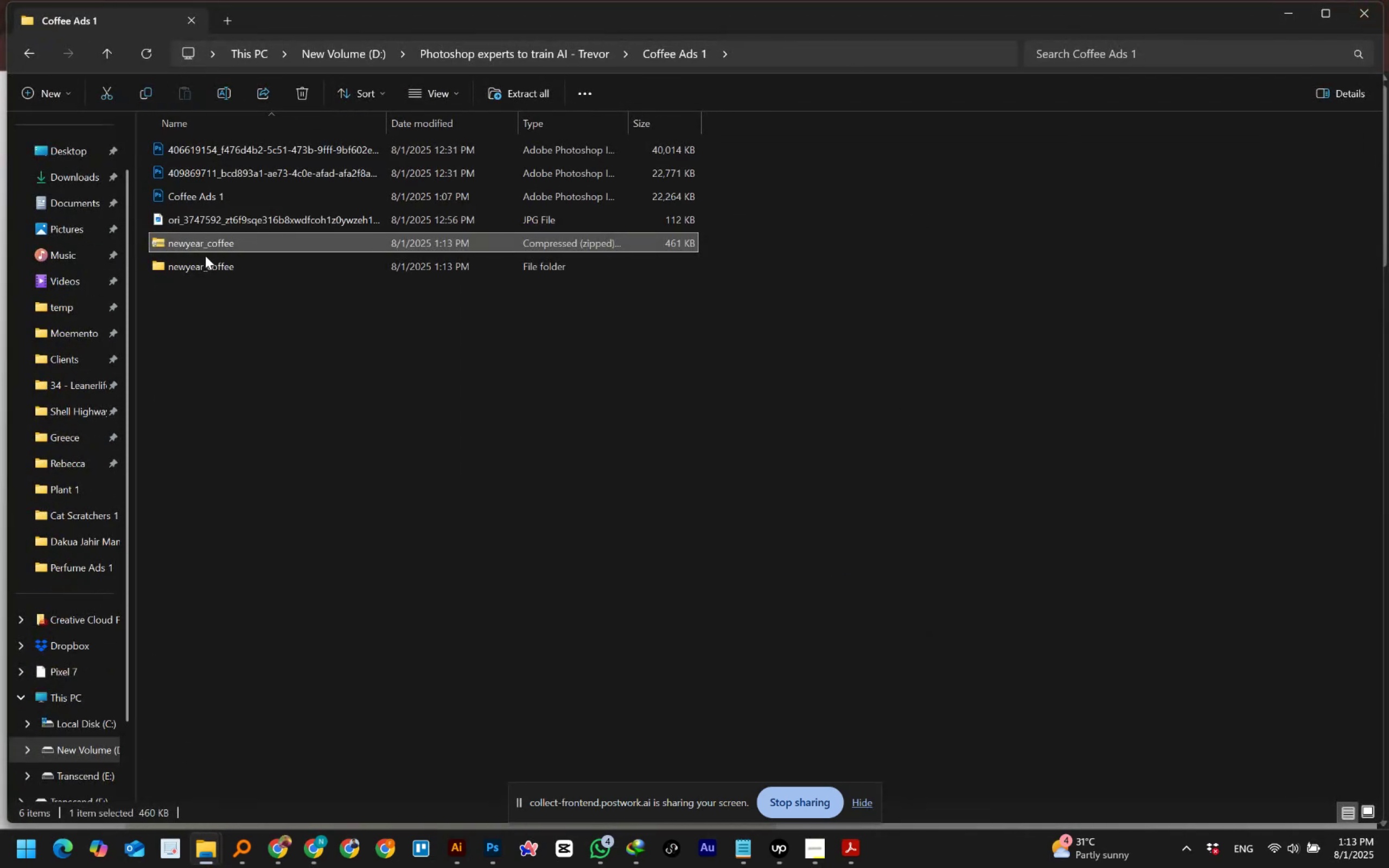 
double_click([191, 264])
 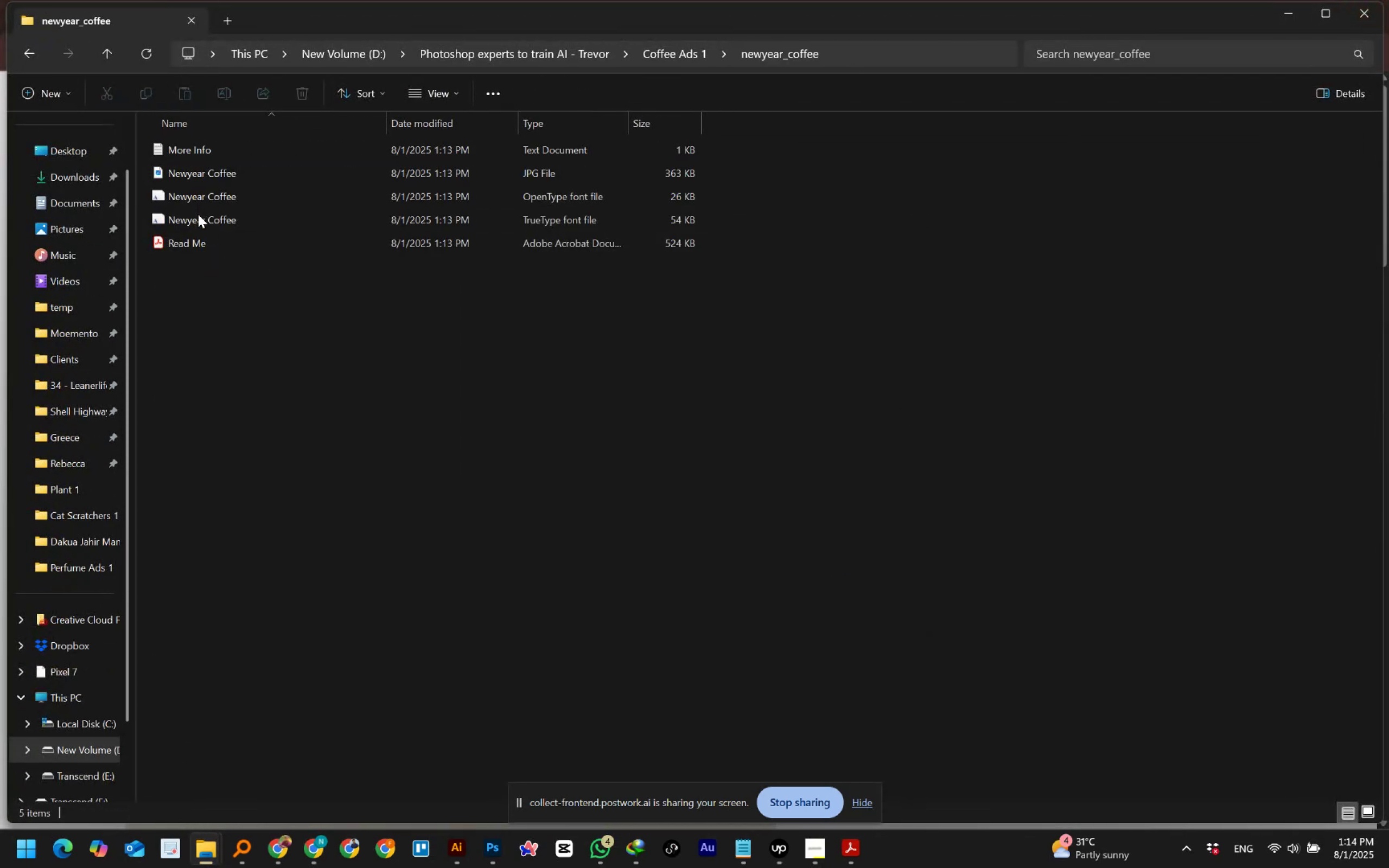 
double_click([198, 214])
 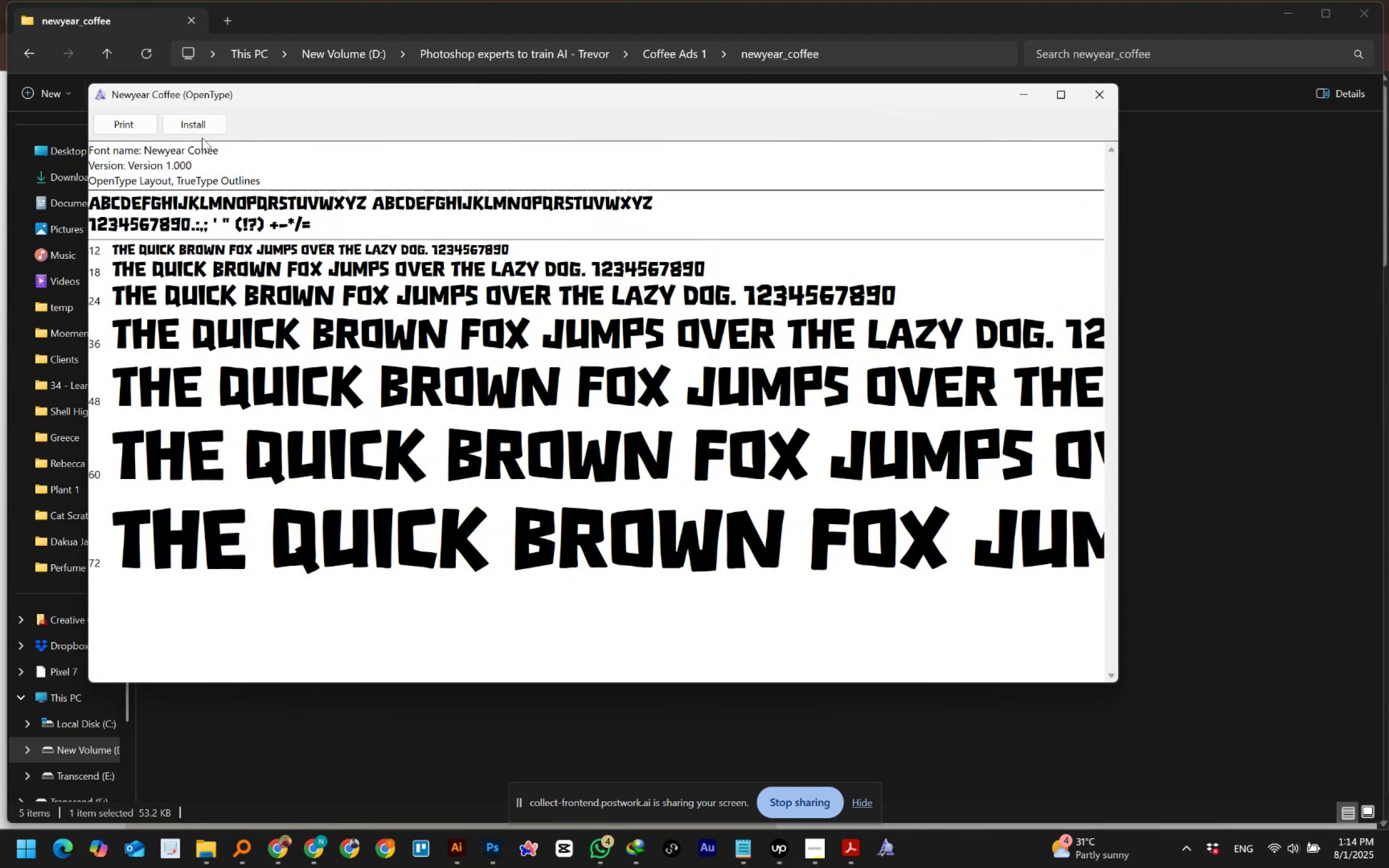 
left_click([193, 125])
 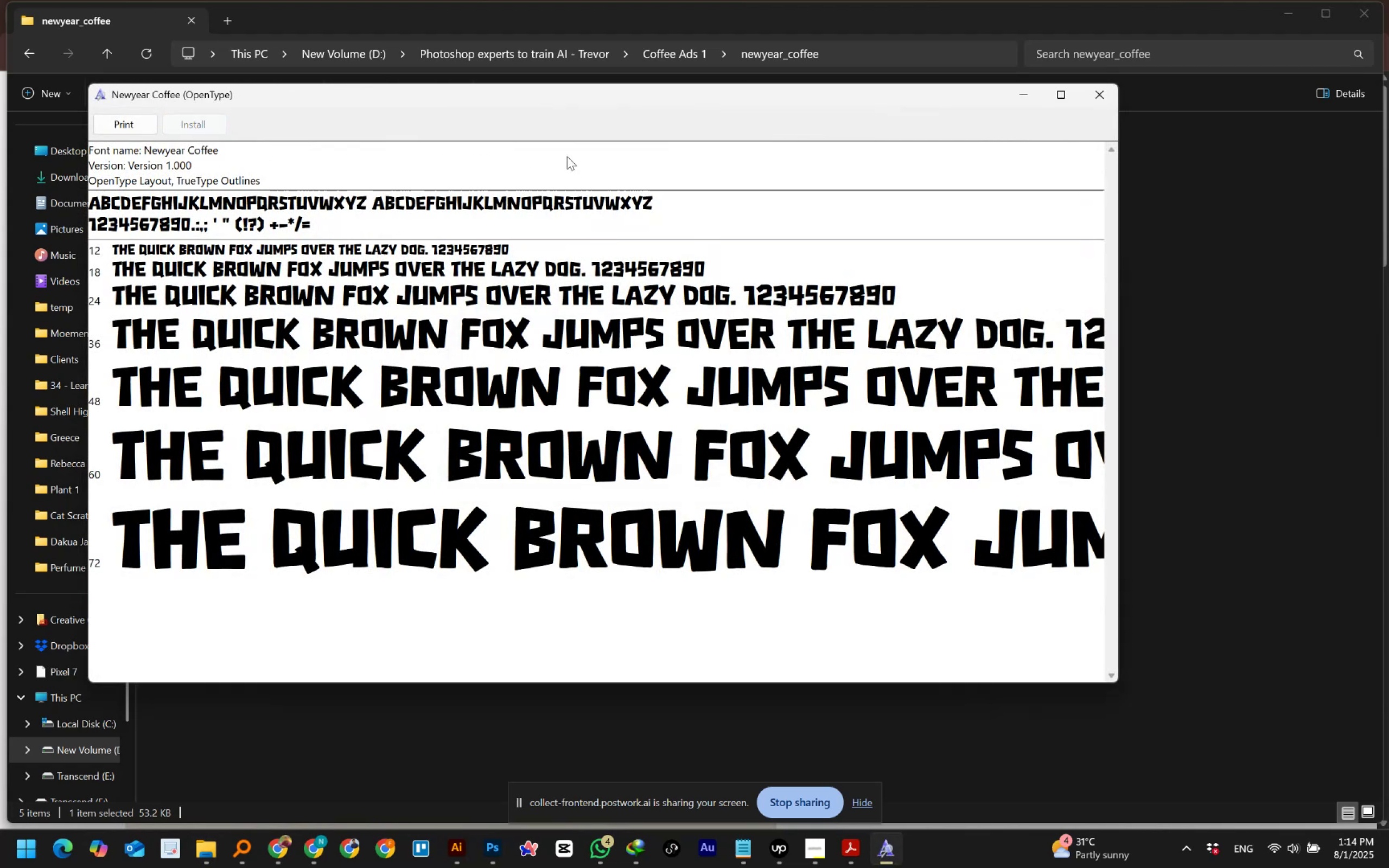 
left_click([1087, 87])
 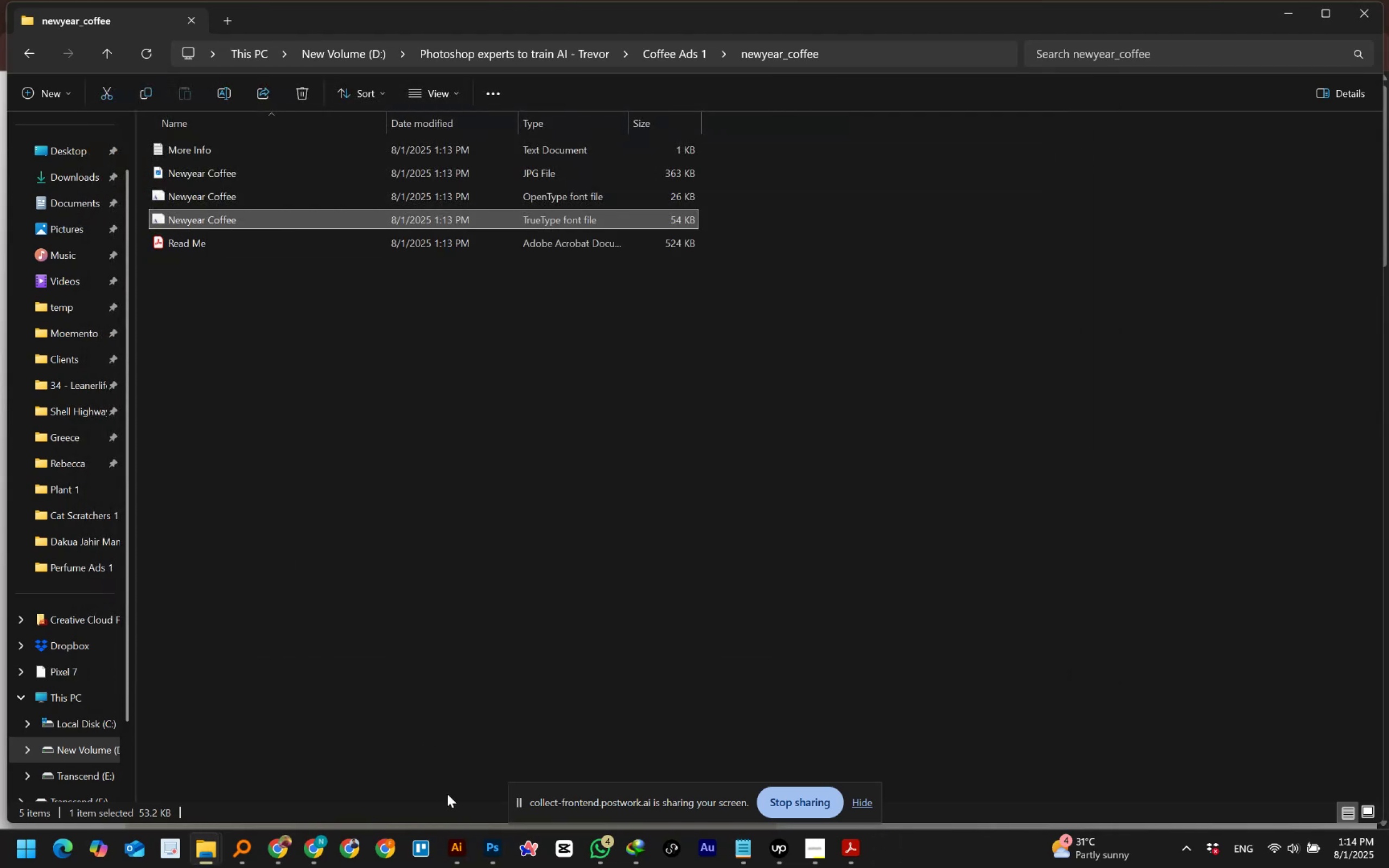 
wait(5.12)
 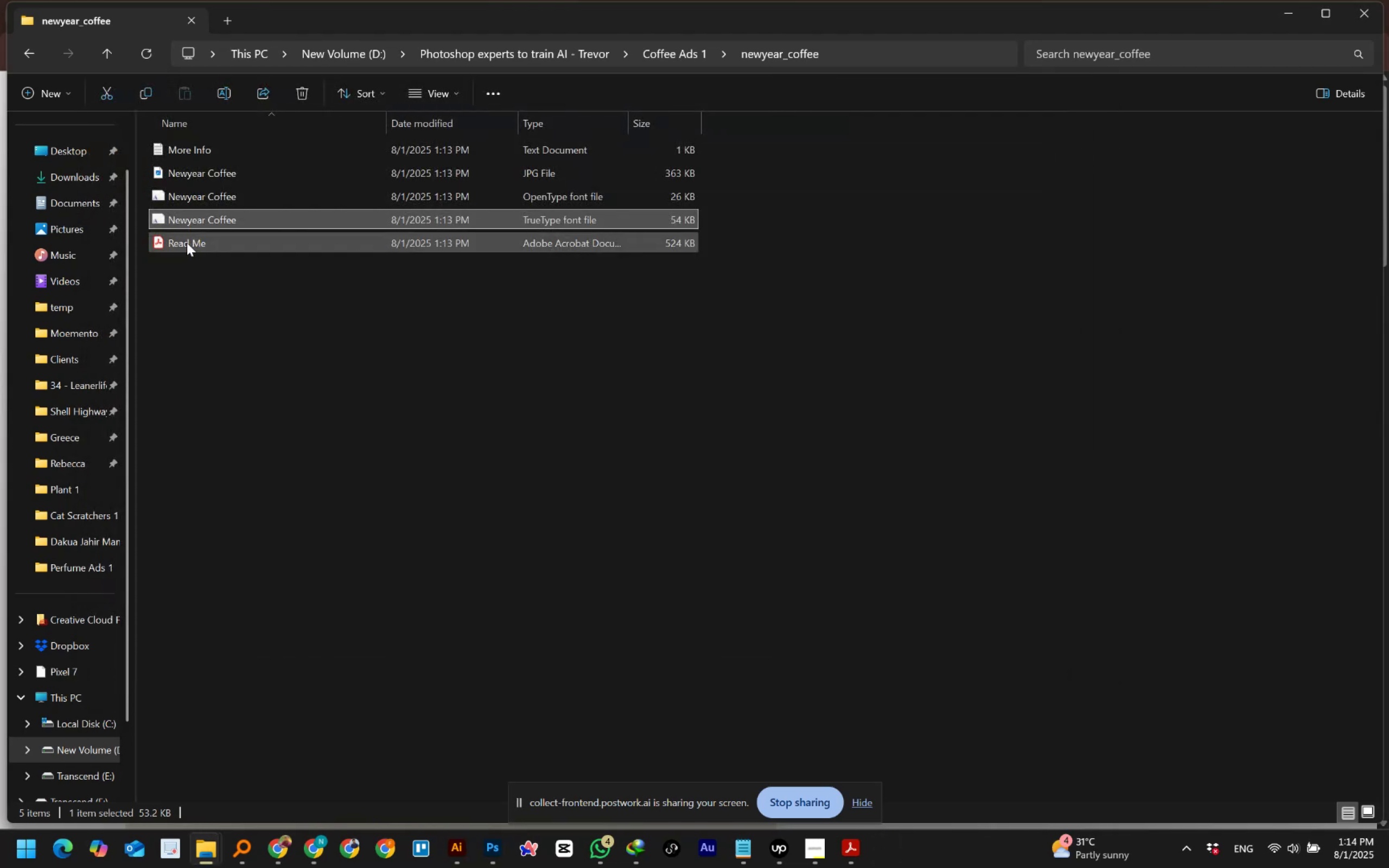 
left_click([494, 847])
 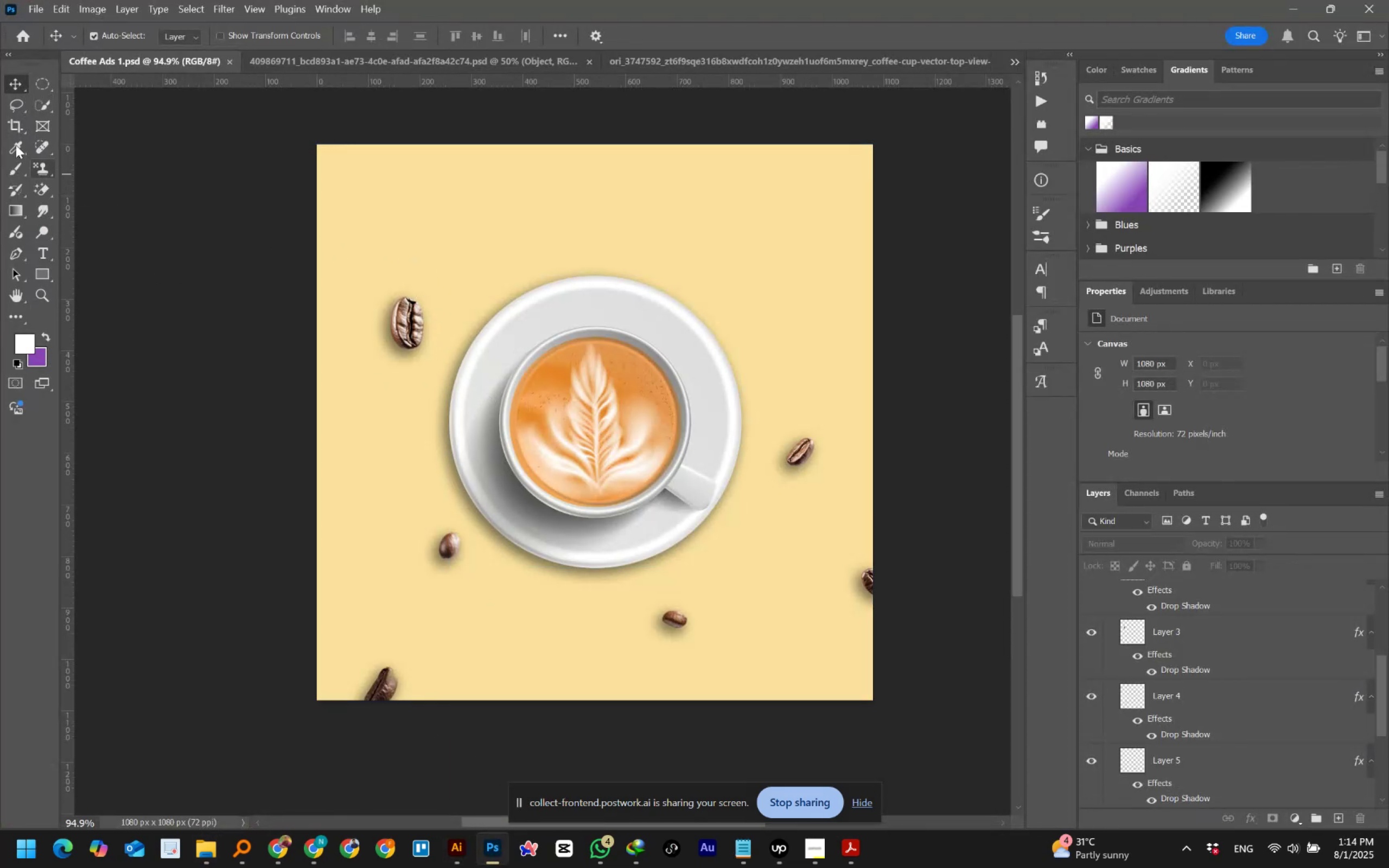 
wait(5.53)
 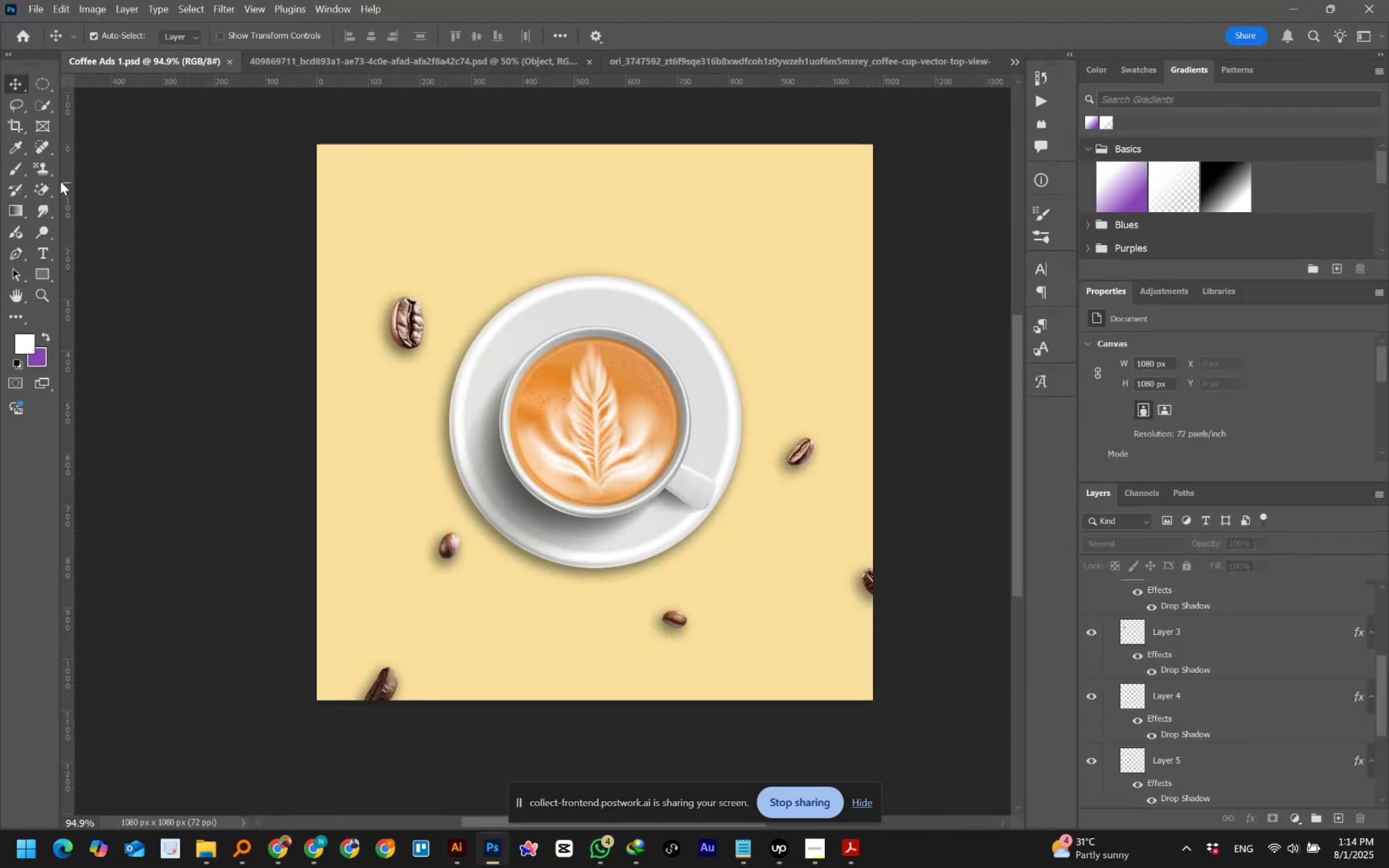 
left_click([44, 247])
 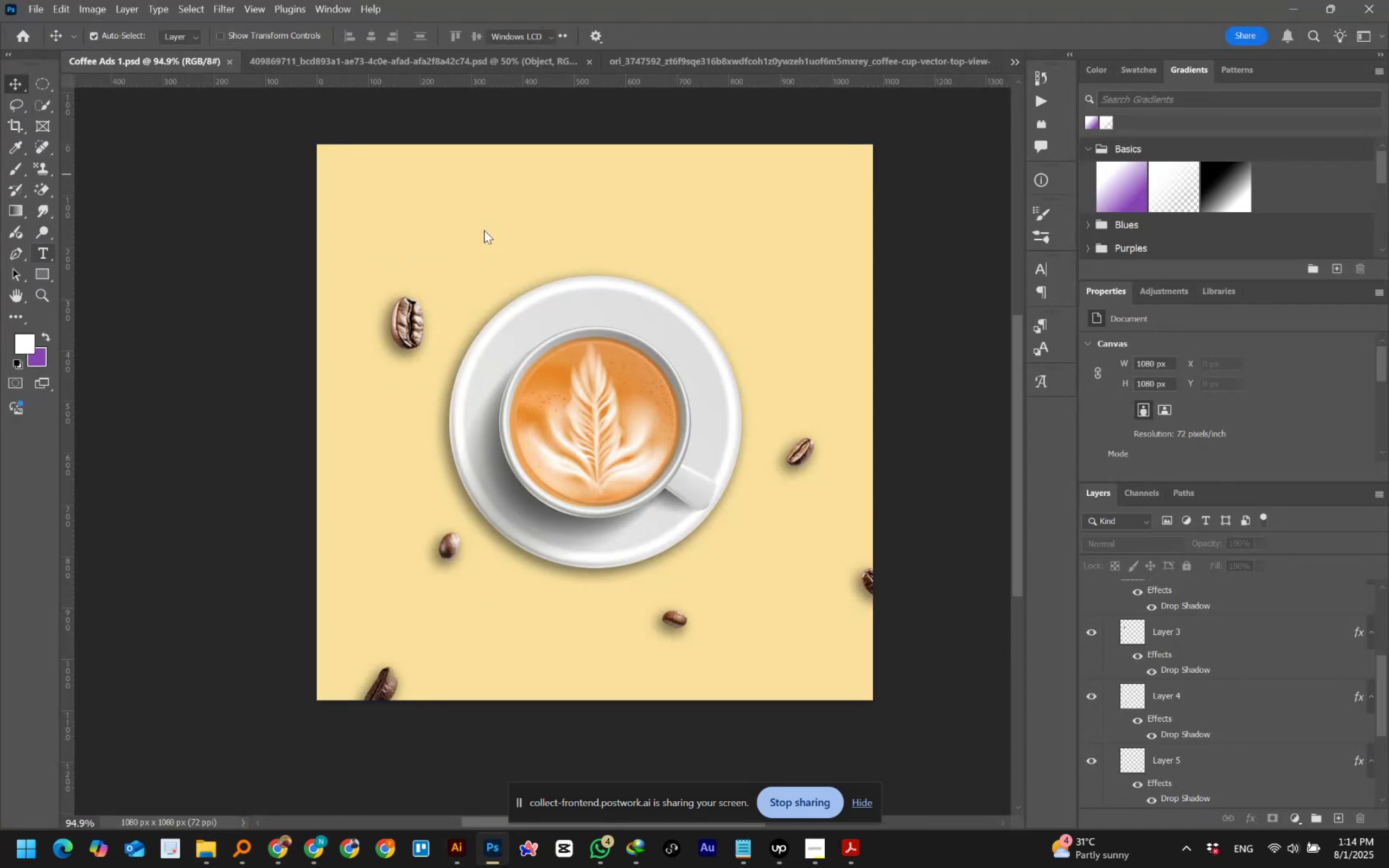 
left_click([484, 230])
 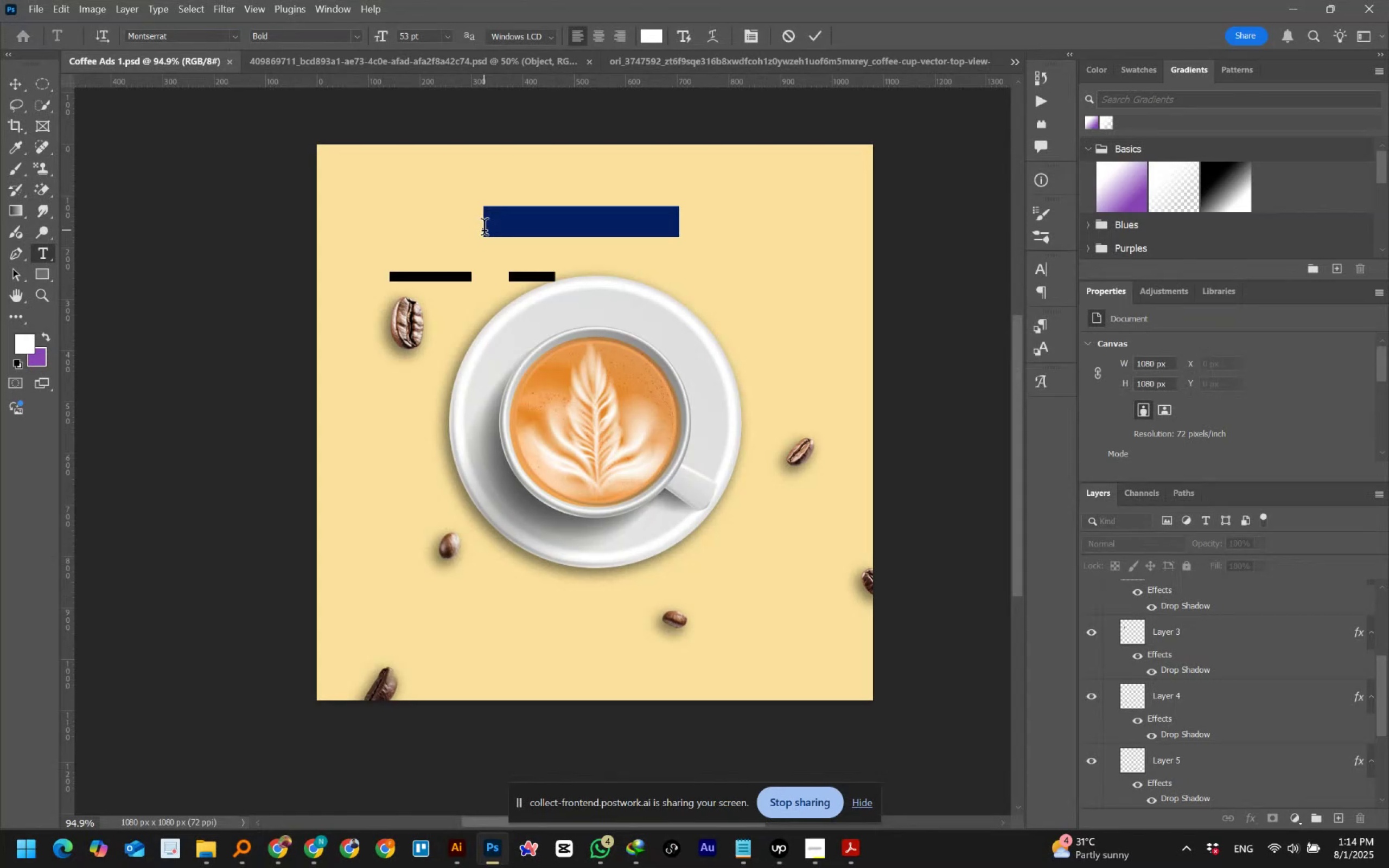 
type(AWAKEN YOUR DAY)
 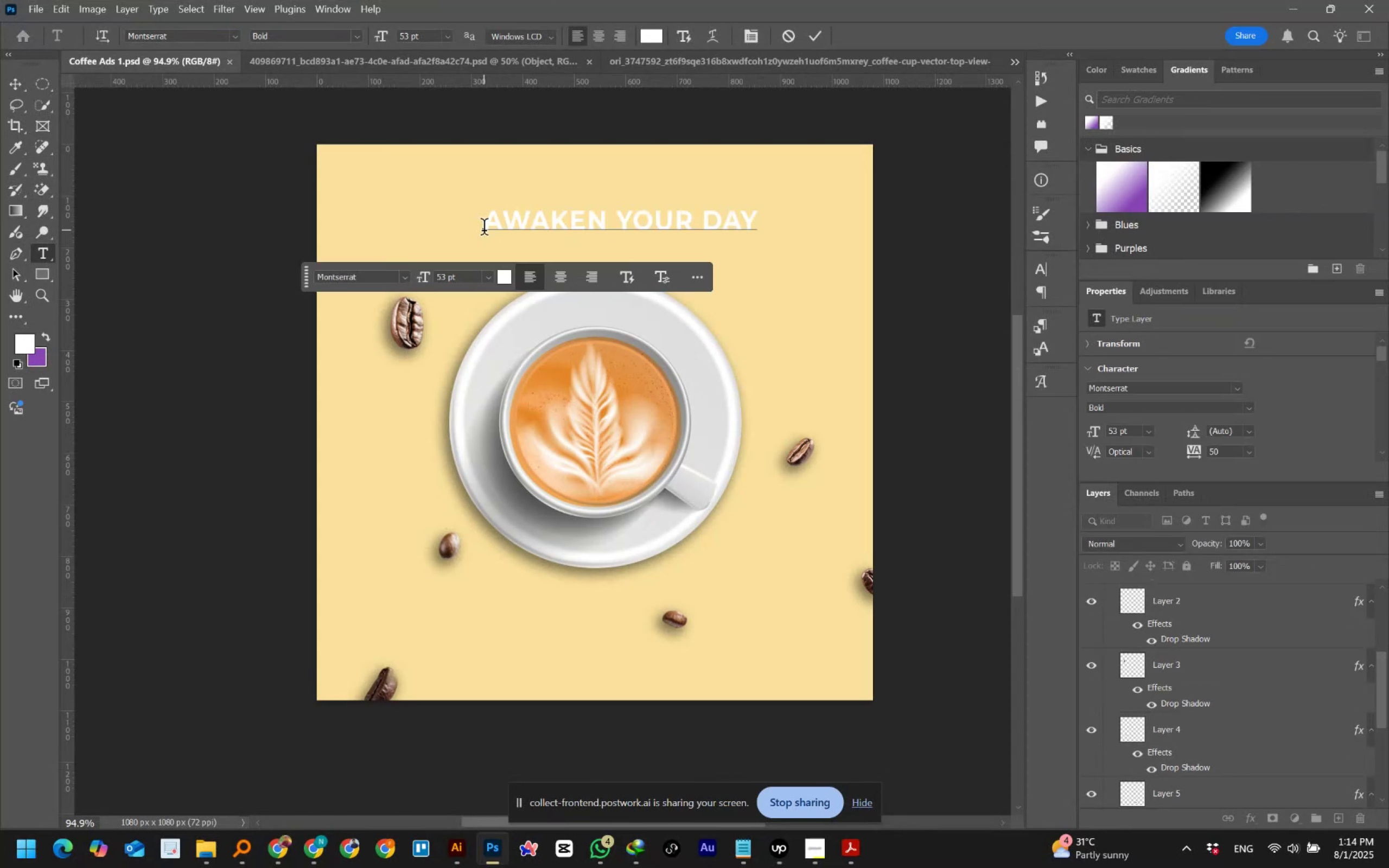 
key(Control+A)
 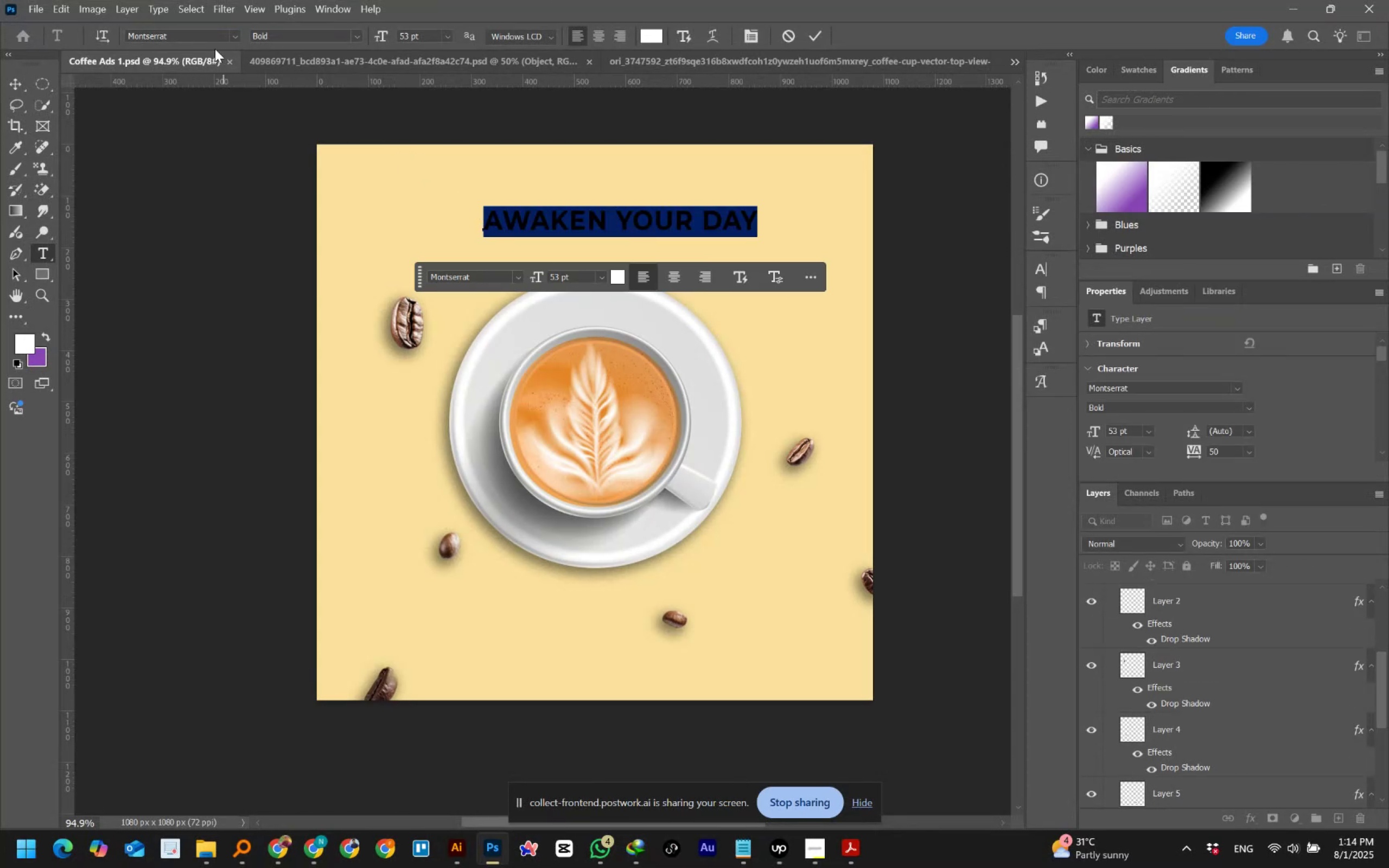 
left_click([209, 37])
 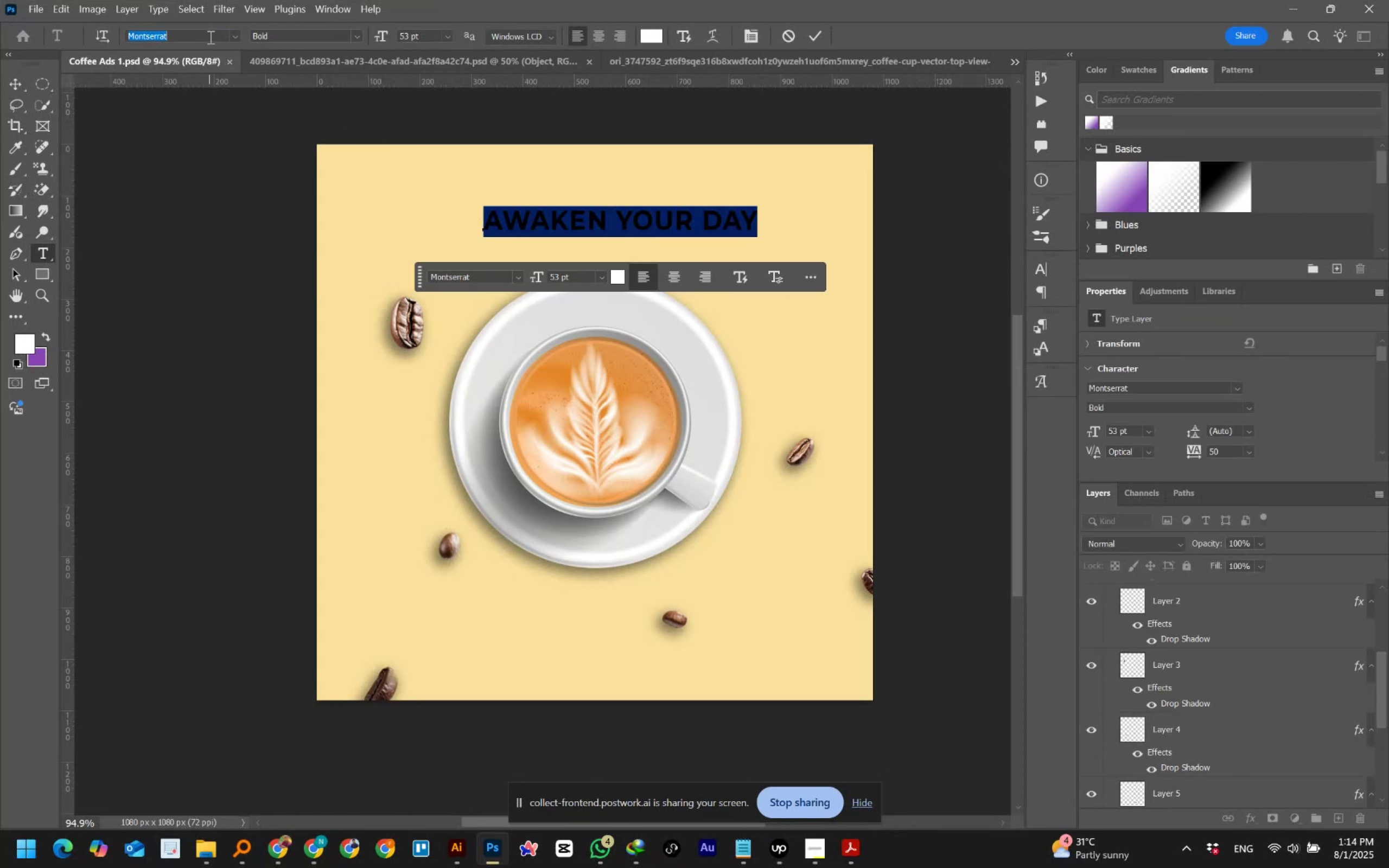 
type(coff)
 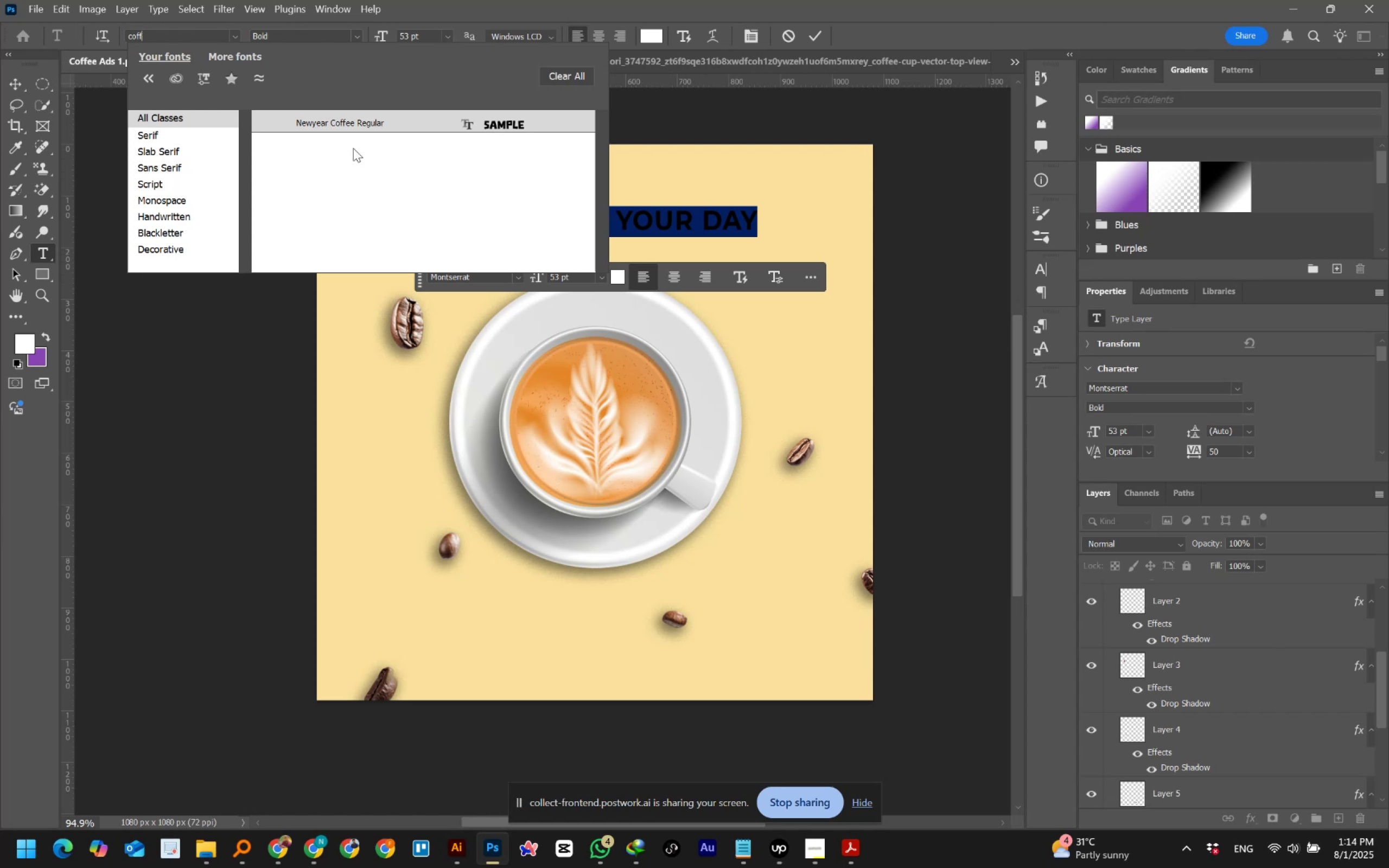 
left_click([340, 124])
 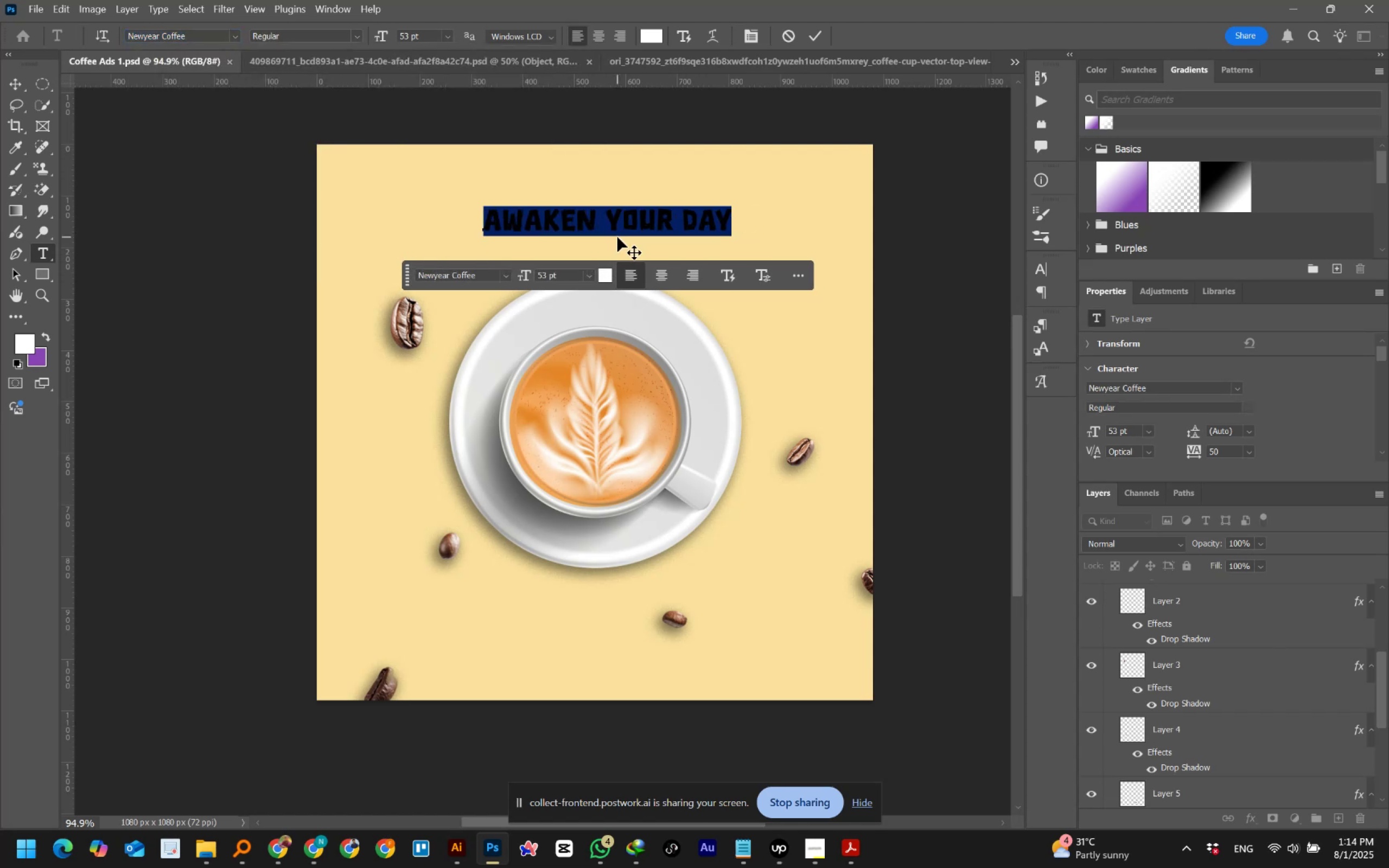 
left_click([600, 216])
 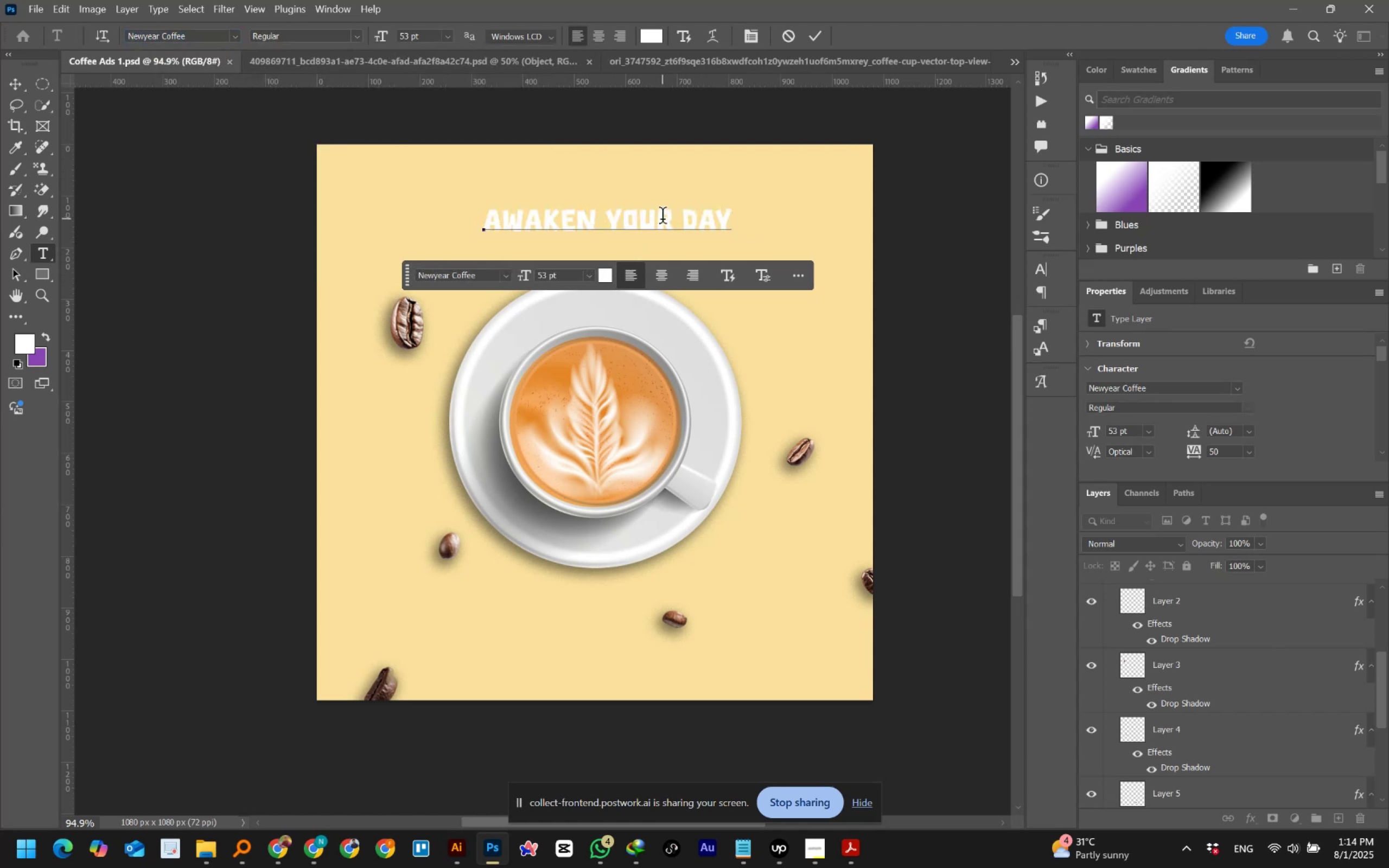 
key(Control+A)
 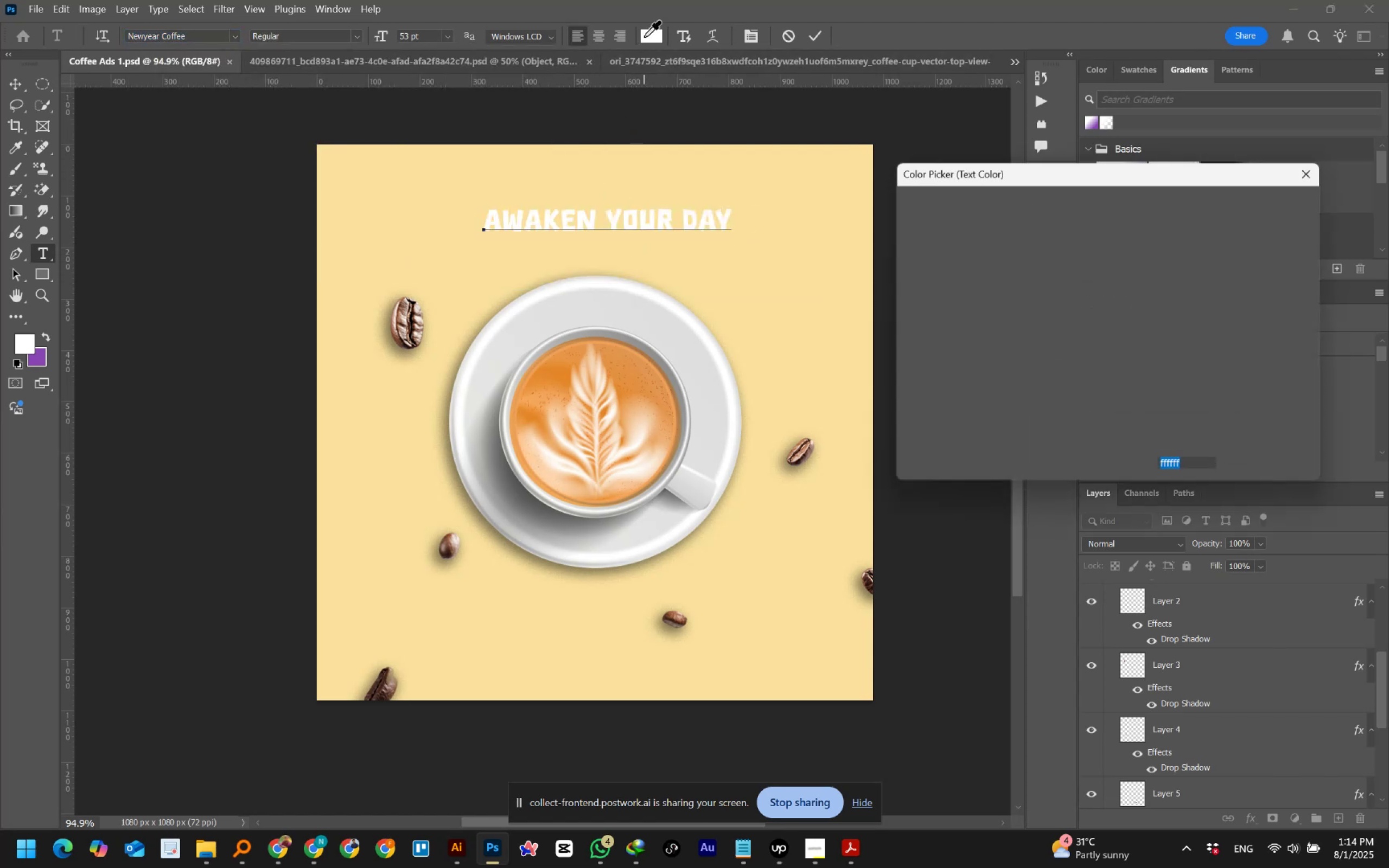 
left_click([413, 330])
 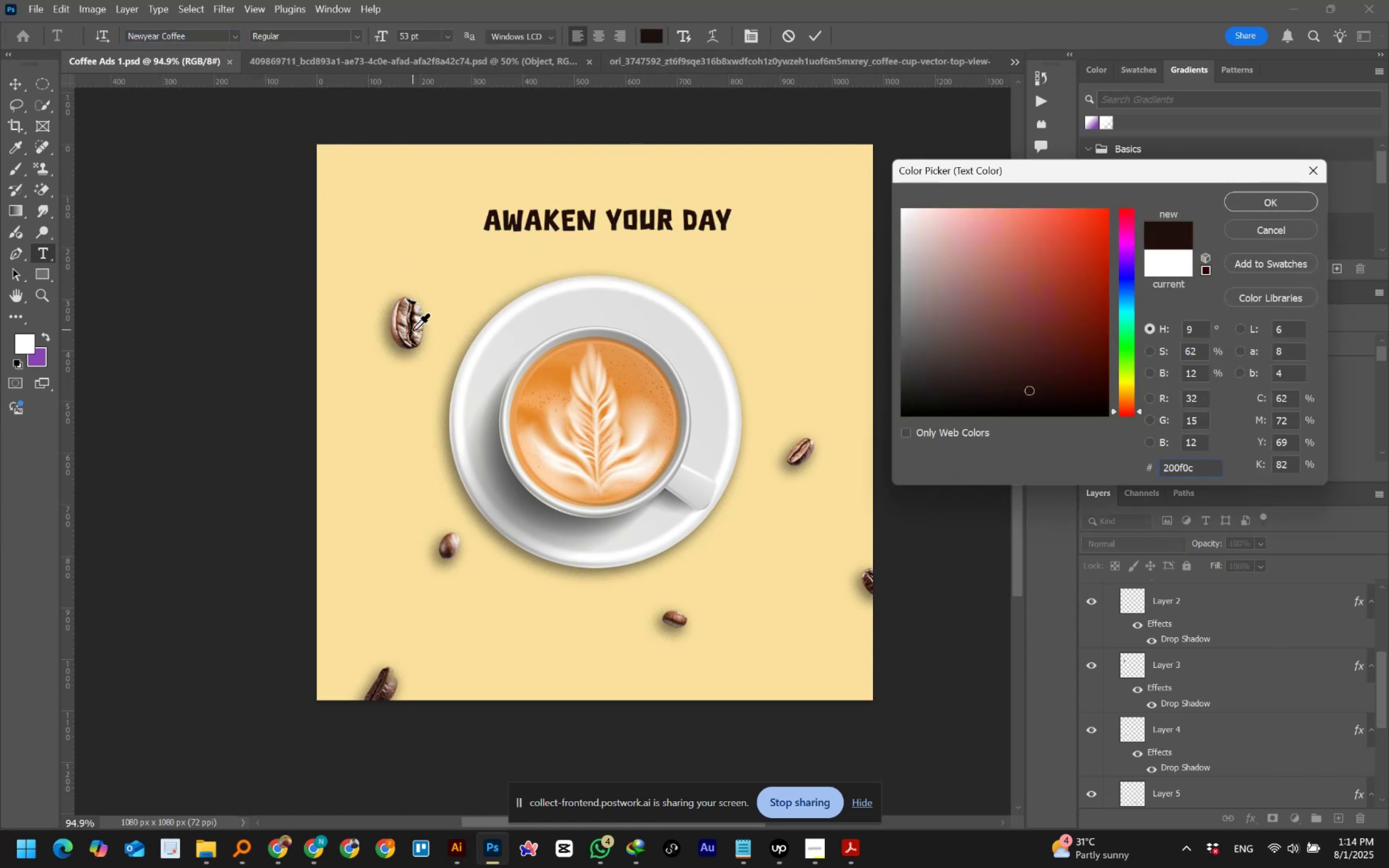 
left_click_drag(start_coordinate=[412, 320], to_coordinate=[408, 317])
 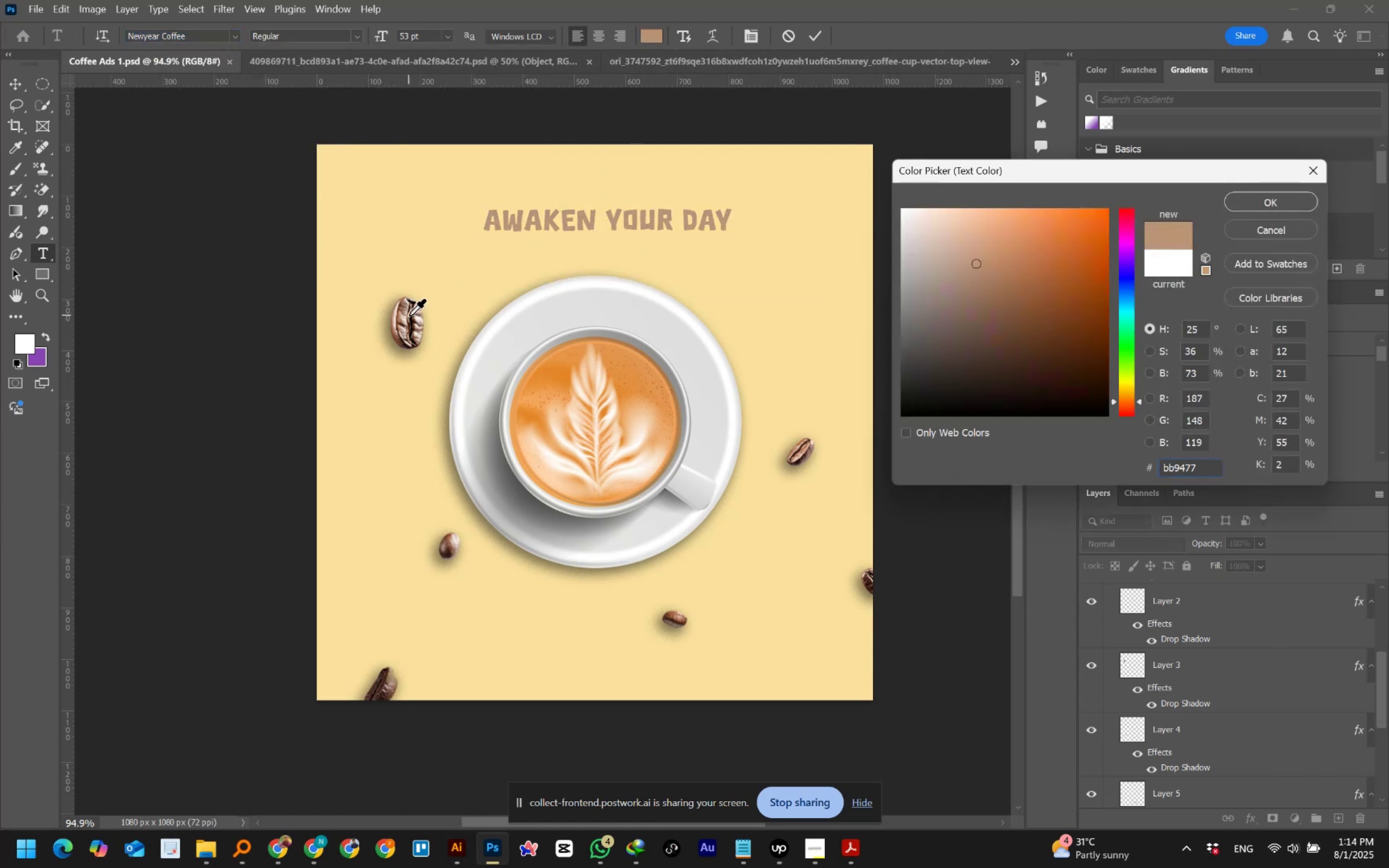 
left_click([410, 315])
 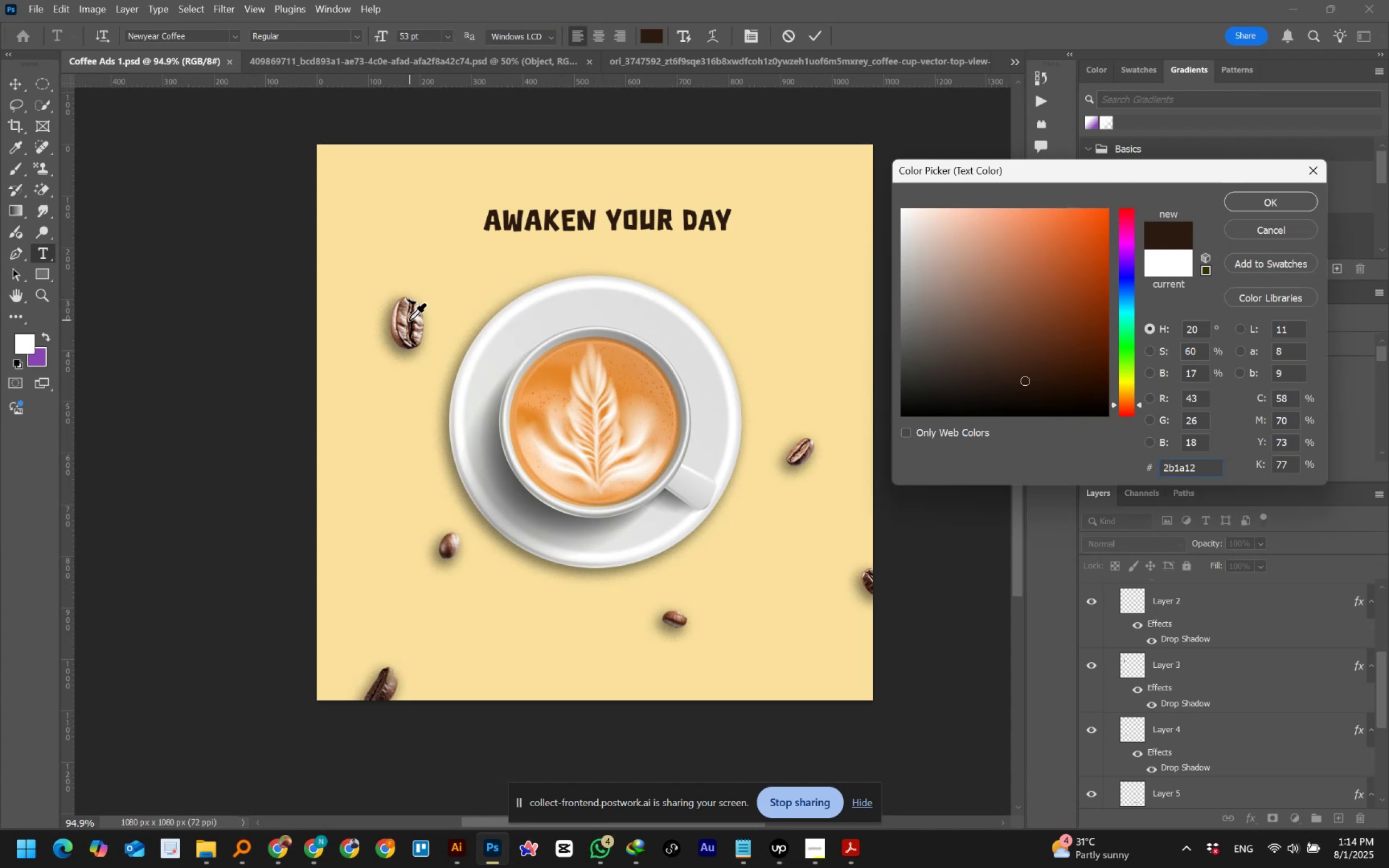 
left_click([408, 318])
 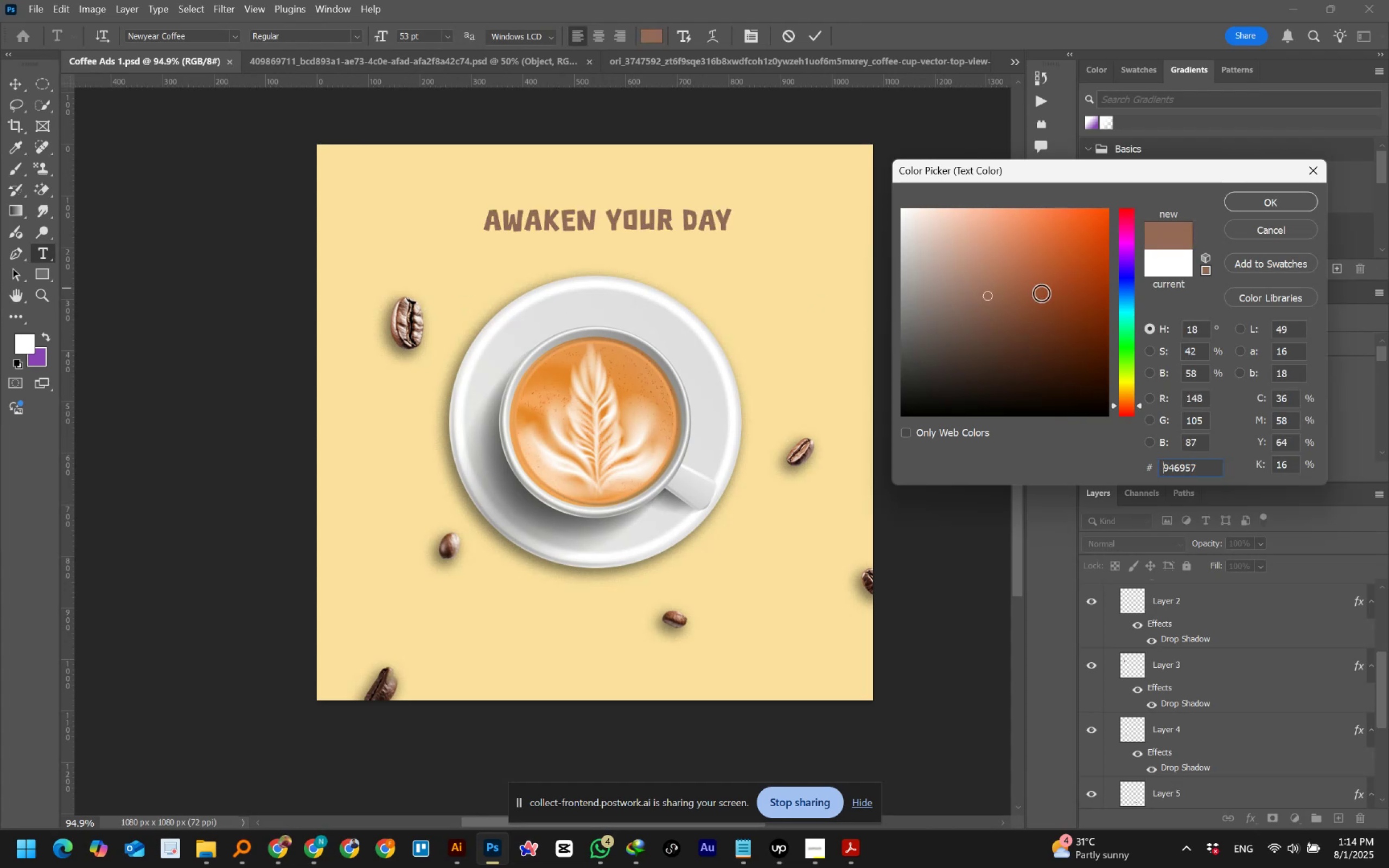 
left_click([999, 310])
 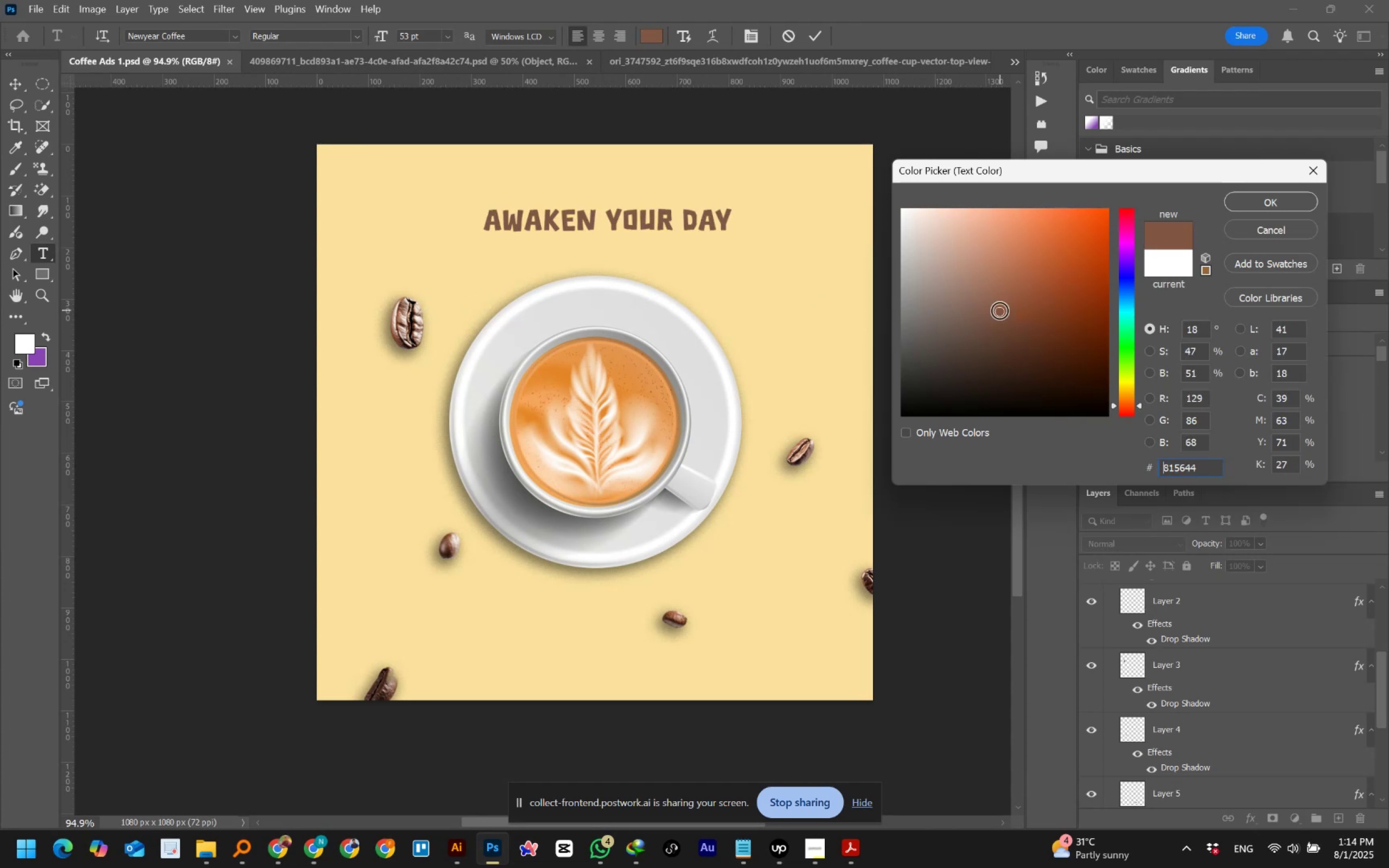 
left_click_drag(start_coordinate=[1003, 316], to_coordinate=[1007, 322])
 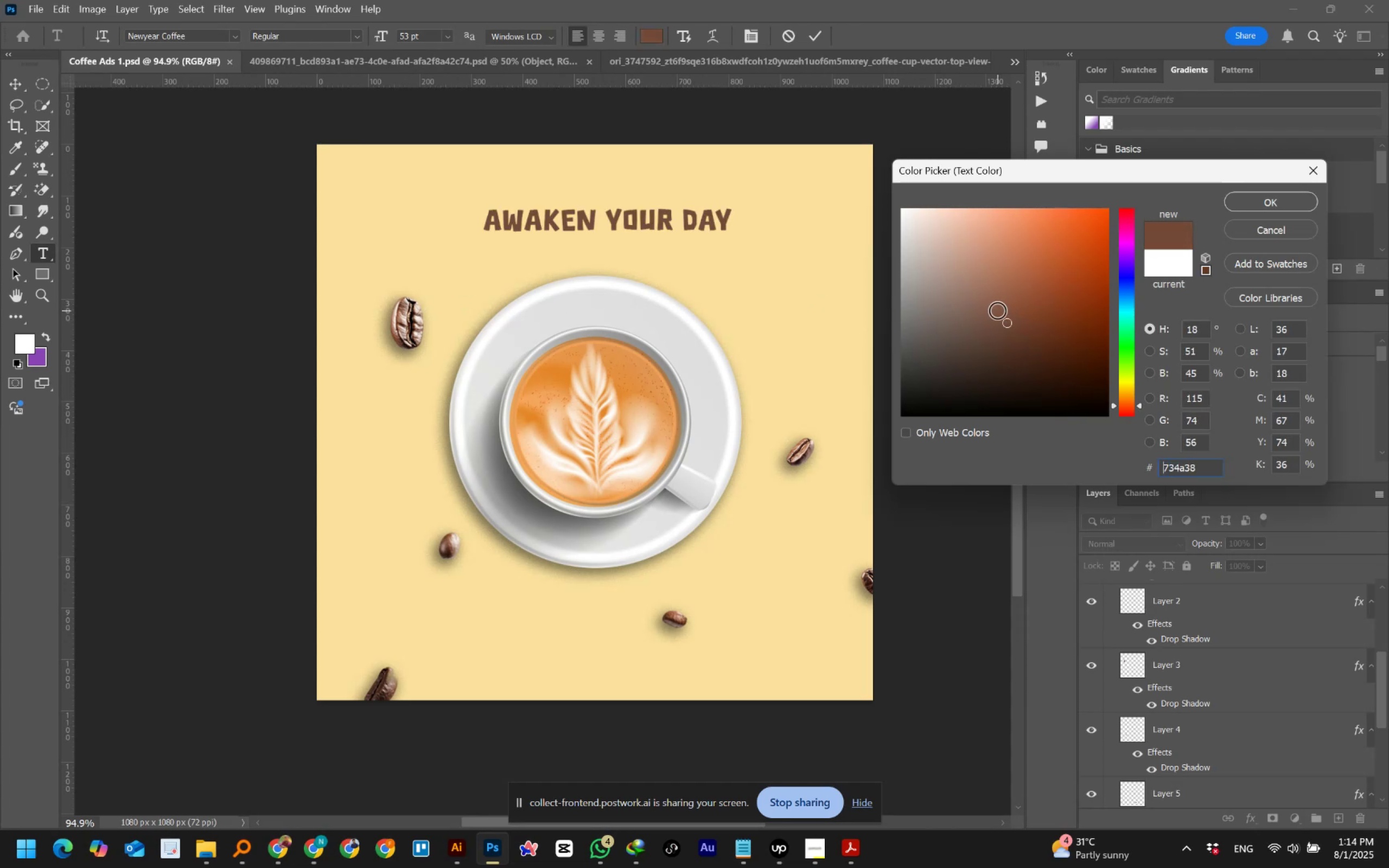 
left_click([998, 311])
 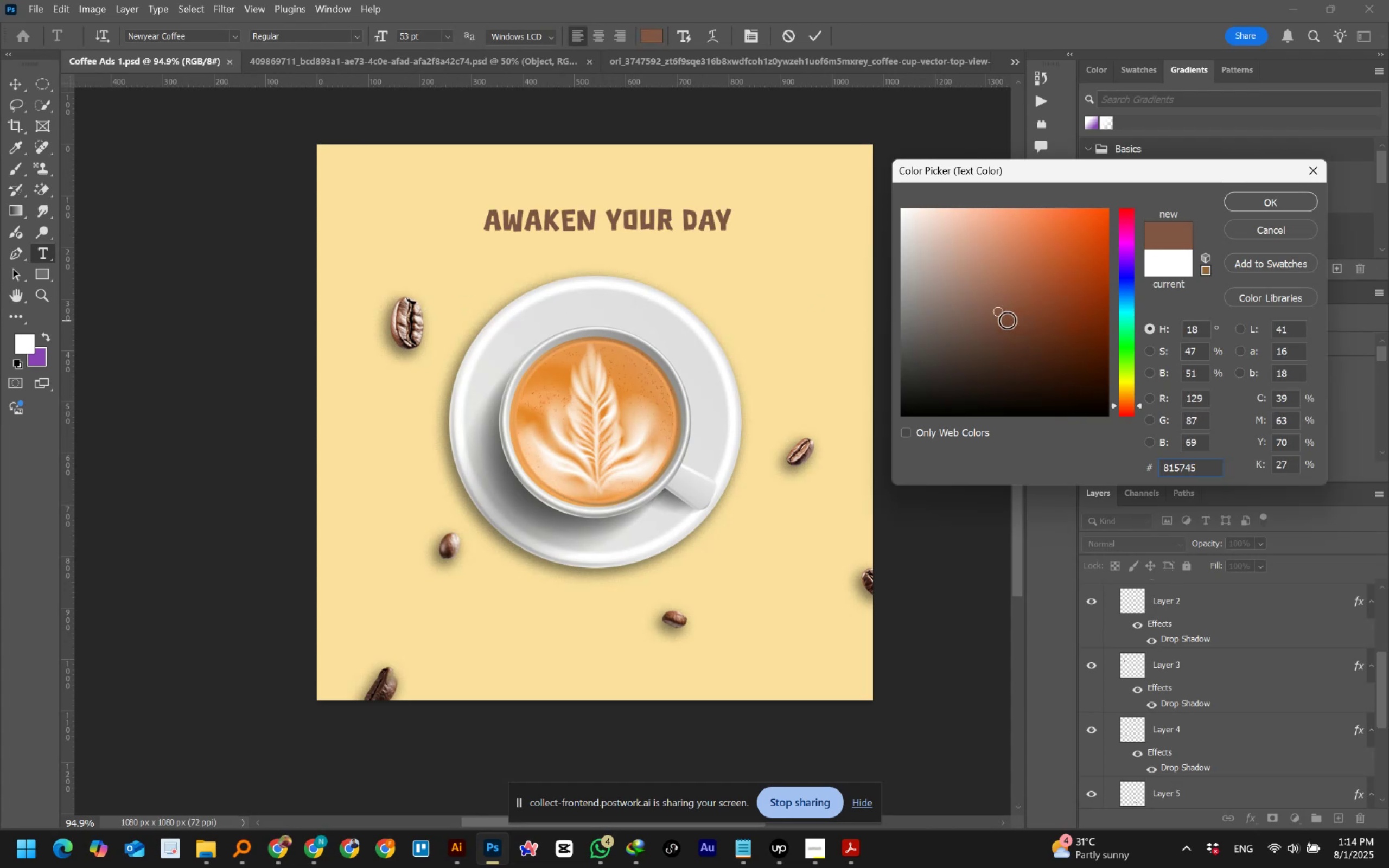 
left_click([1004, 322])
 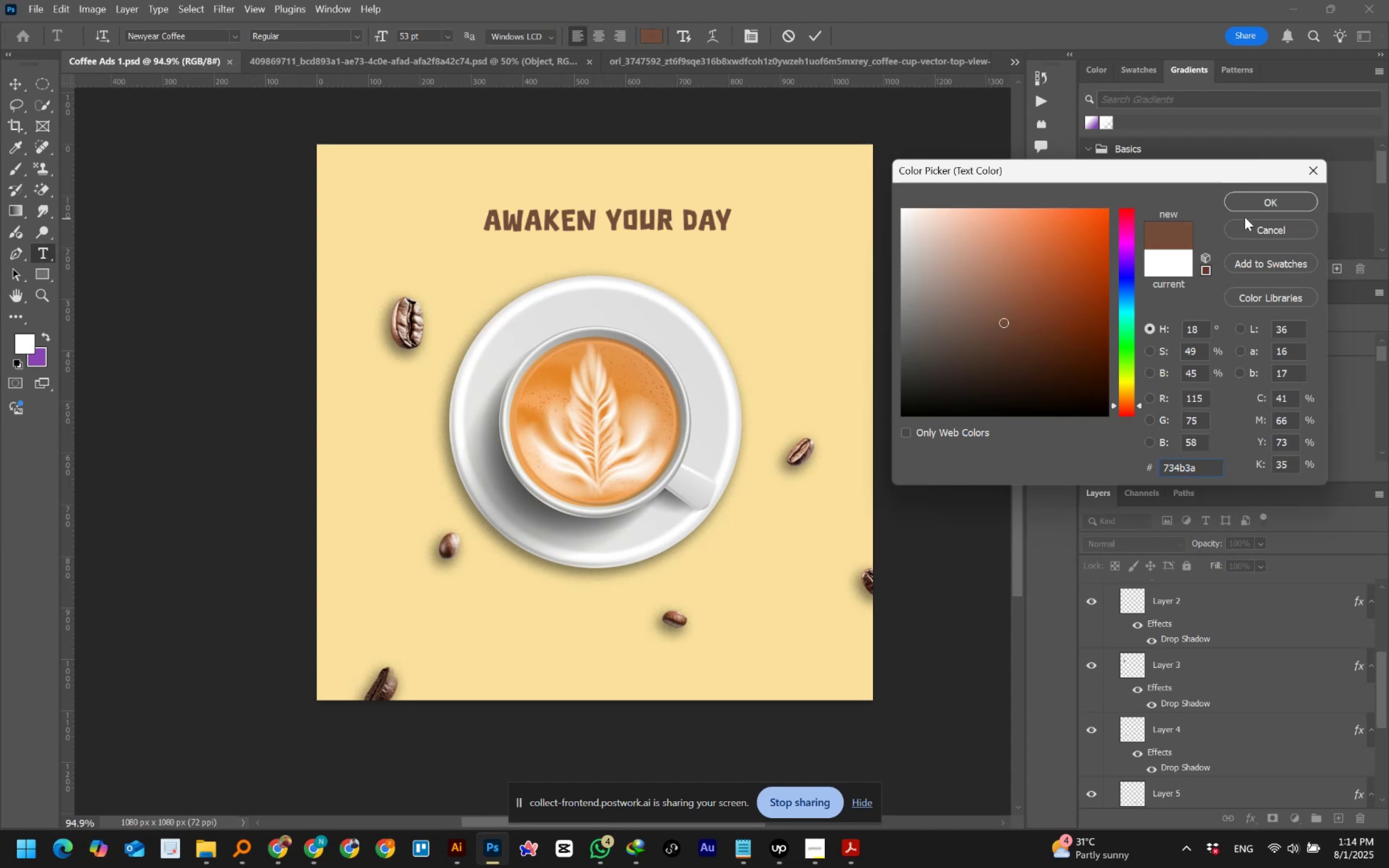 
left_click([1246, 205])
 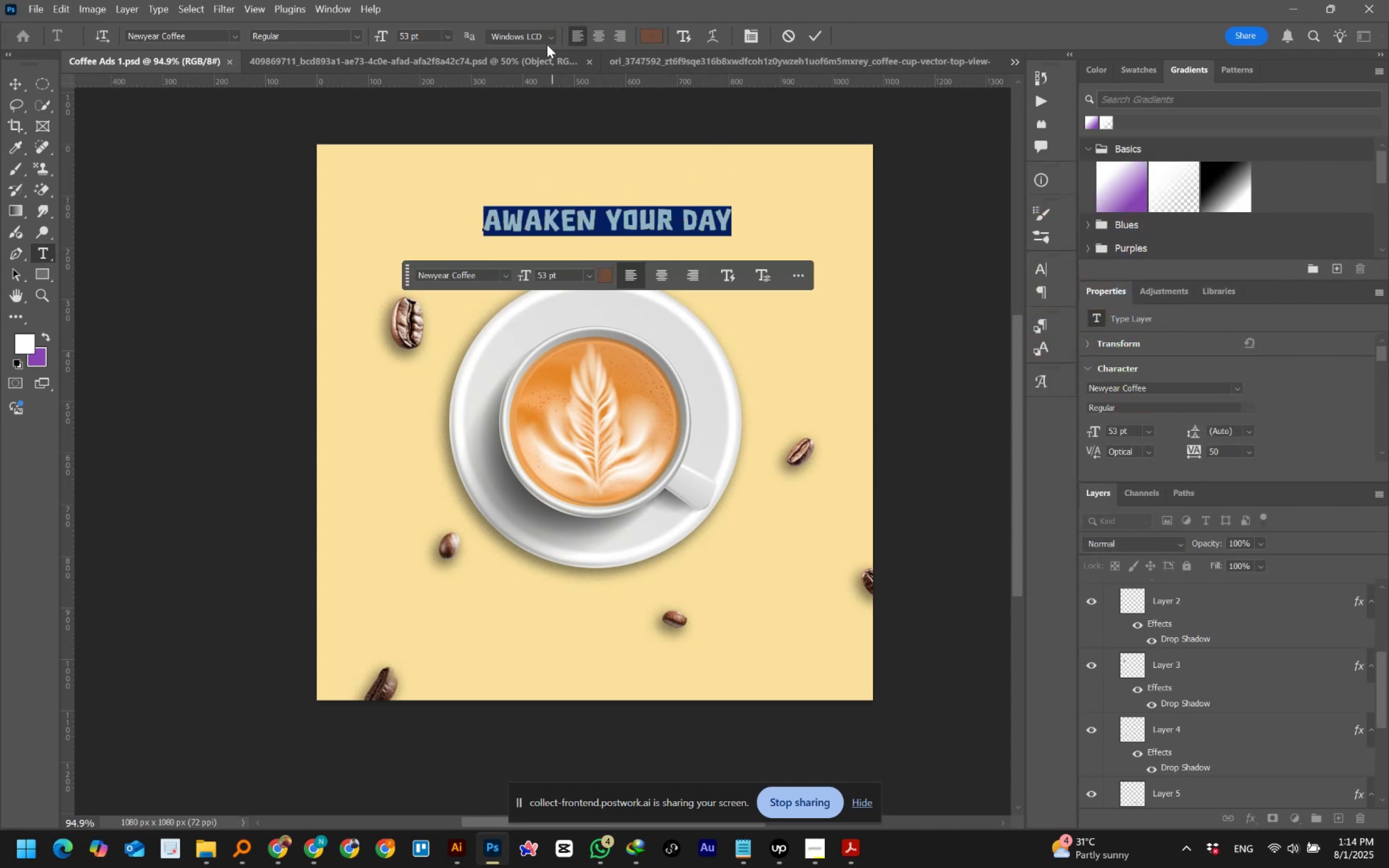 
left_click([814, 32])
 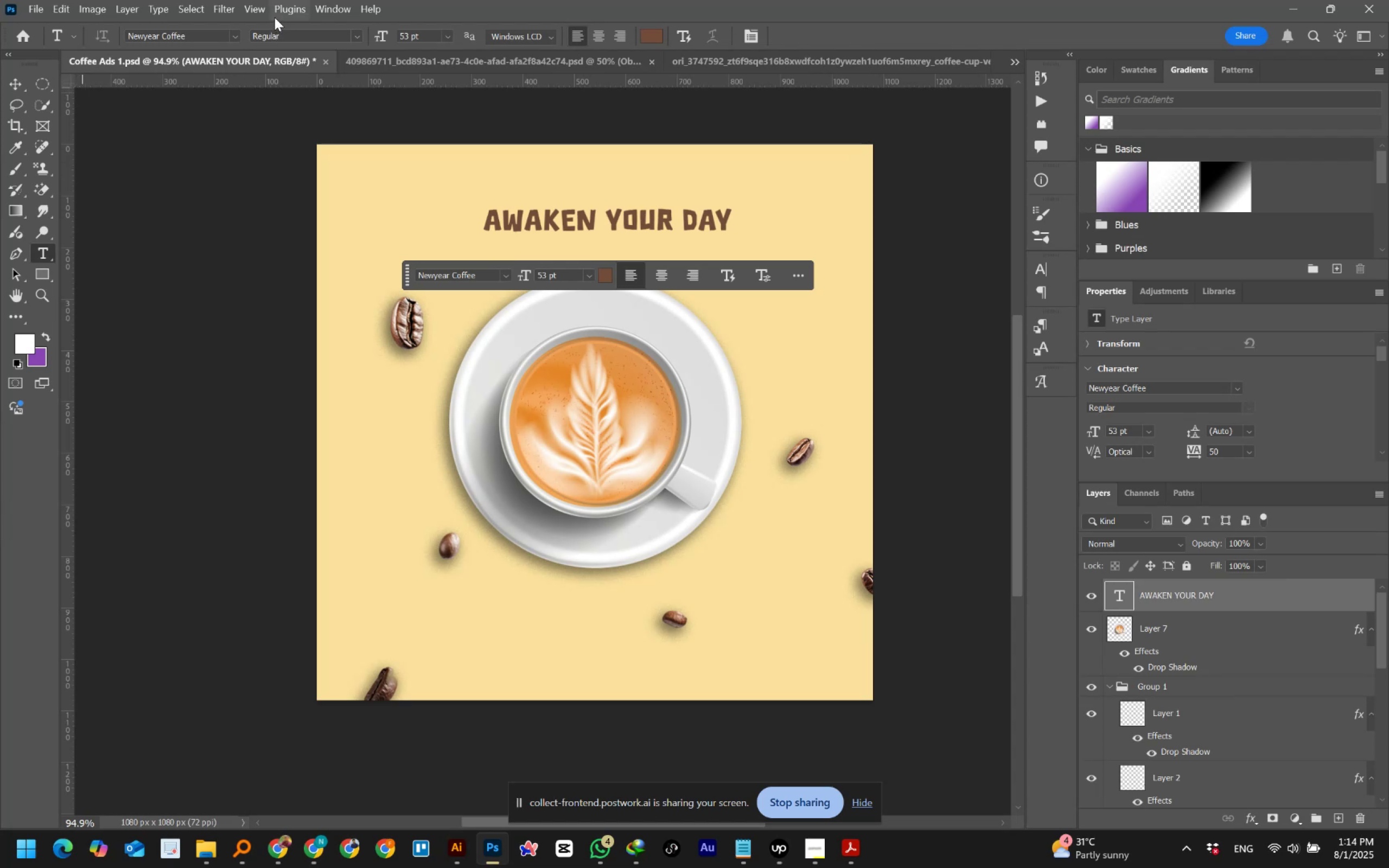 
wait(10.75)
 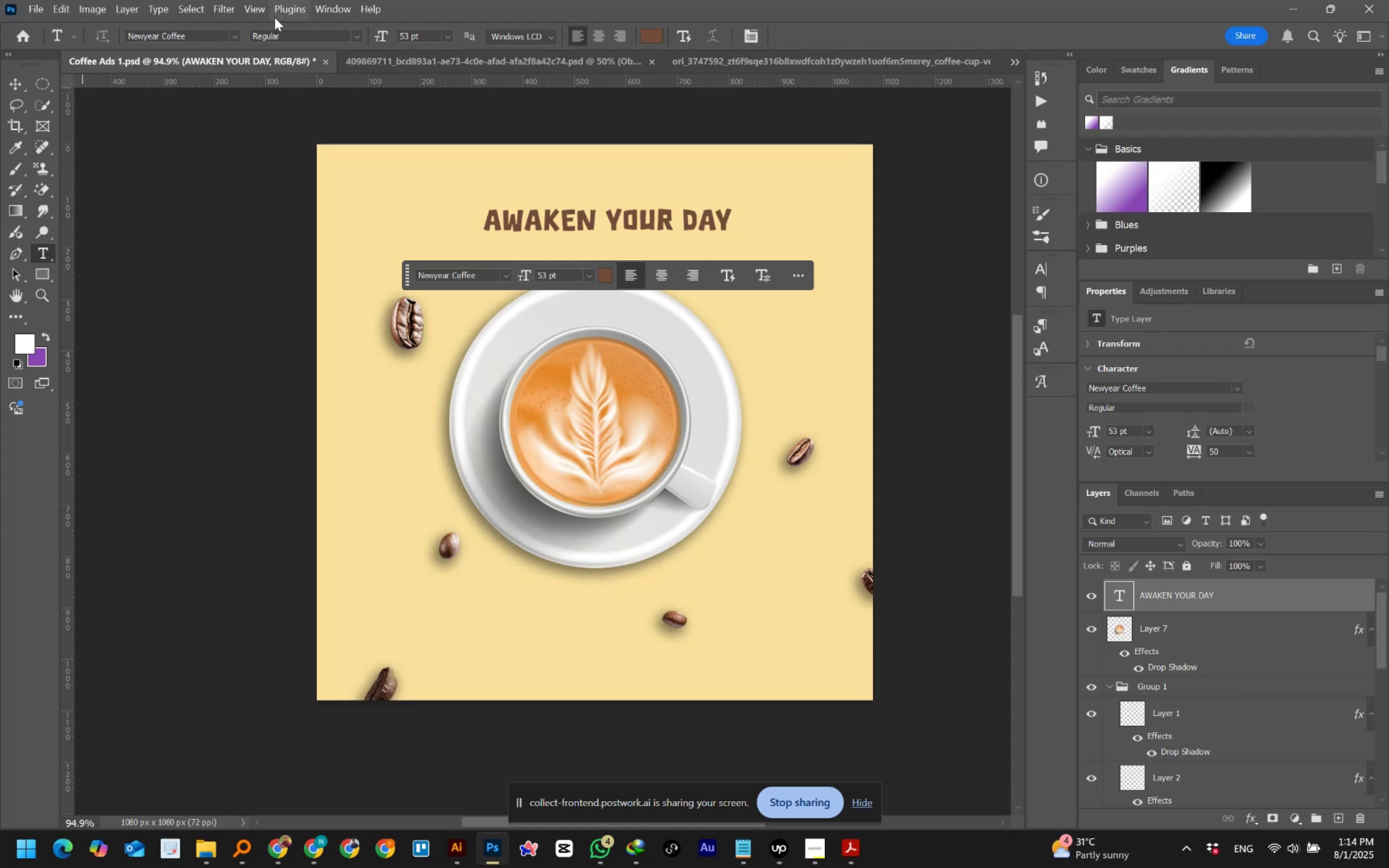 
mouse_move([338, 826])
 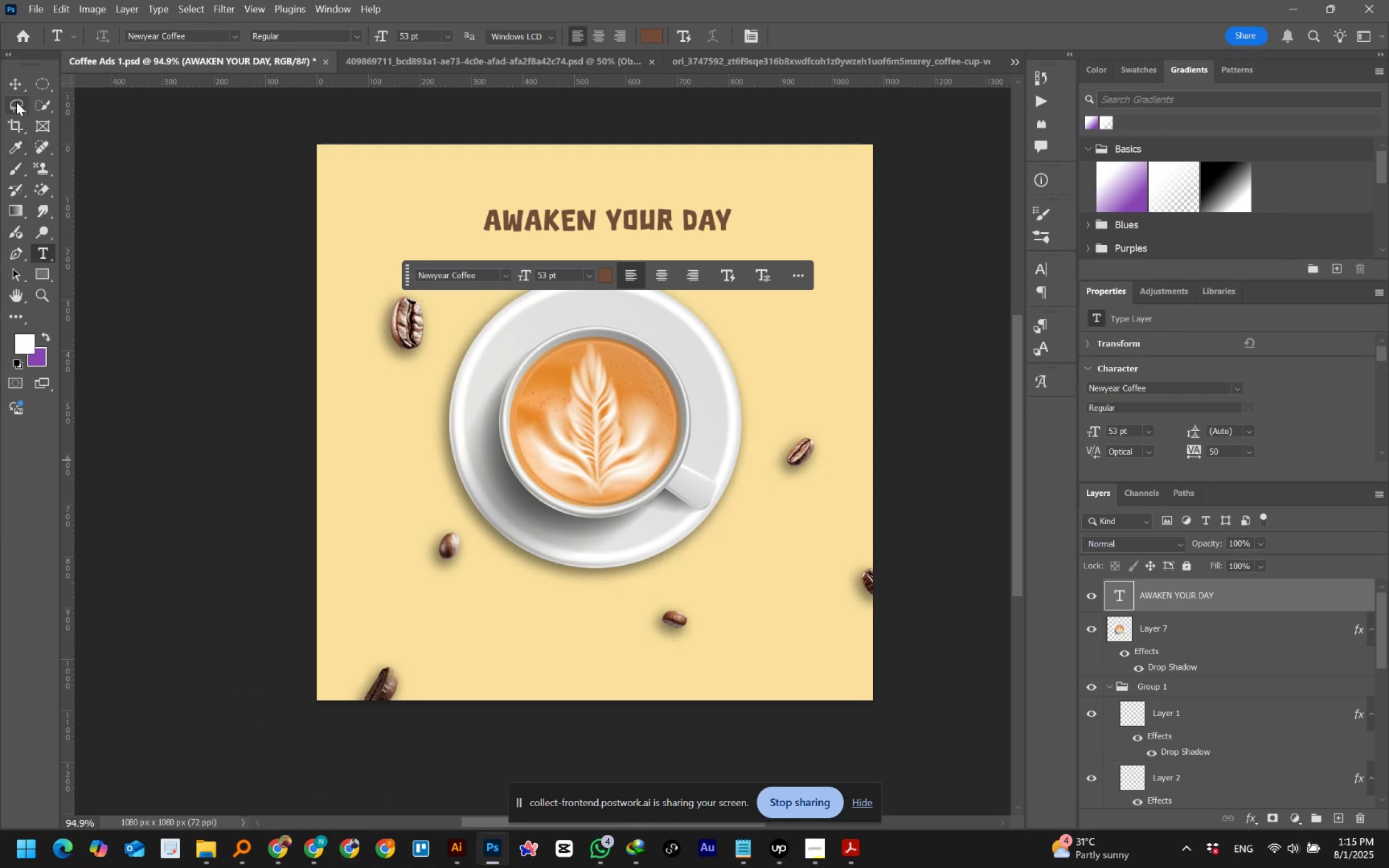 
left_click([12, 82])
 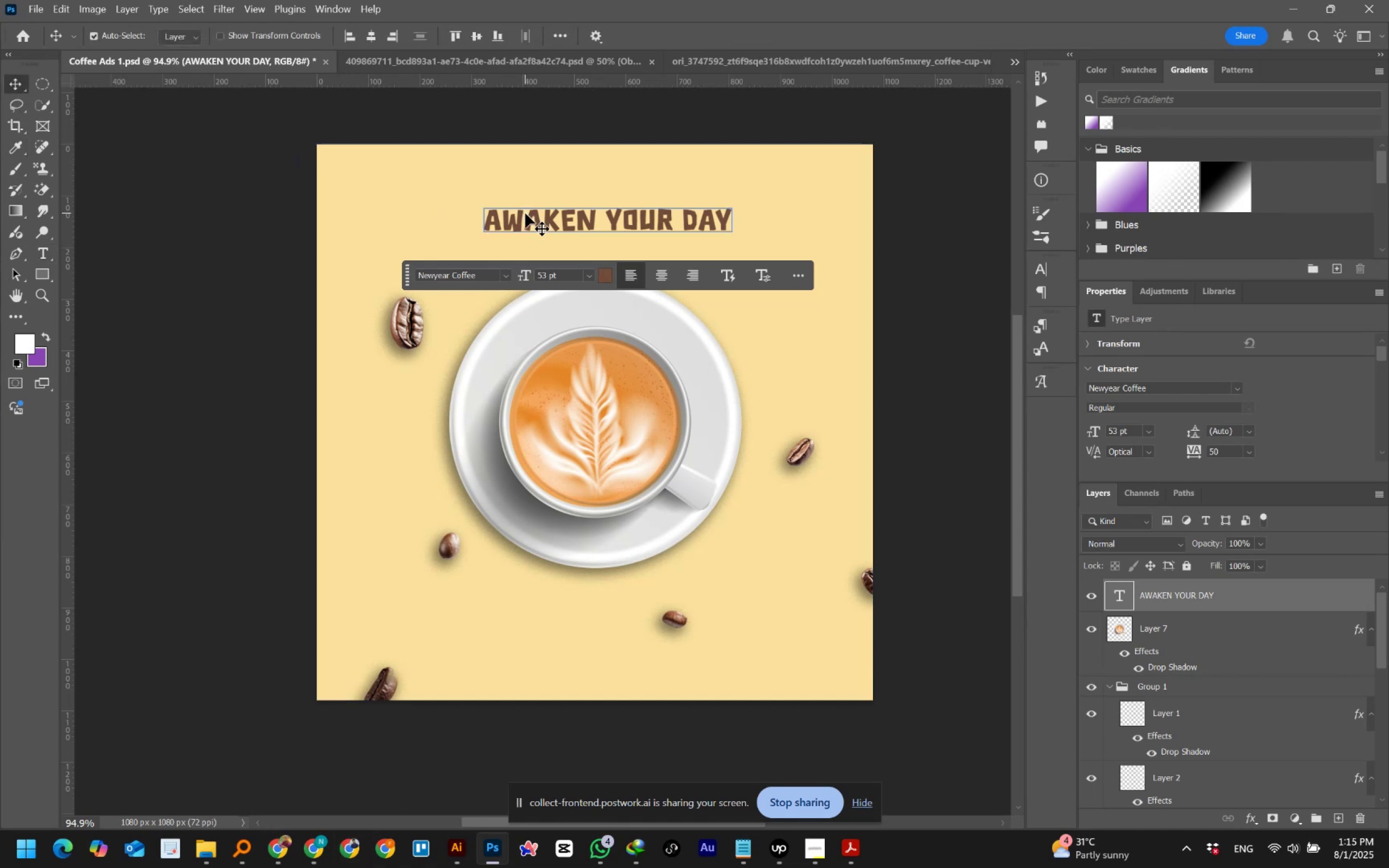 
left_click([524, 219])
 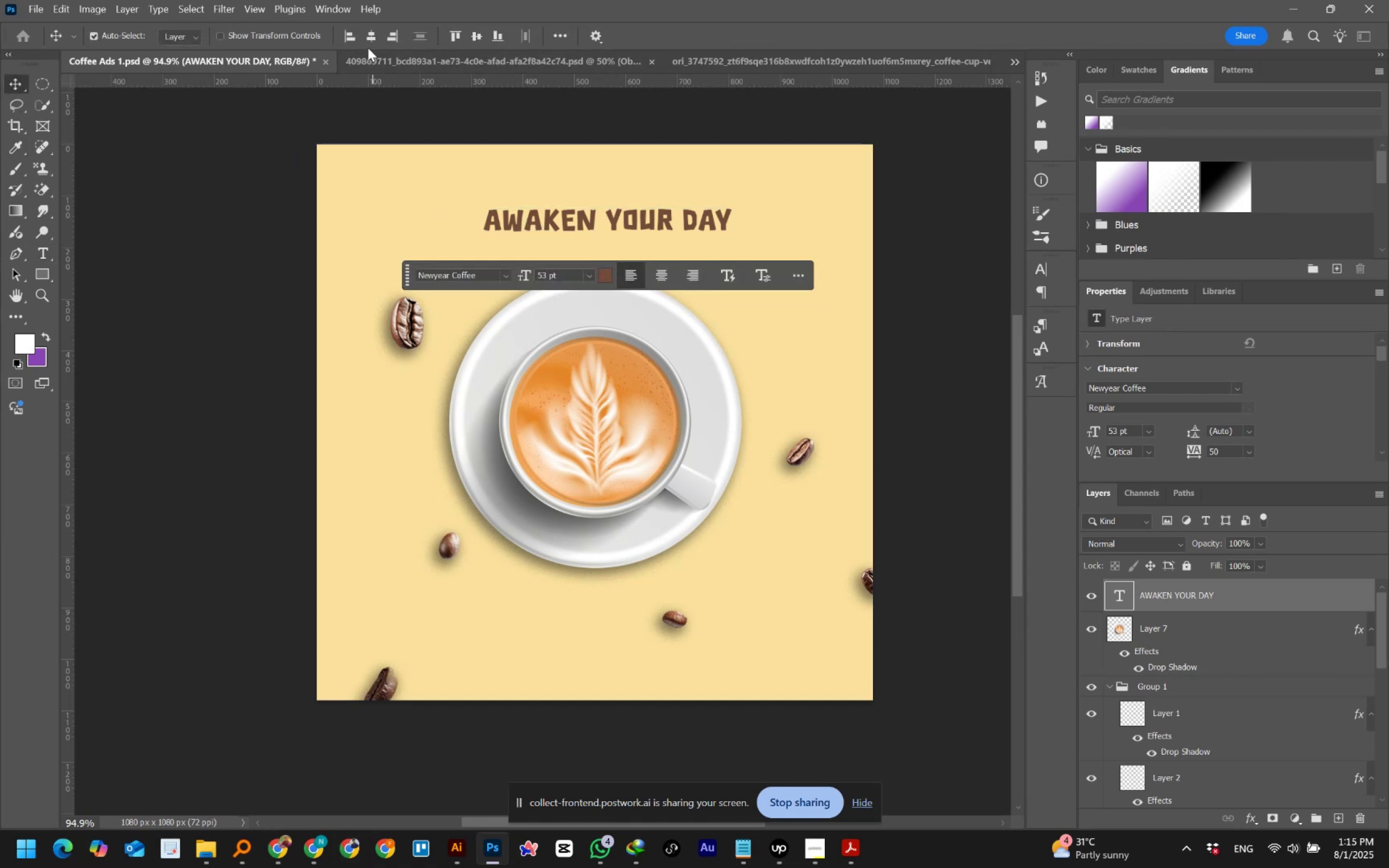 
left_click([369, 33])
 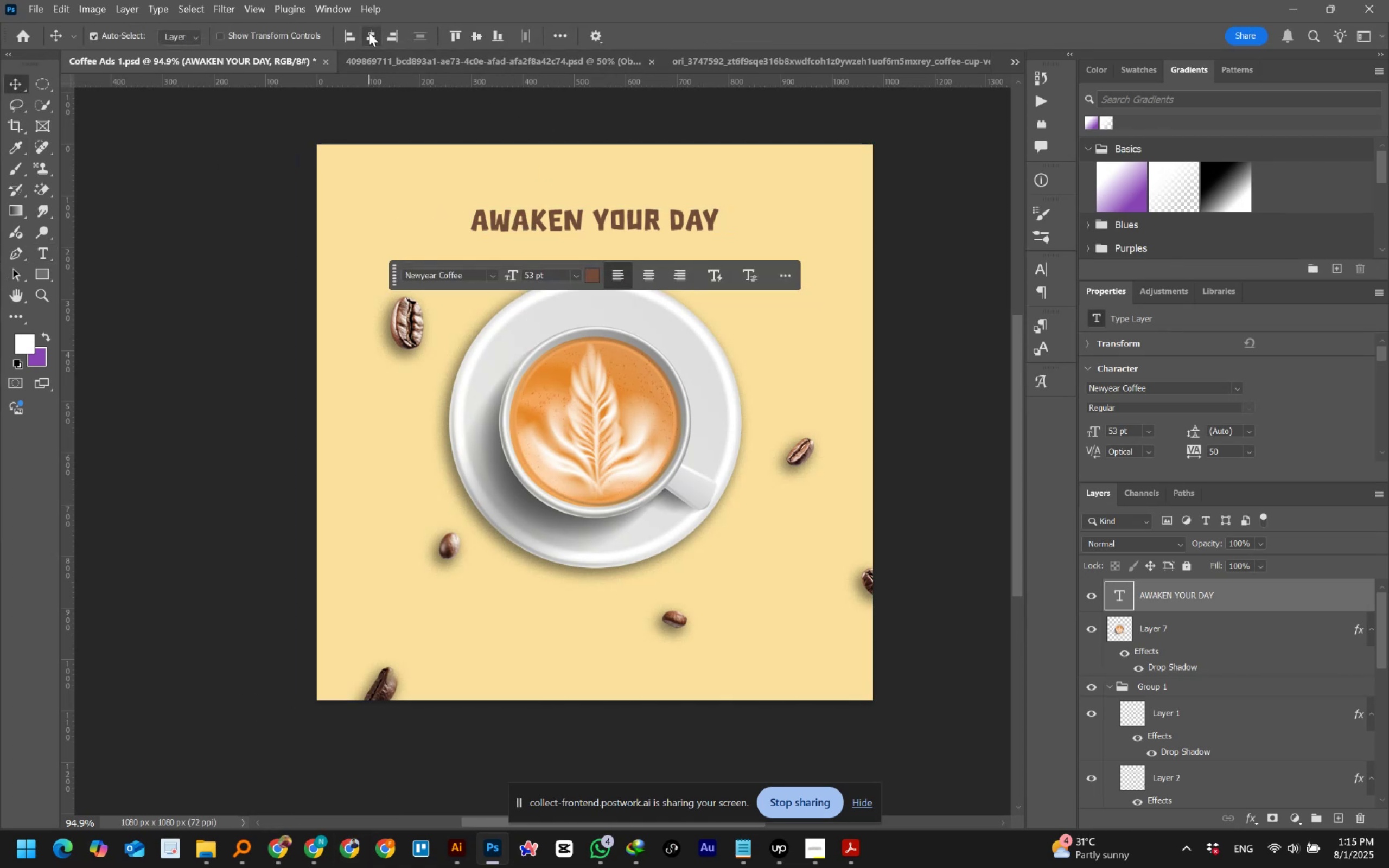 
key(Control+T)
 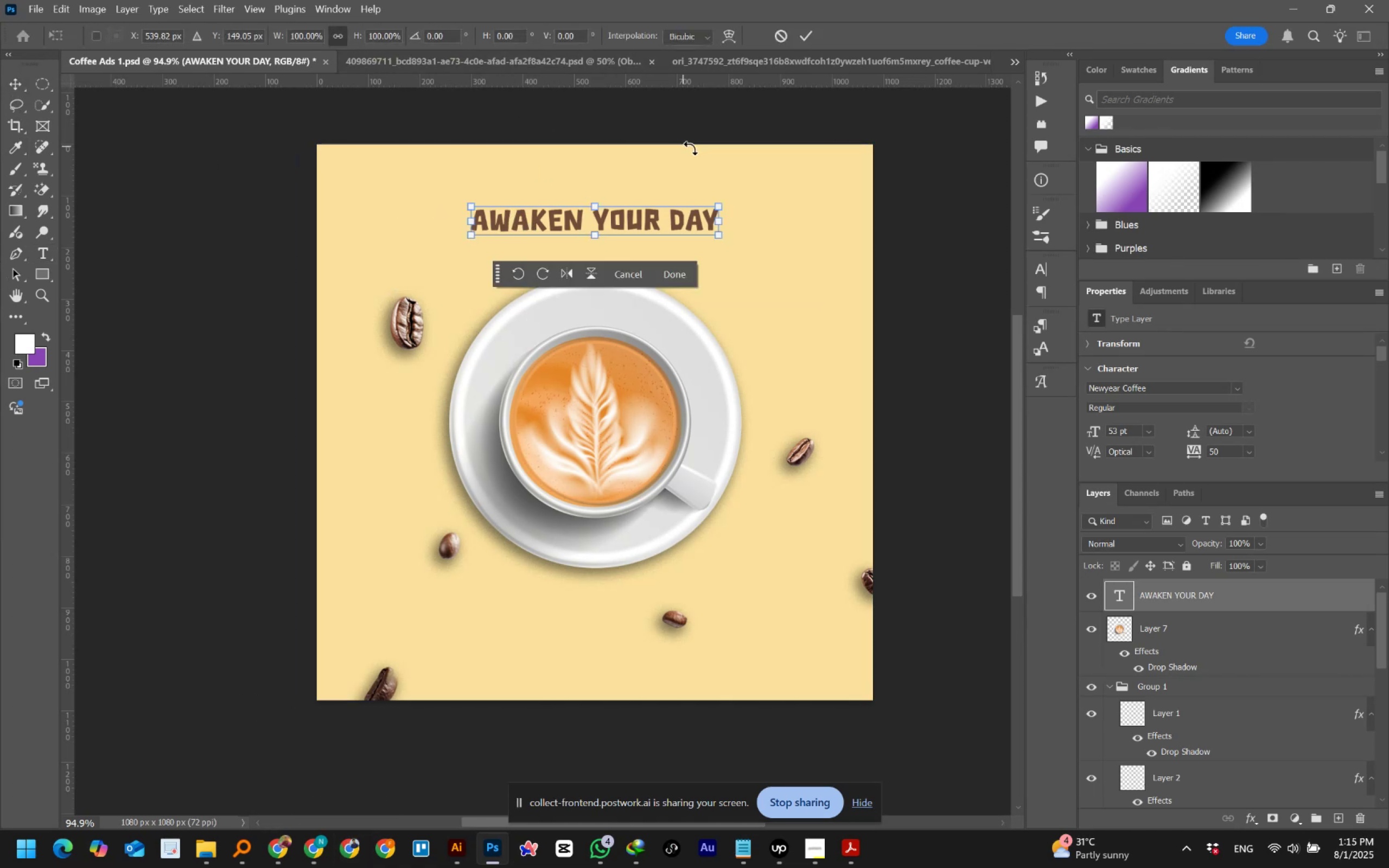 
hold_key(key=AltLeft, duration=1.5)
left_click_drag(start_coordinate=[727, 223], to_coordinate=[762, 220])
 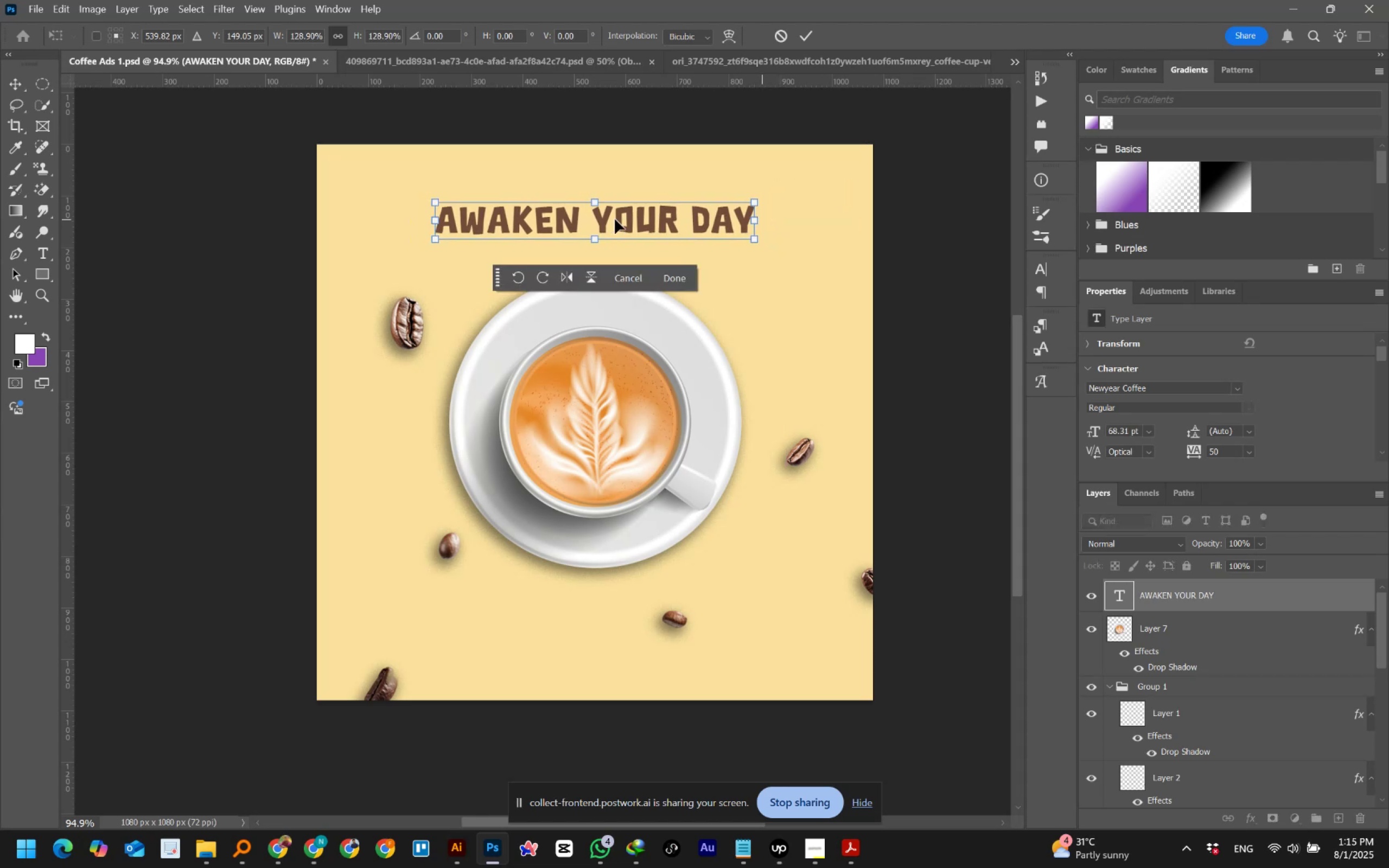 
hold_key(key=AltLeft, duration=0.59)
 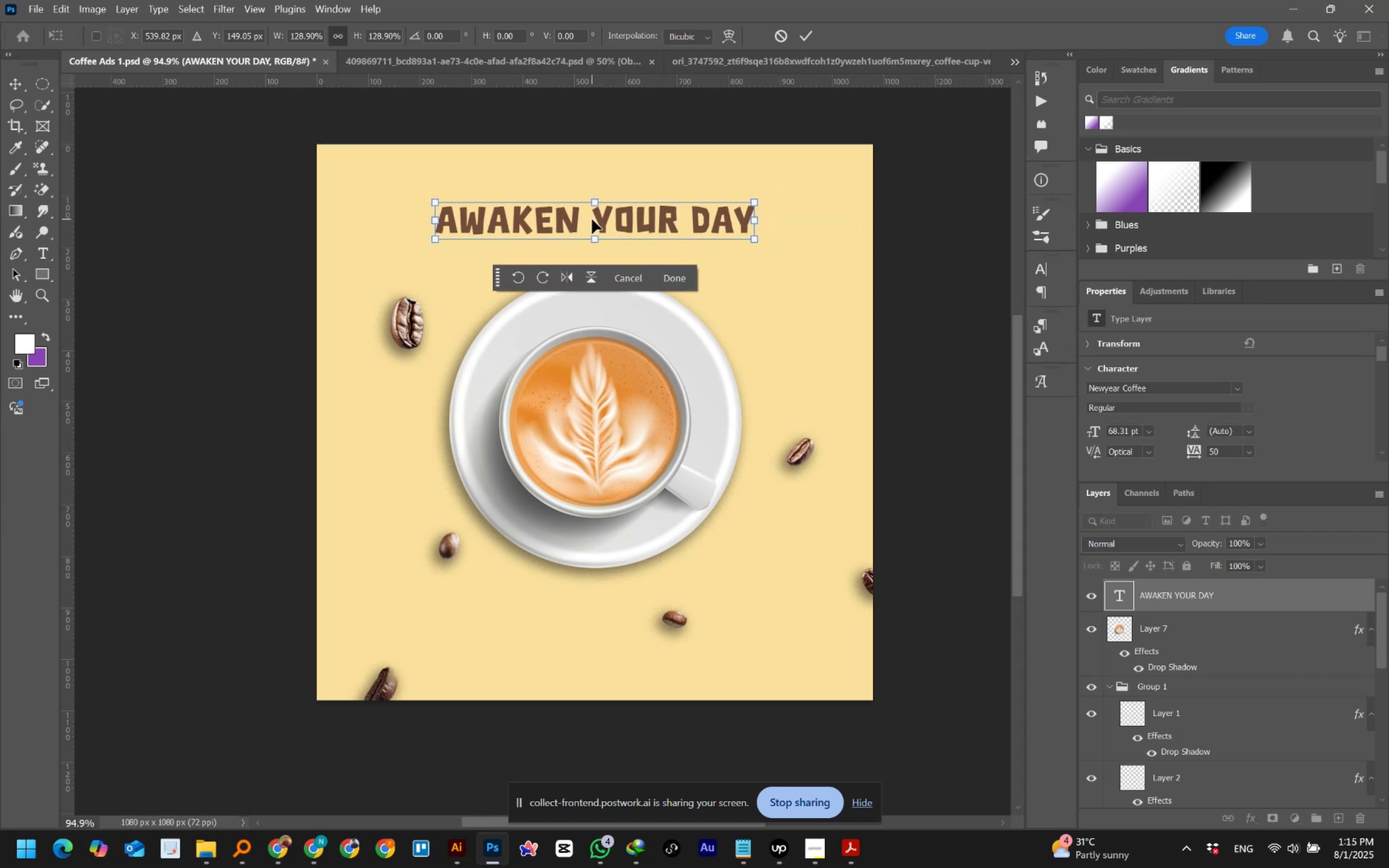 
double_click([592, 219])
 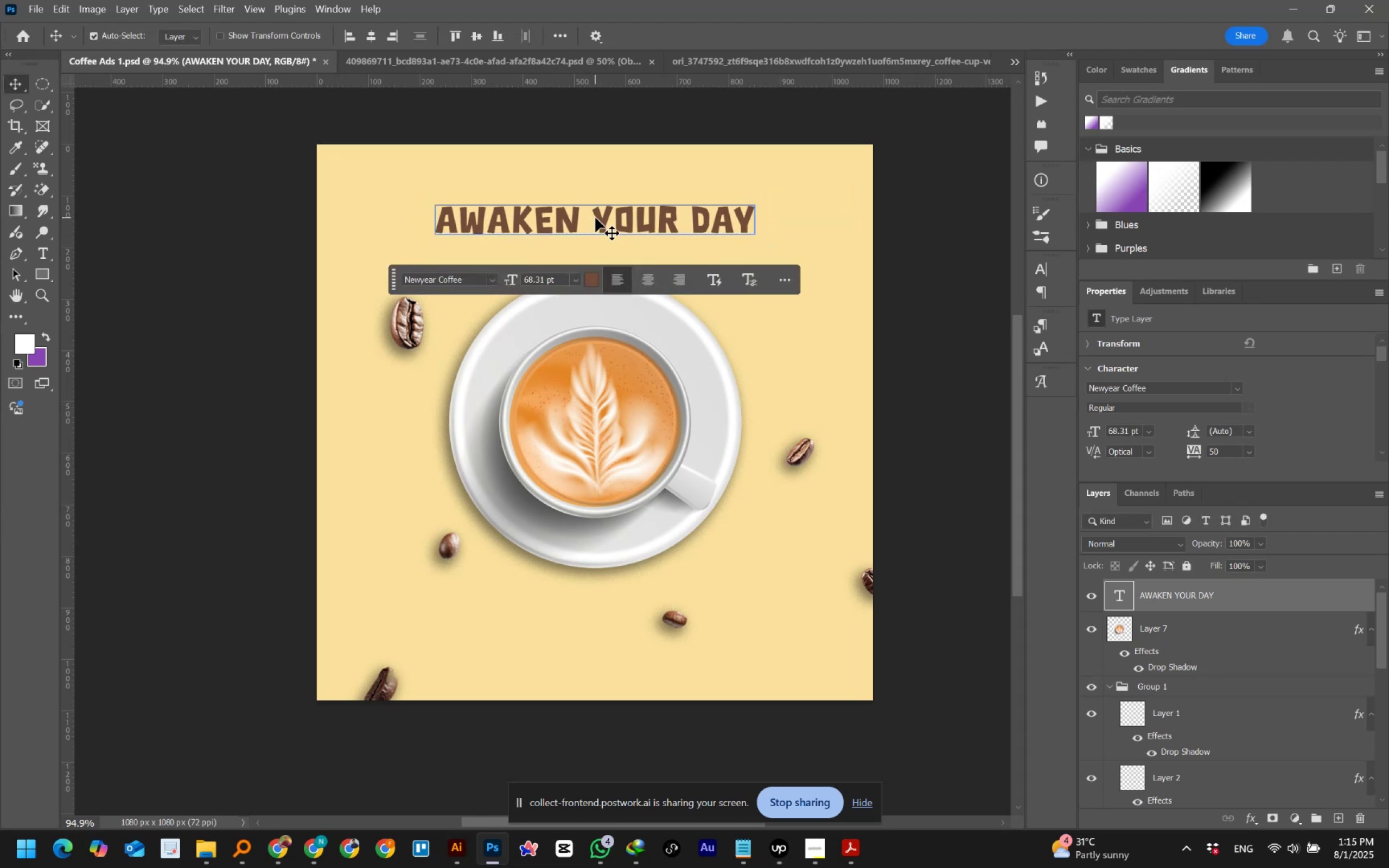 
double_click([596, 218])
 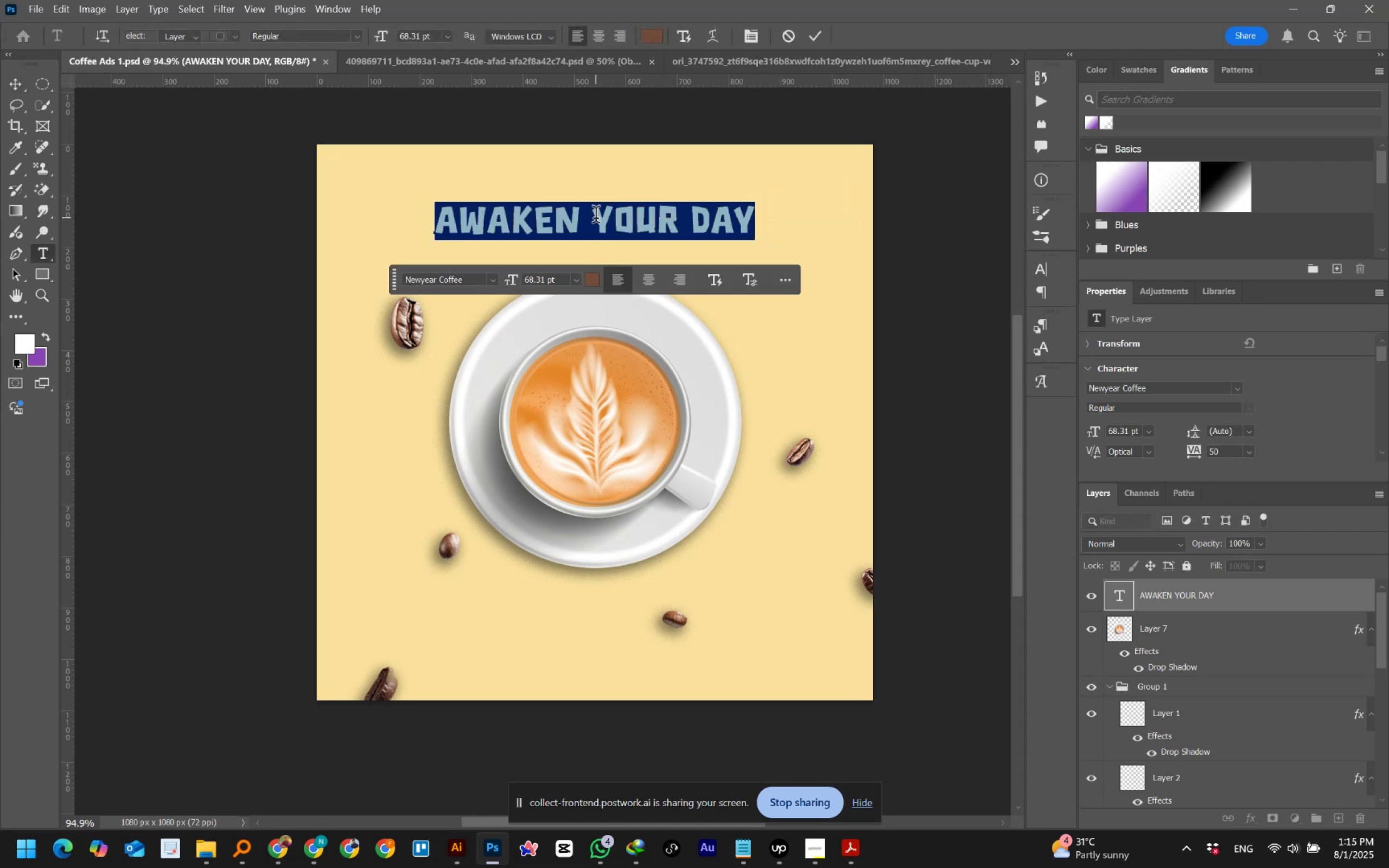 
left_click([596, 218])
 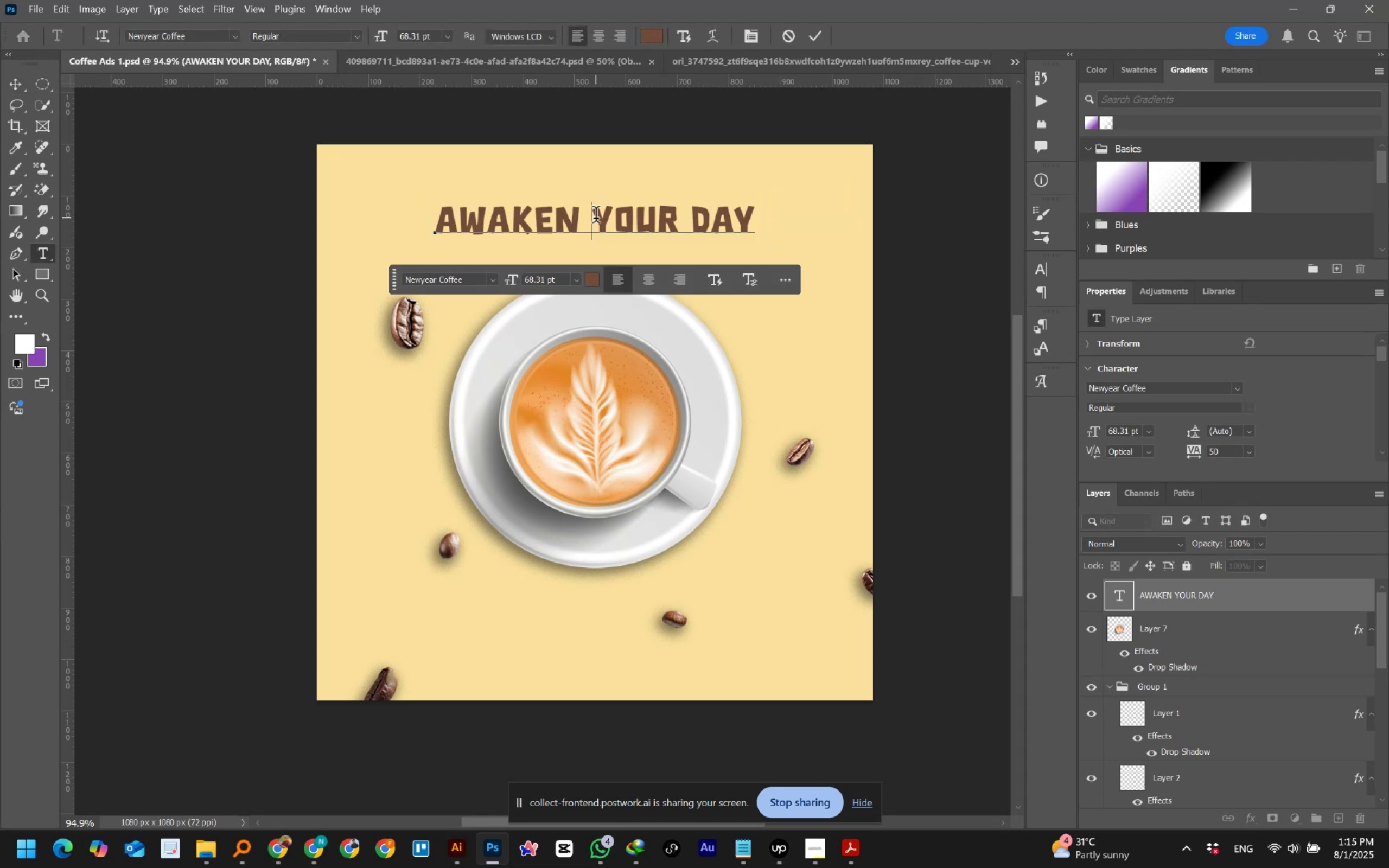 
key(Enter)
 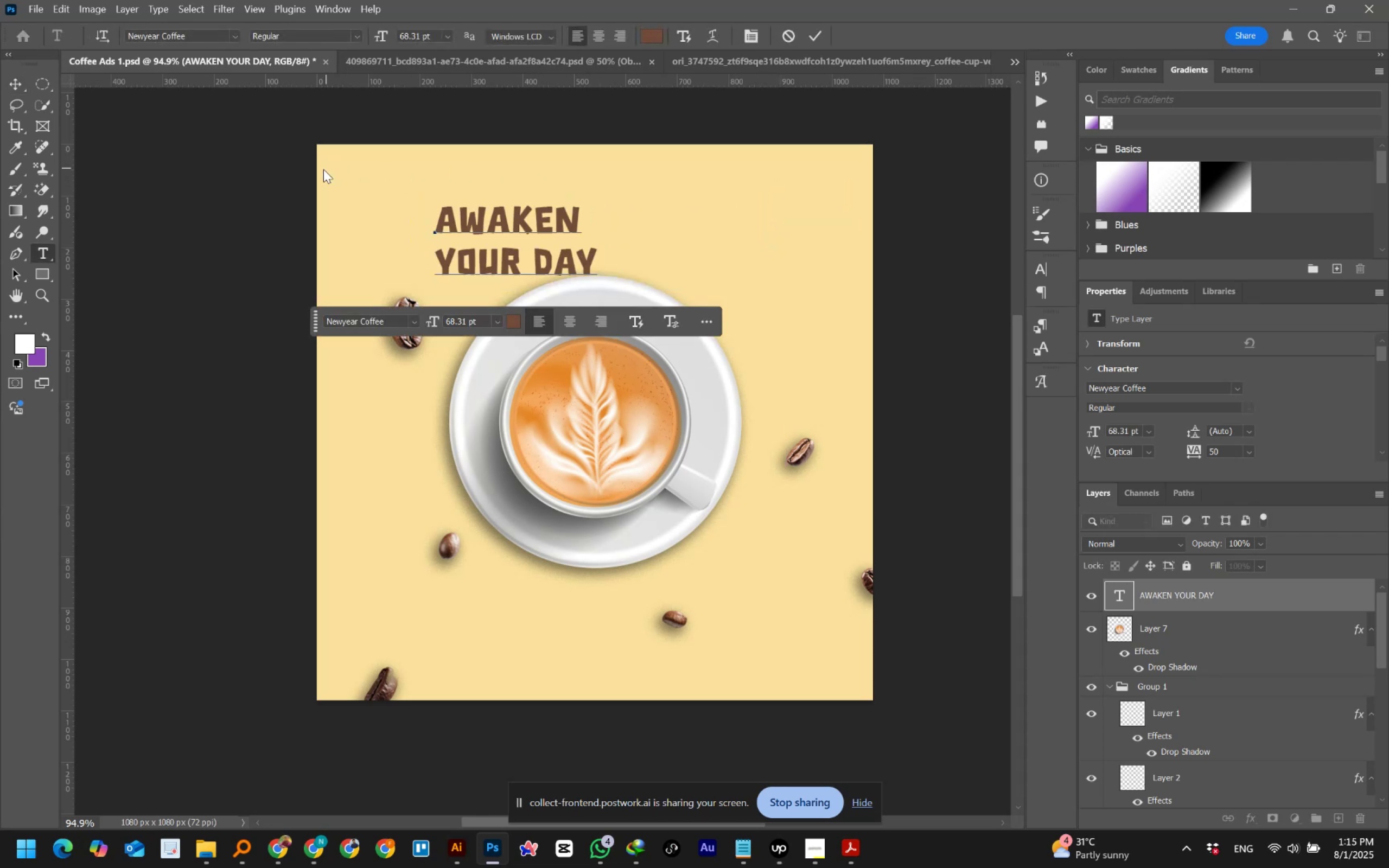 
left_click([590, 31])
 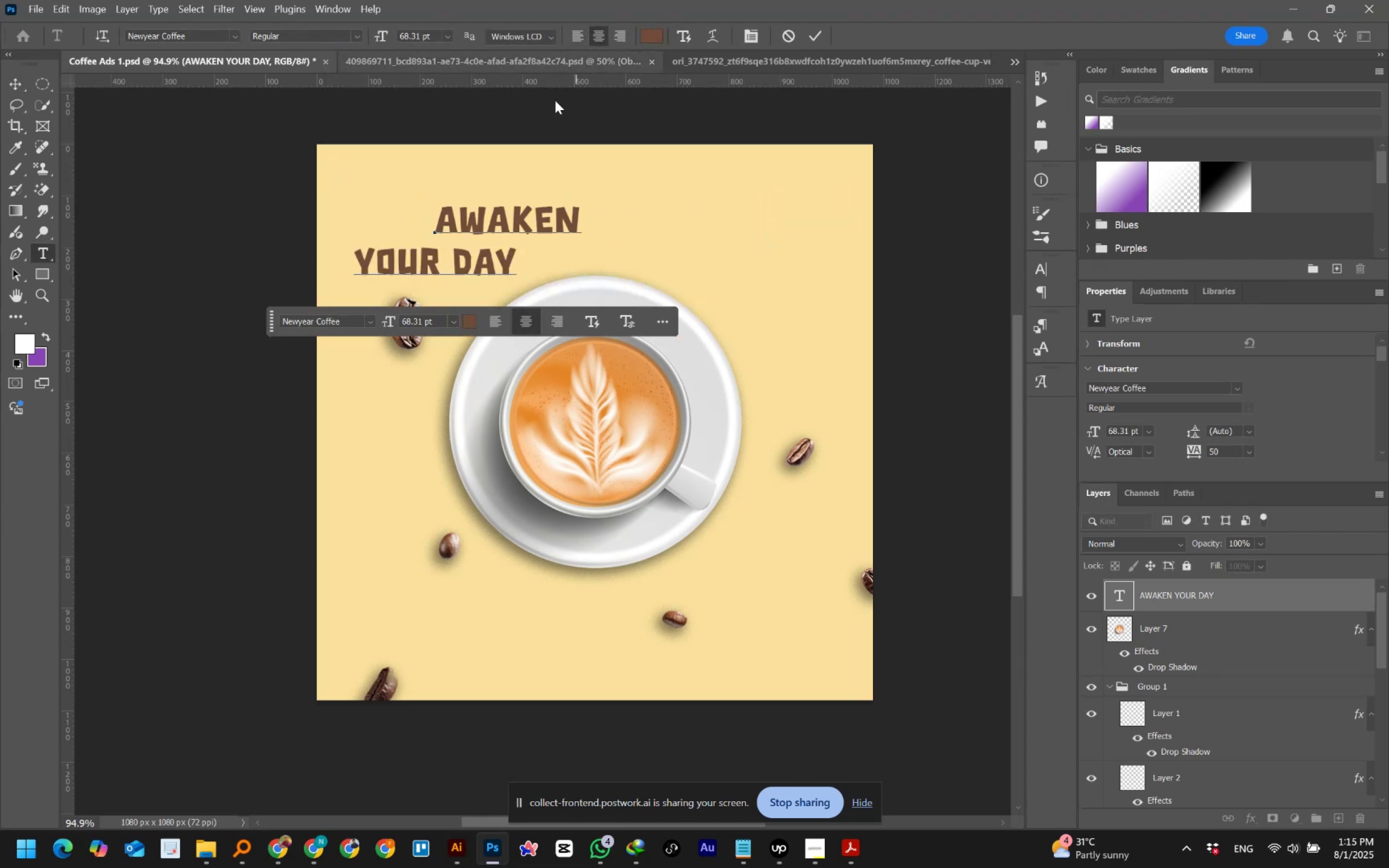 
key(Control+A)
 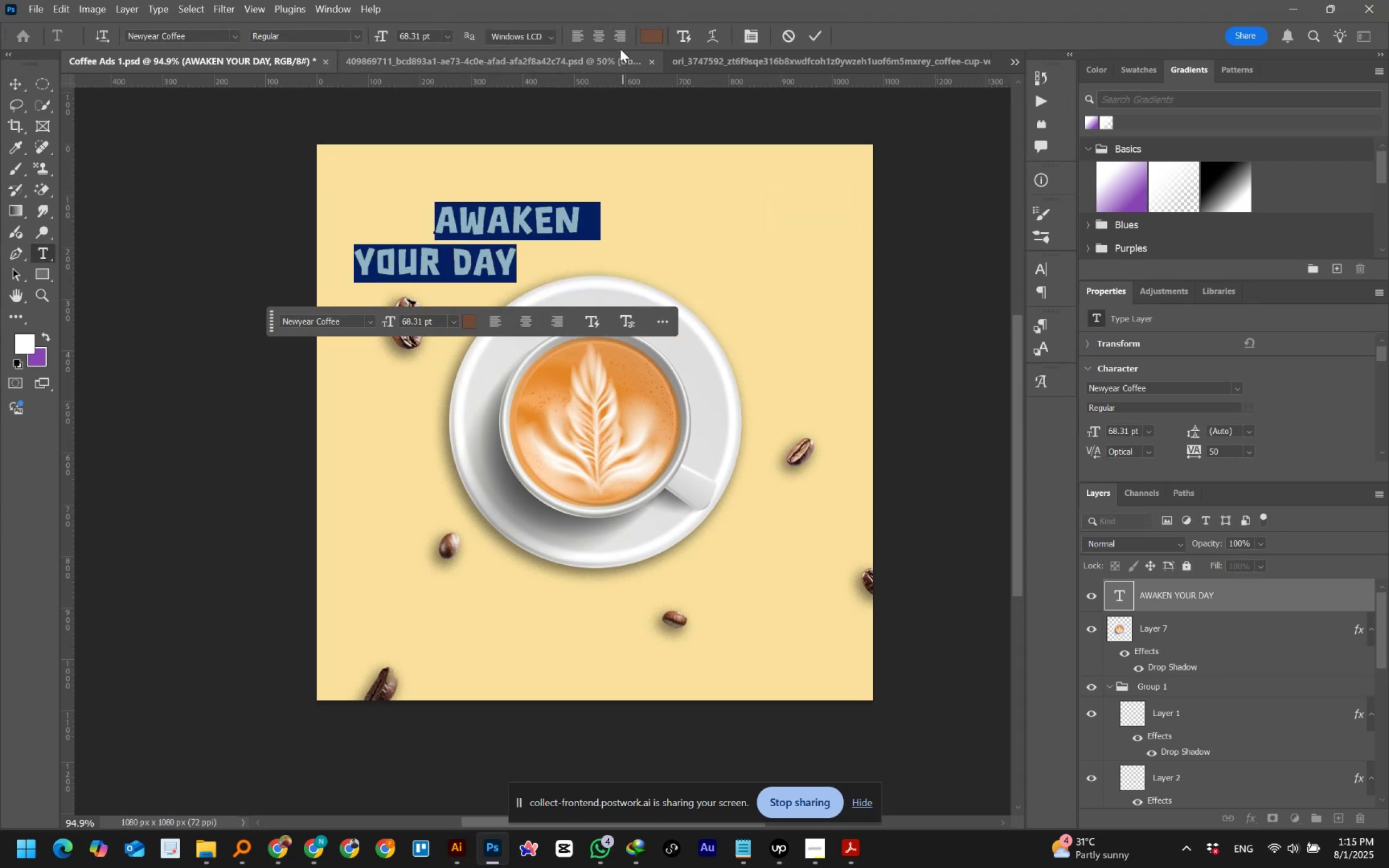 
left_click([599, 38])
 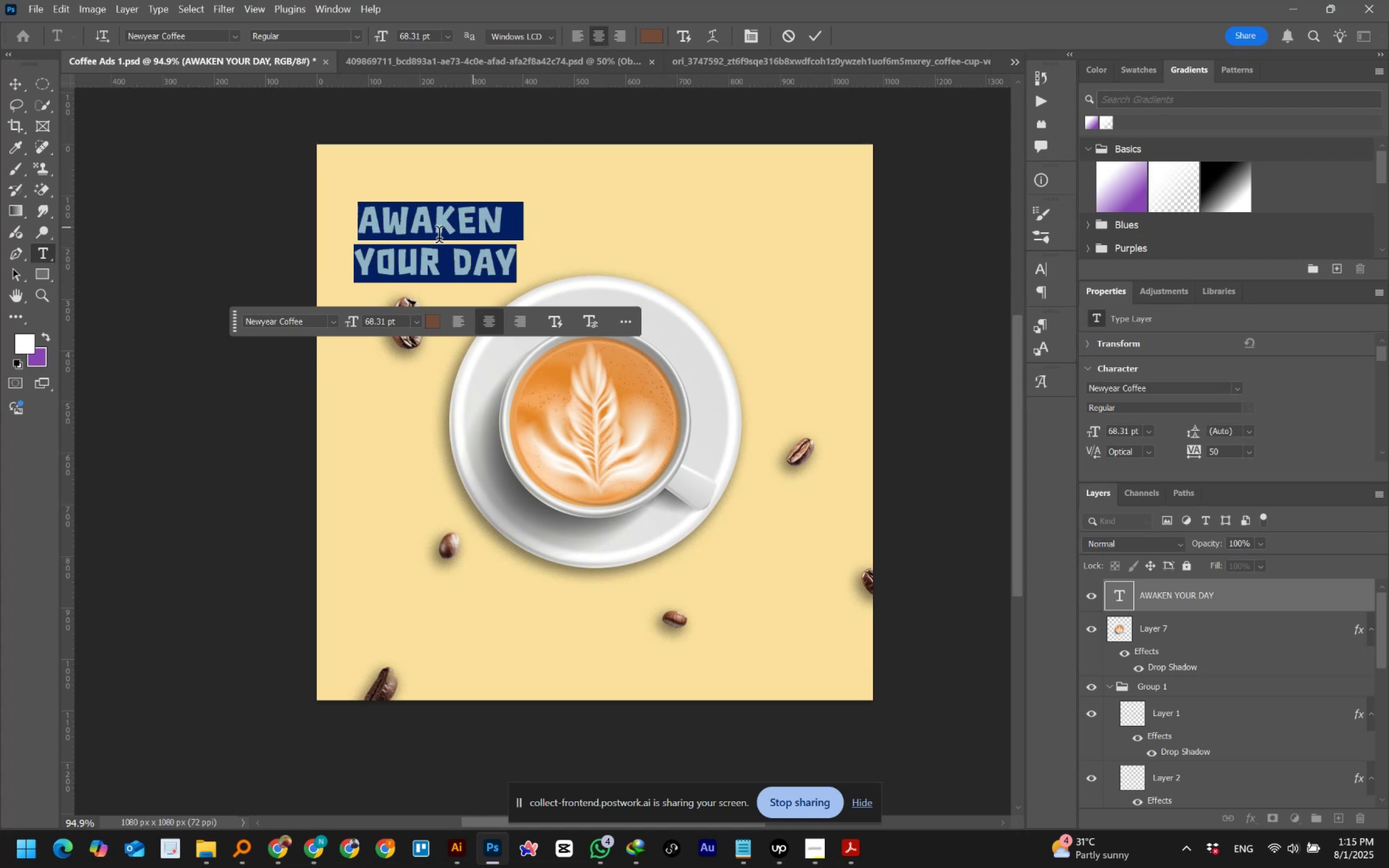 
left_click_drag(start_coordinate=[506, 216], to_coordinate=[519, 222])
 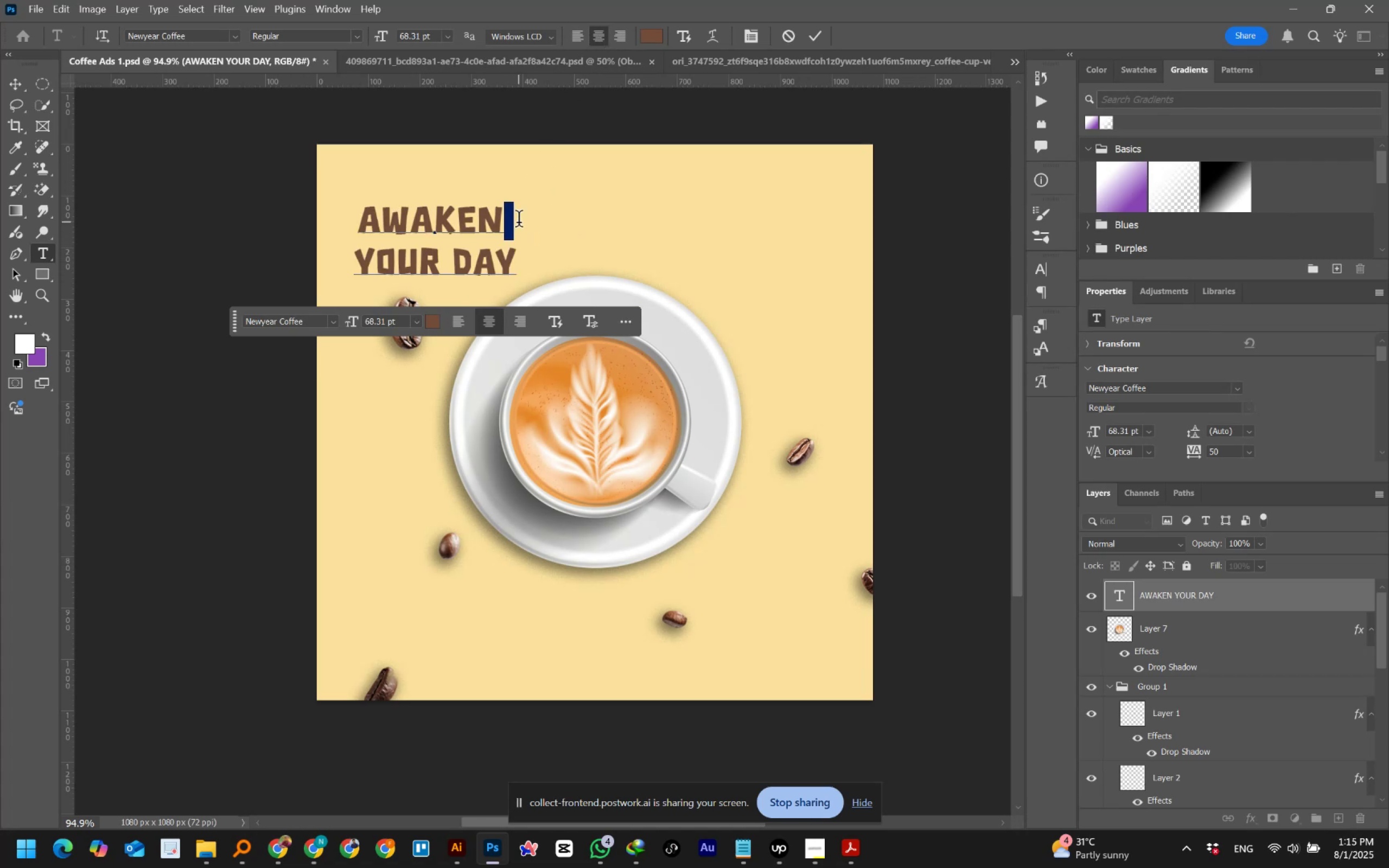 
key(Backspace)
 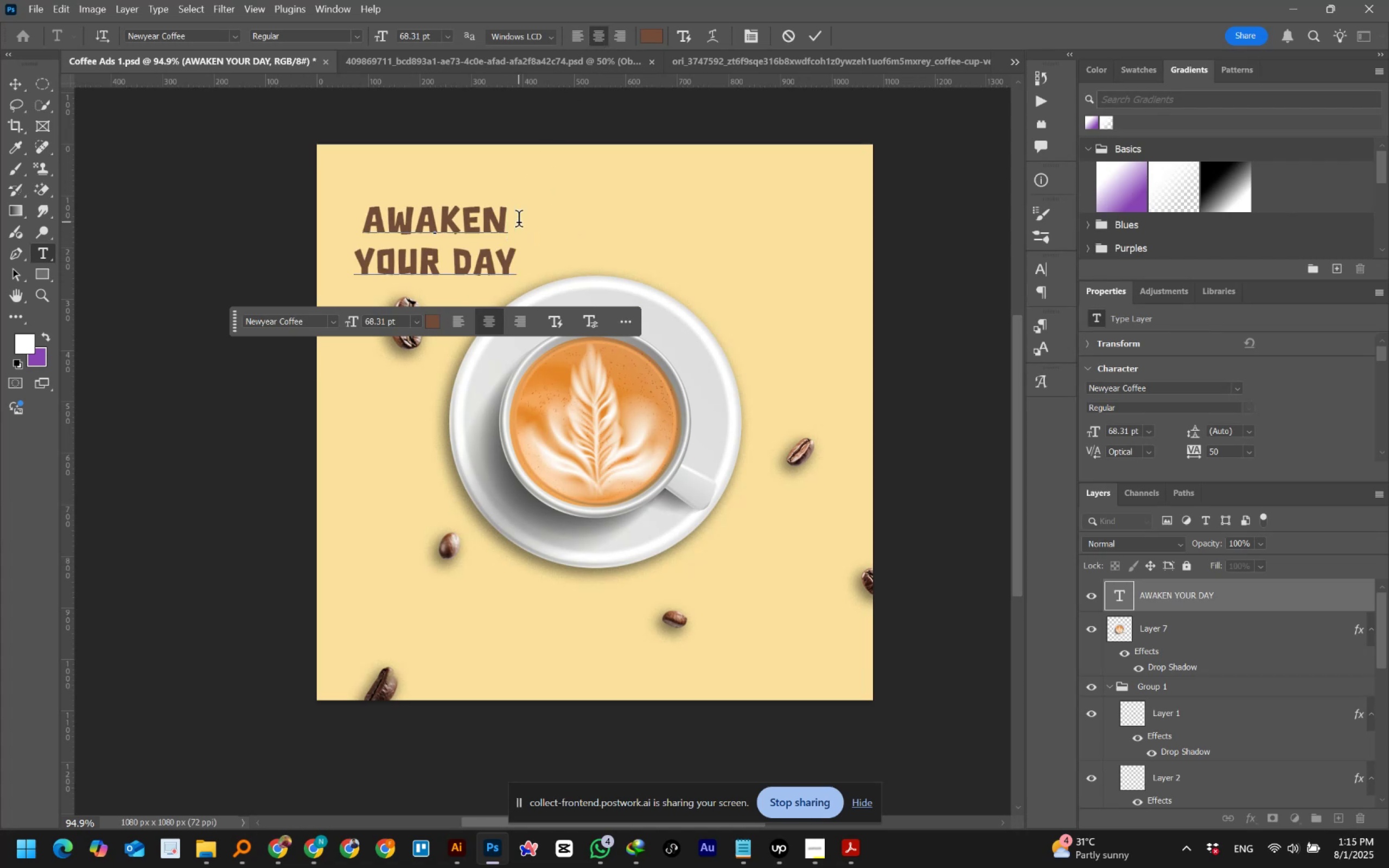 
key(Shift+ArrowRight)
 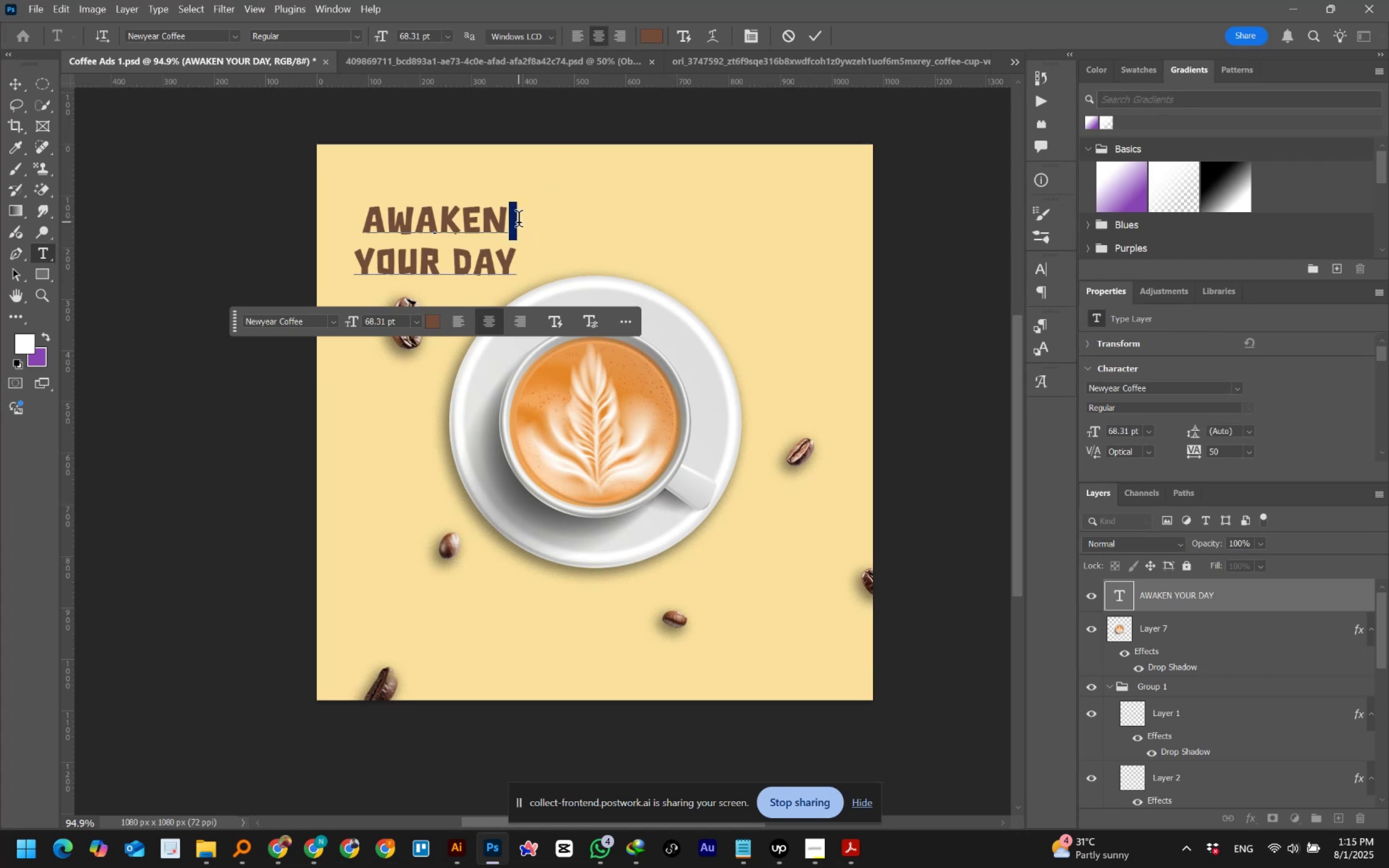 
key(Backspace)
 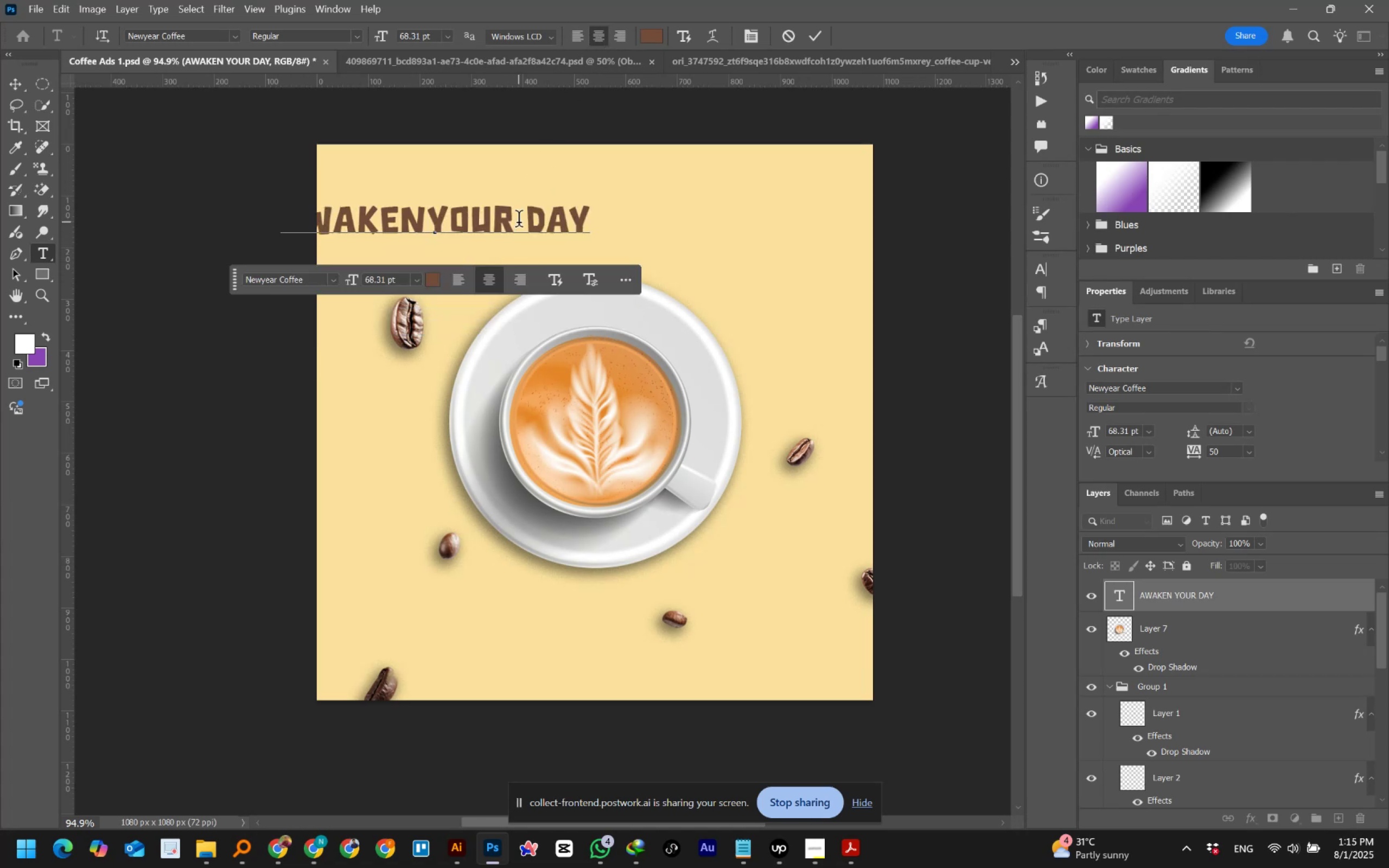 
key(Enter)
 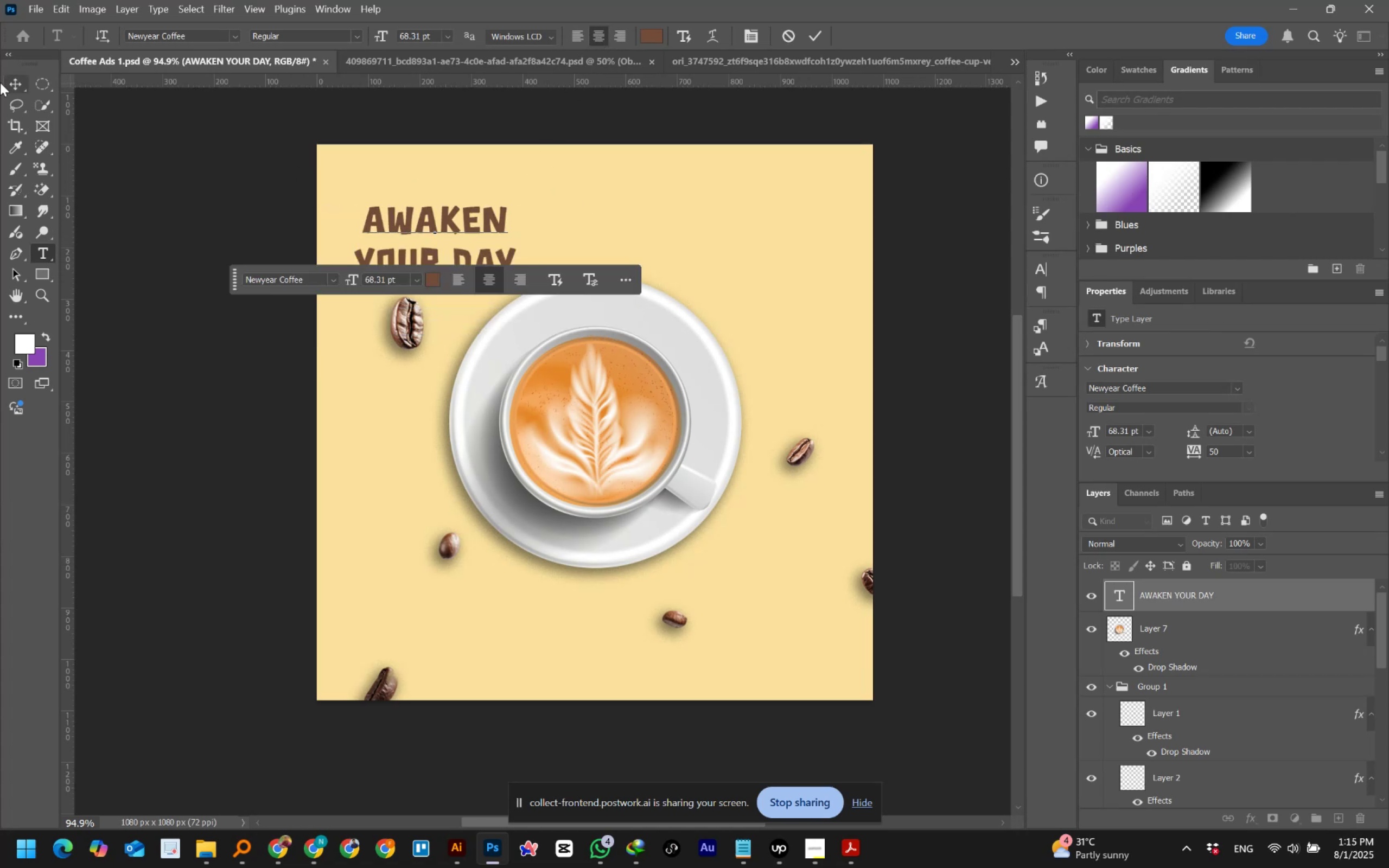 
left_click([12, 82])
 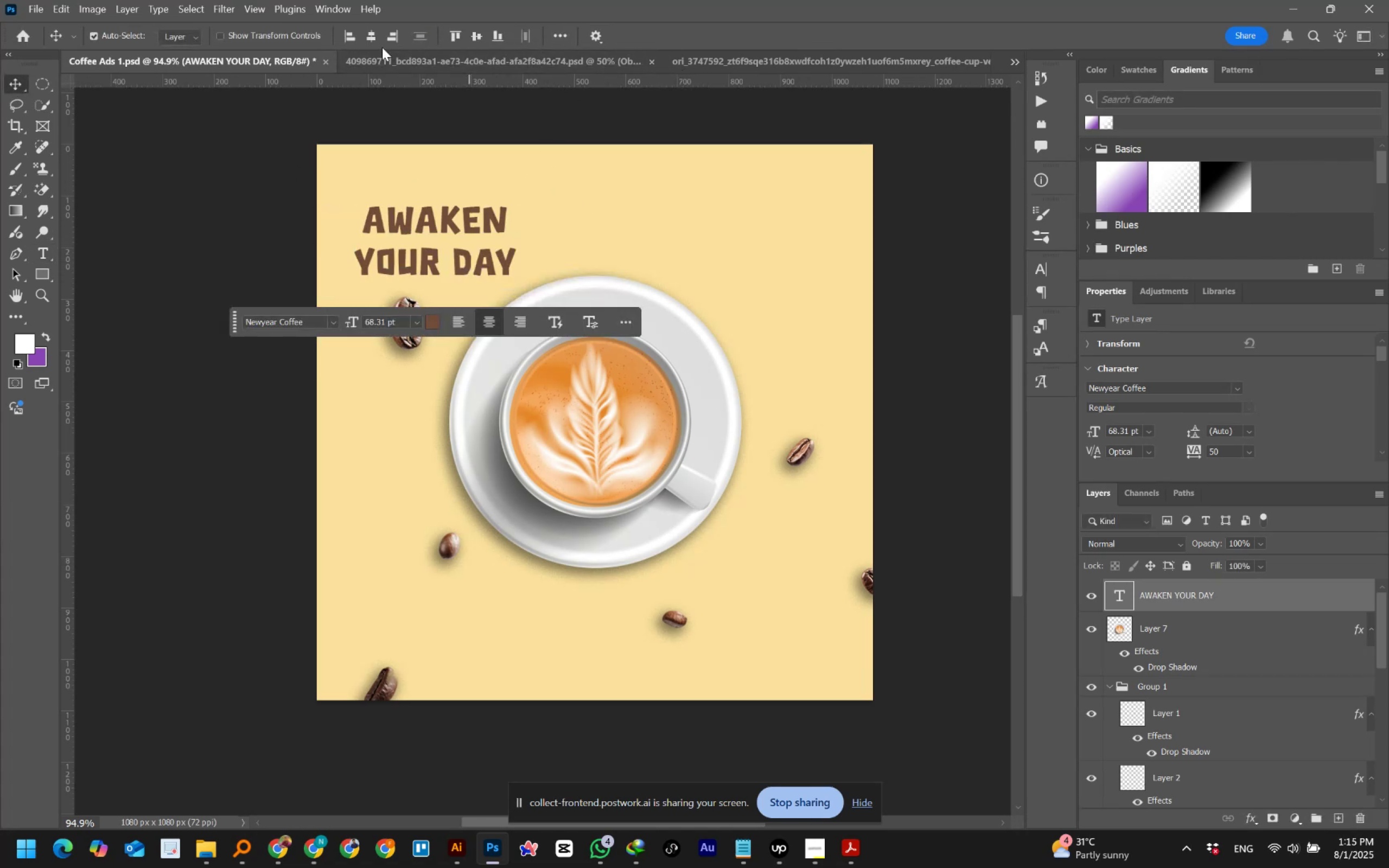 
left_click([375, 35])
 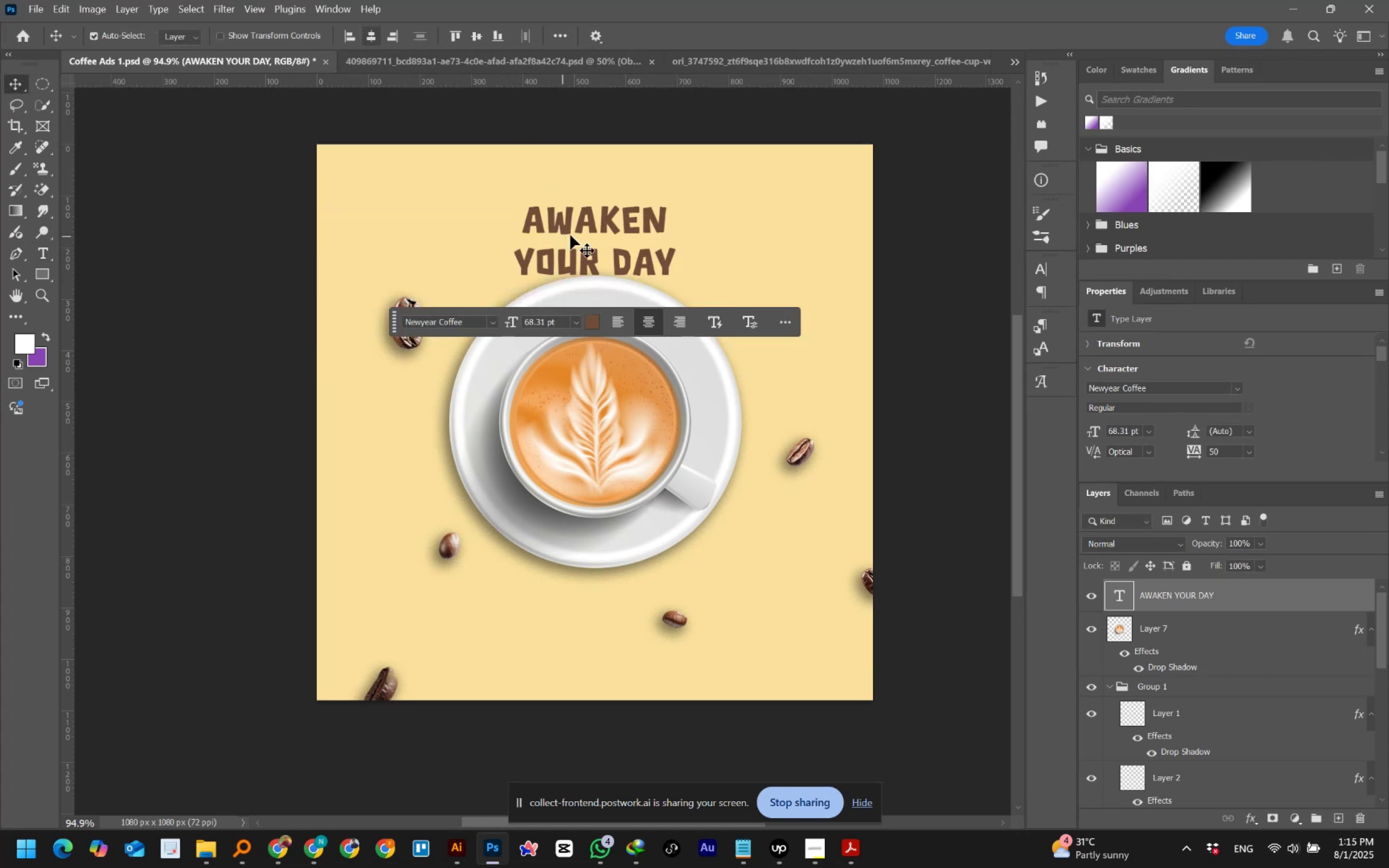 
double_click([577, 232])
 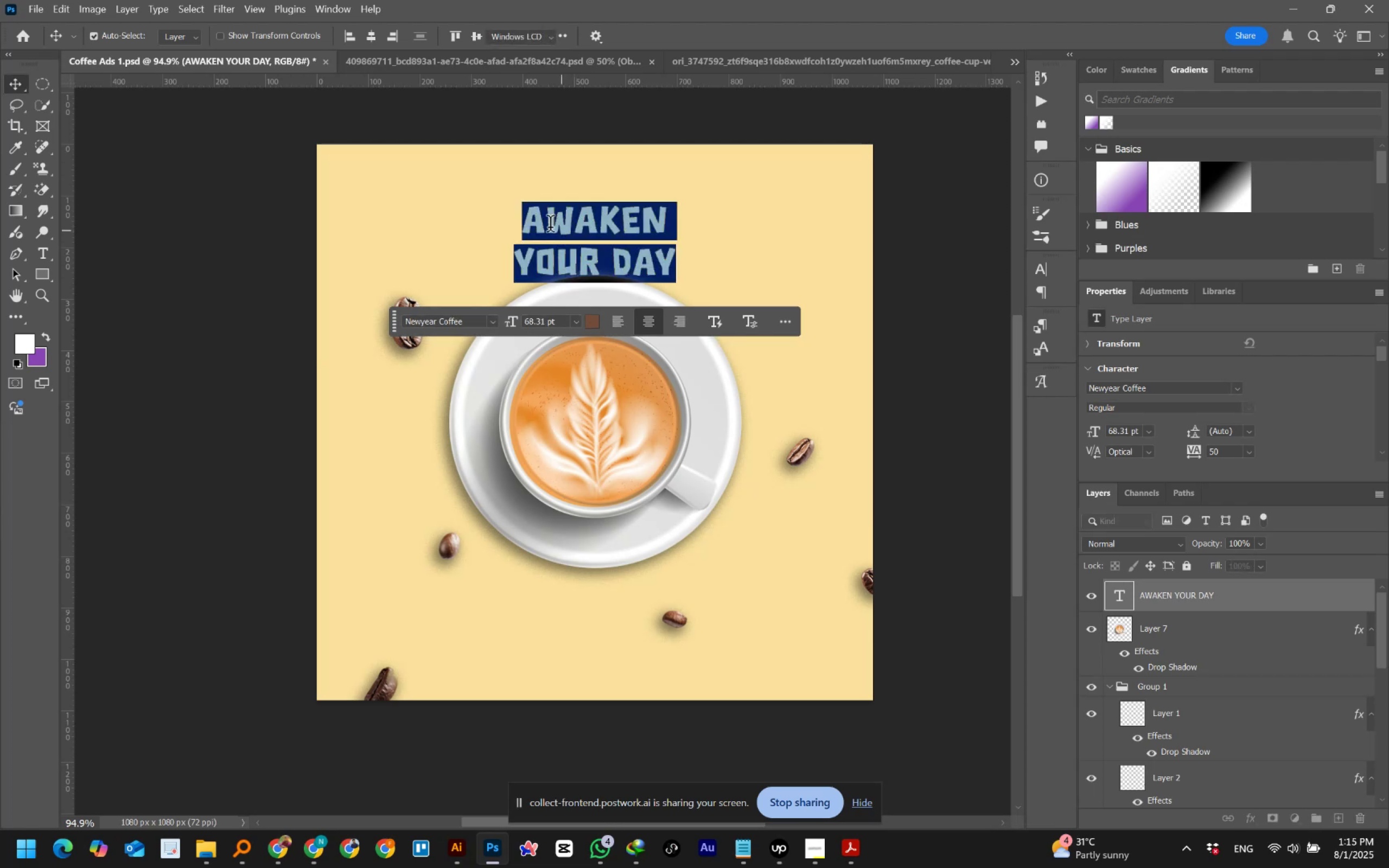 
left_click_drag(start_coordinate=[525, 218], to_coordinate=[730, 215])
 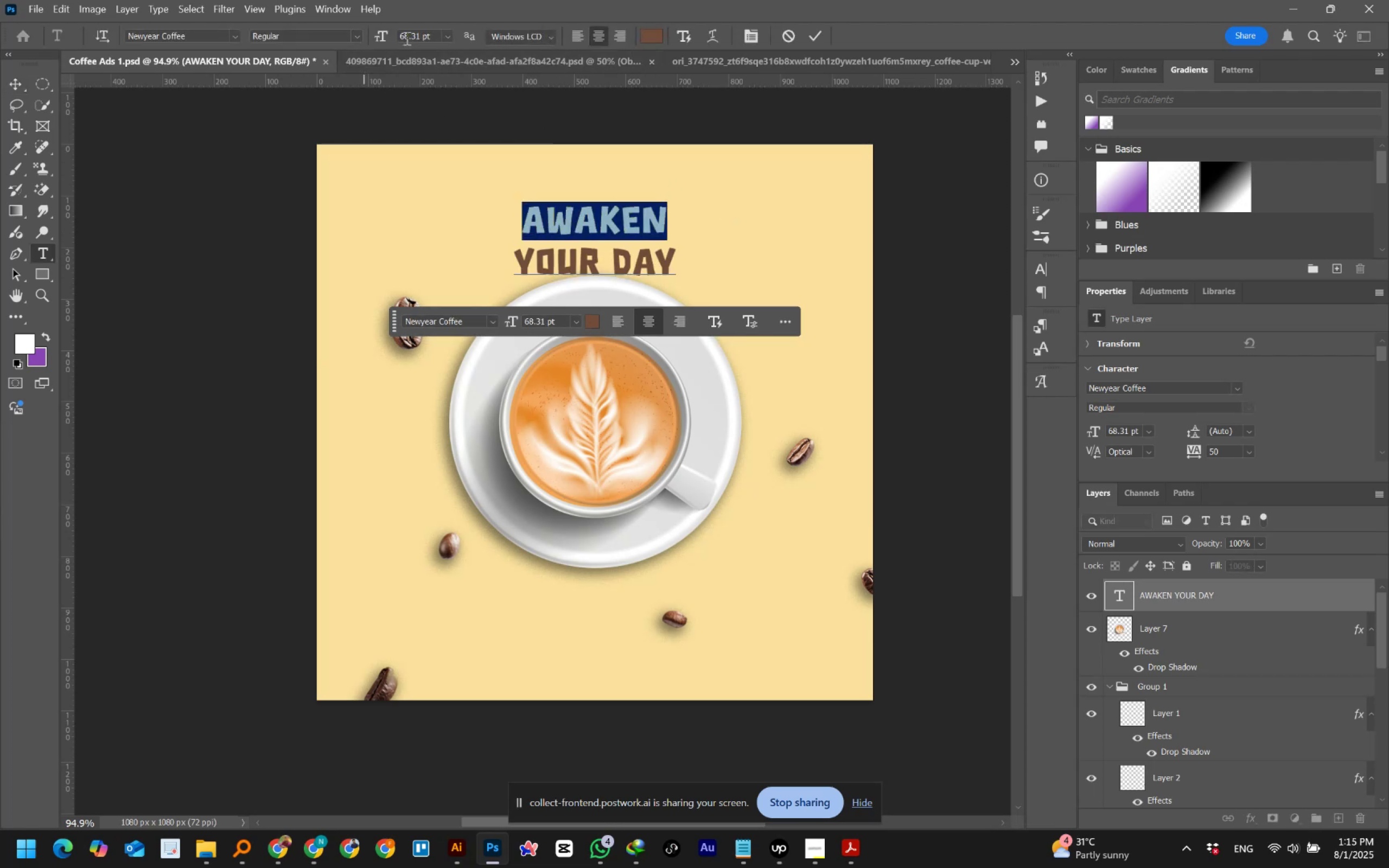 
left_click([406, 38])
 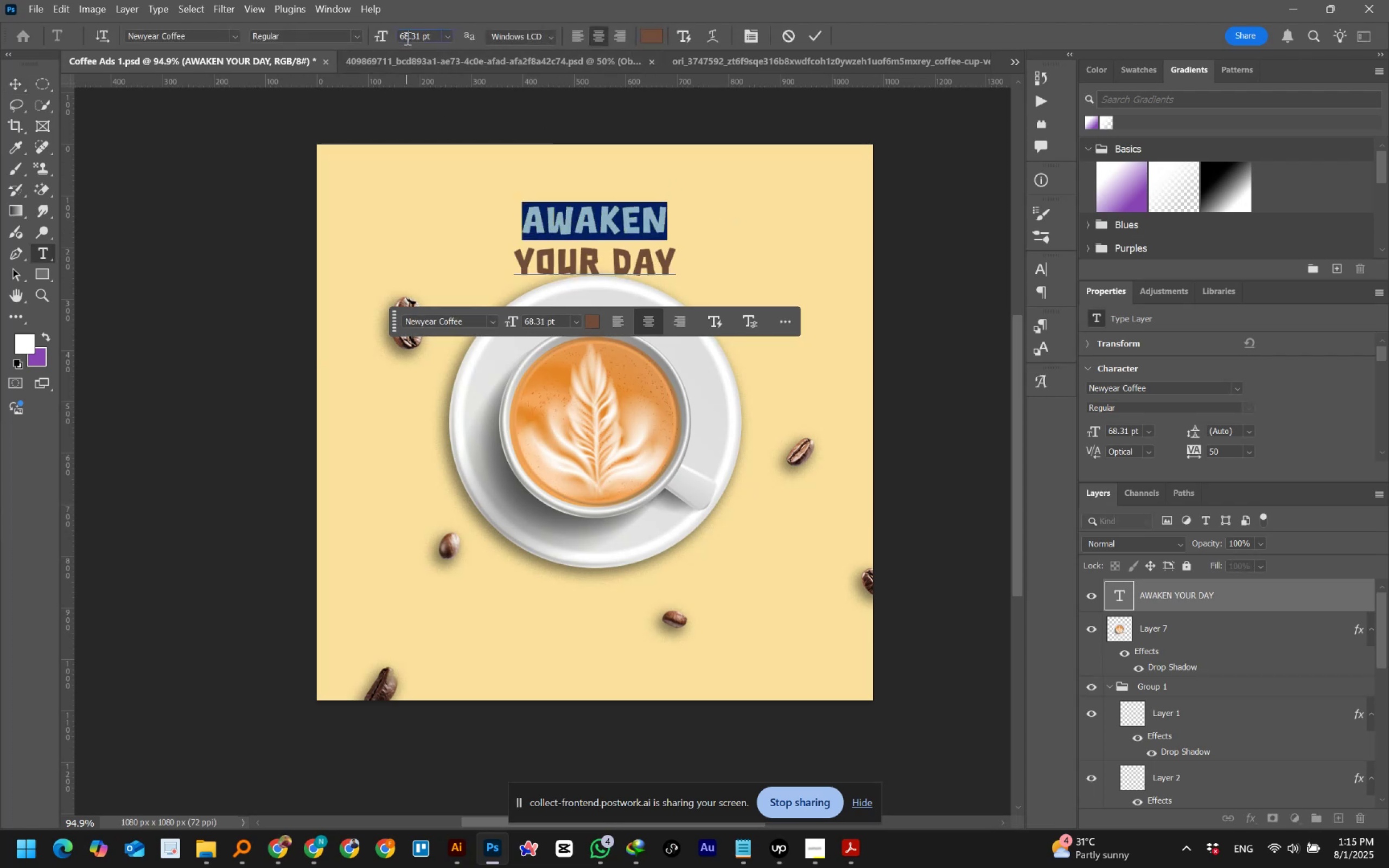 
scroll: coordinate [406, 38], scroll_direction: up, amount: 4.0
 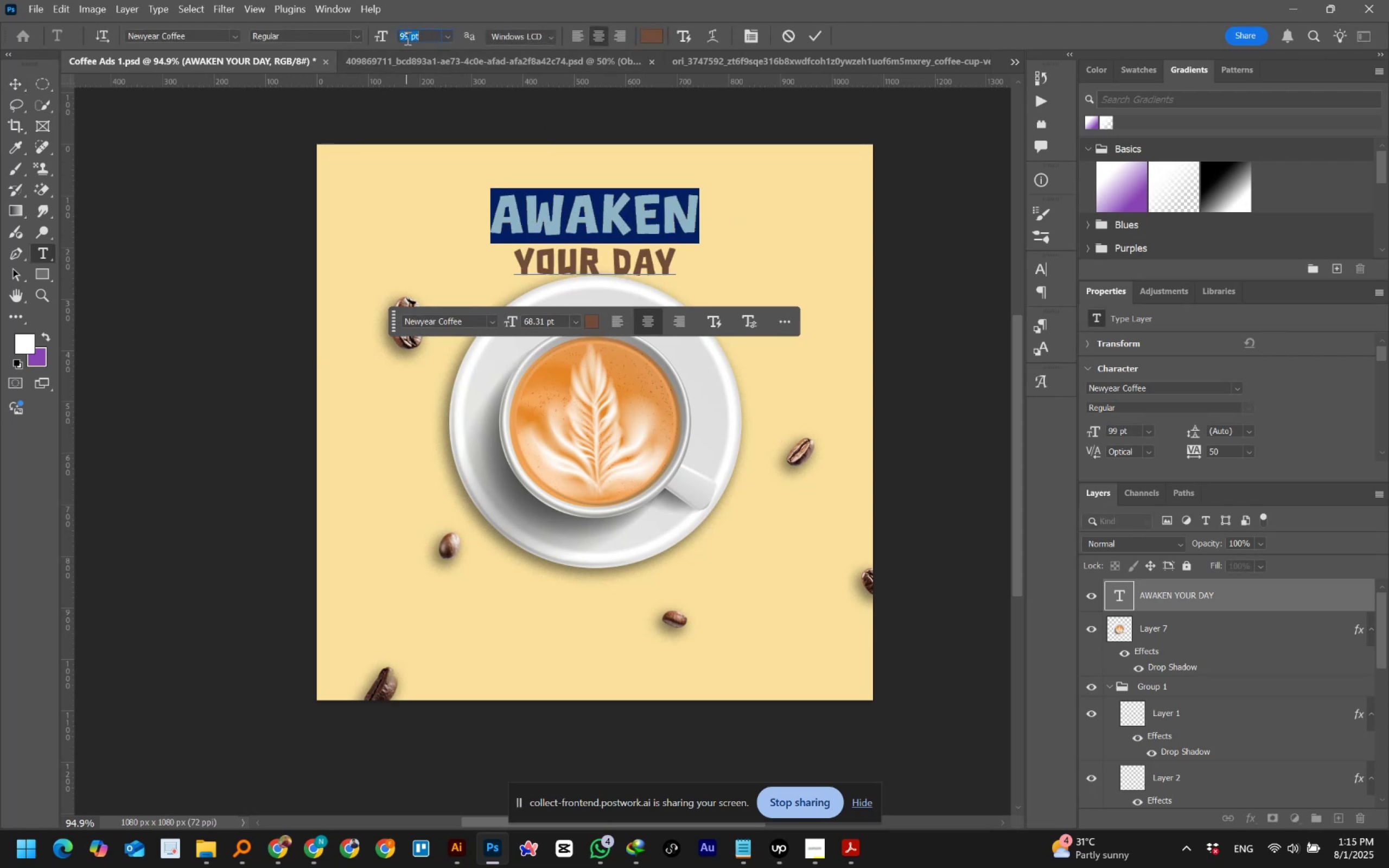 
hold_key(key=ShiftLeft, duration=1.5)
 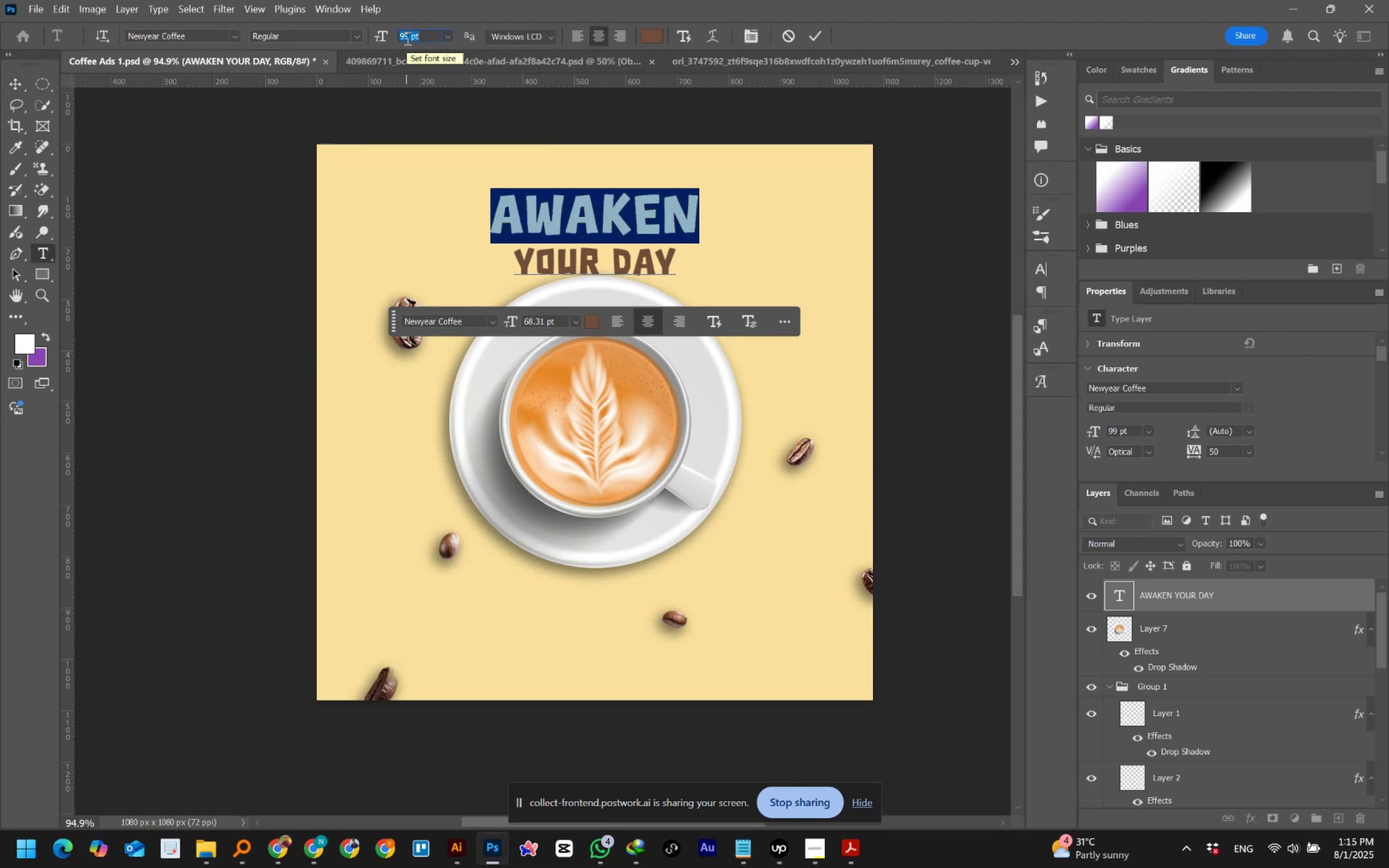 
key(Shift+ShiftLeft)
 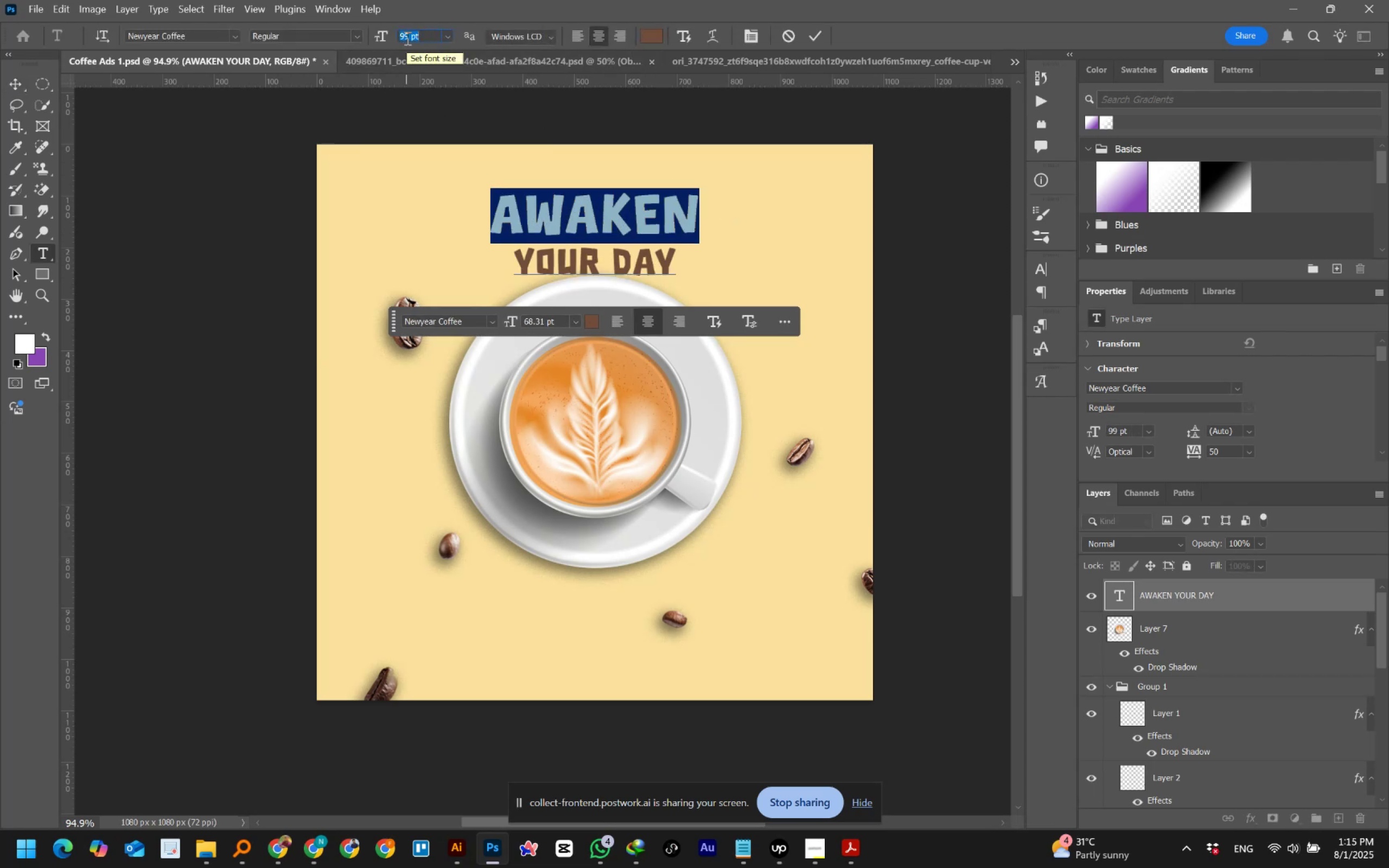 
key(Shift+ShiftLeft)
 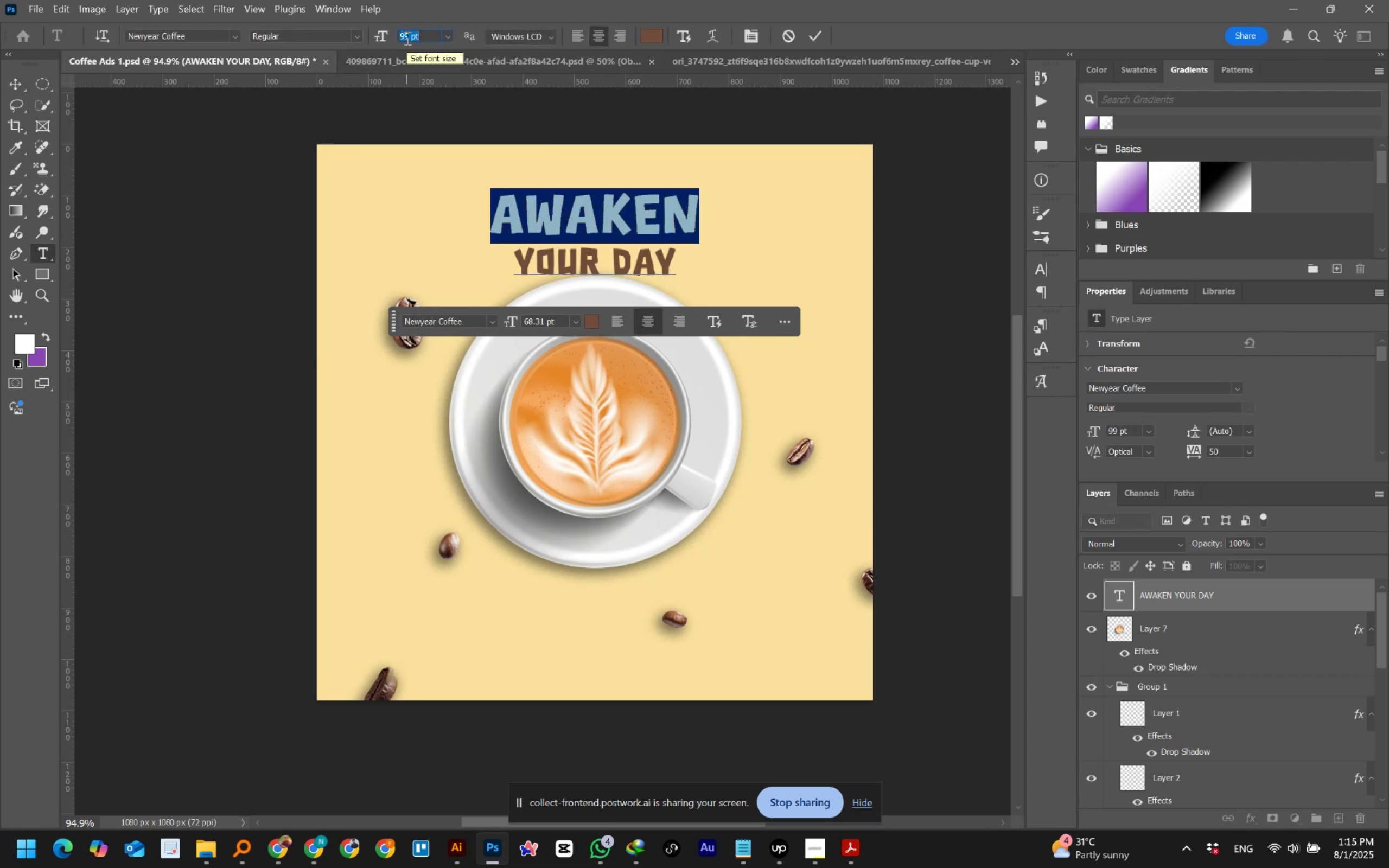 
key(Shift+ShiftLeft)
 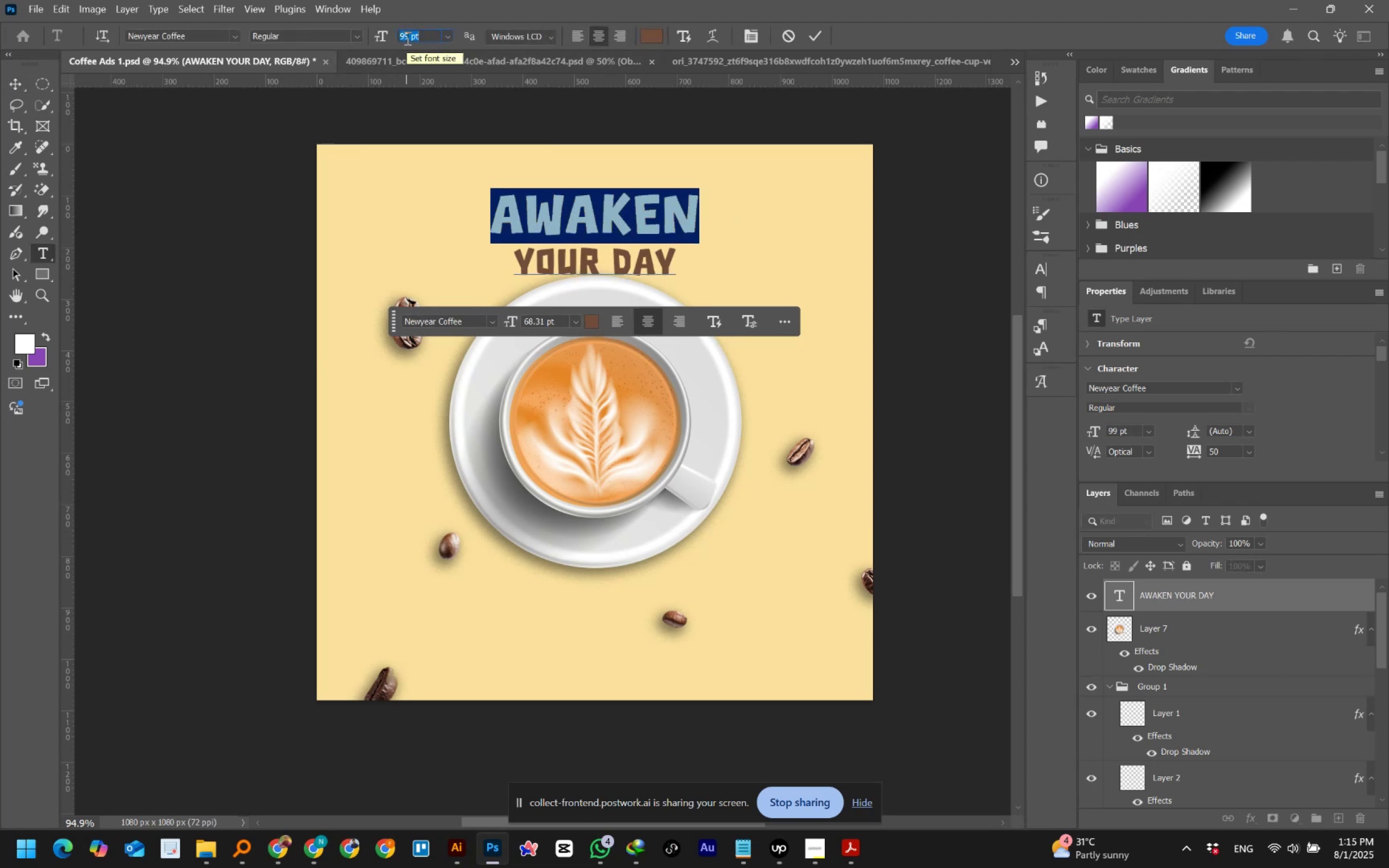 
key(Shift+ShiftLeft)
 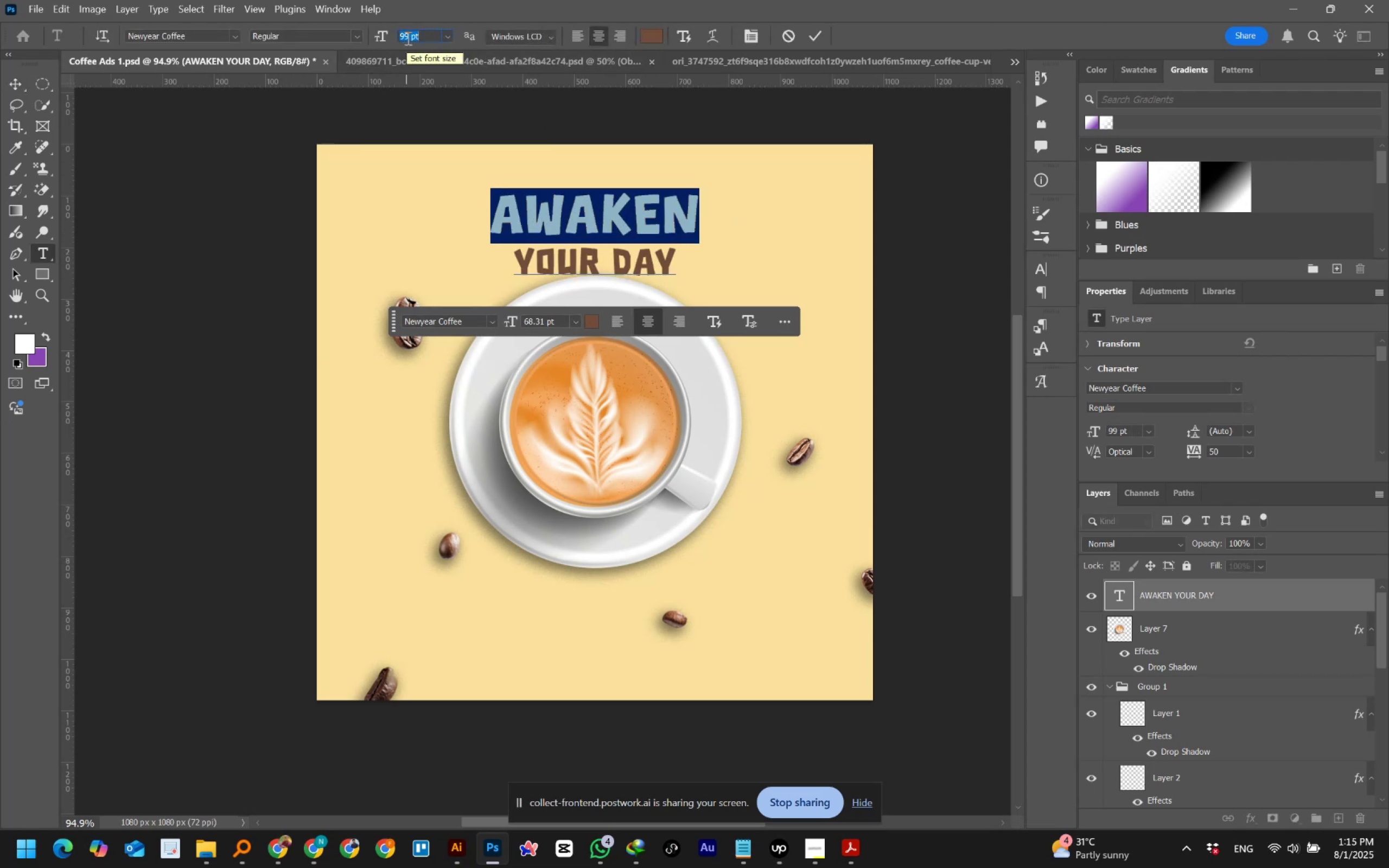 
key(Shift+ShiftLeft)
 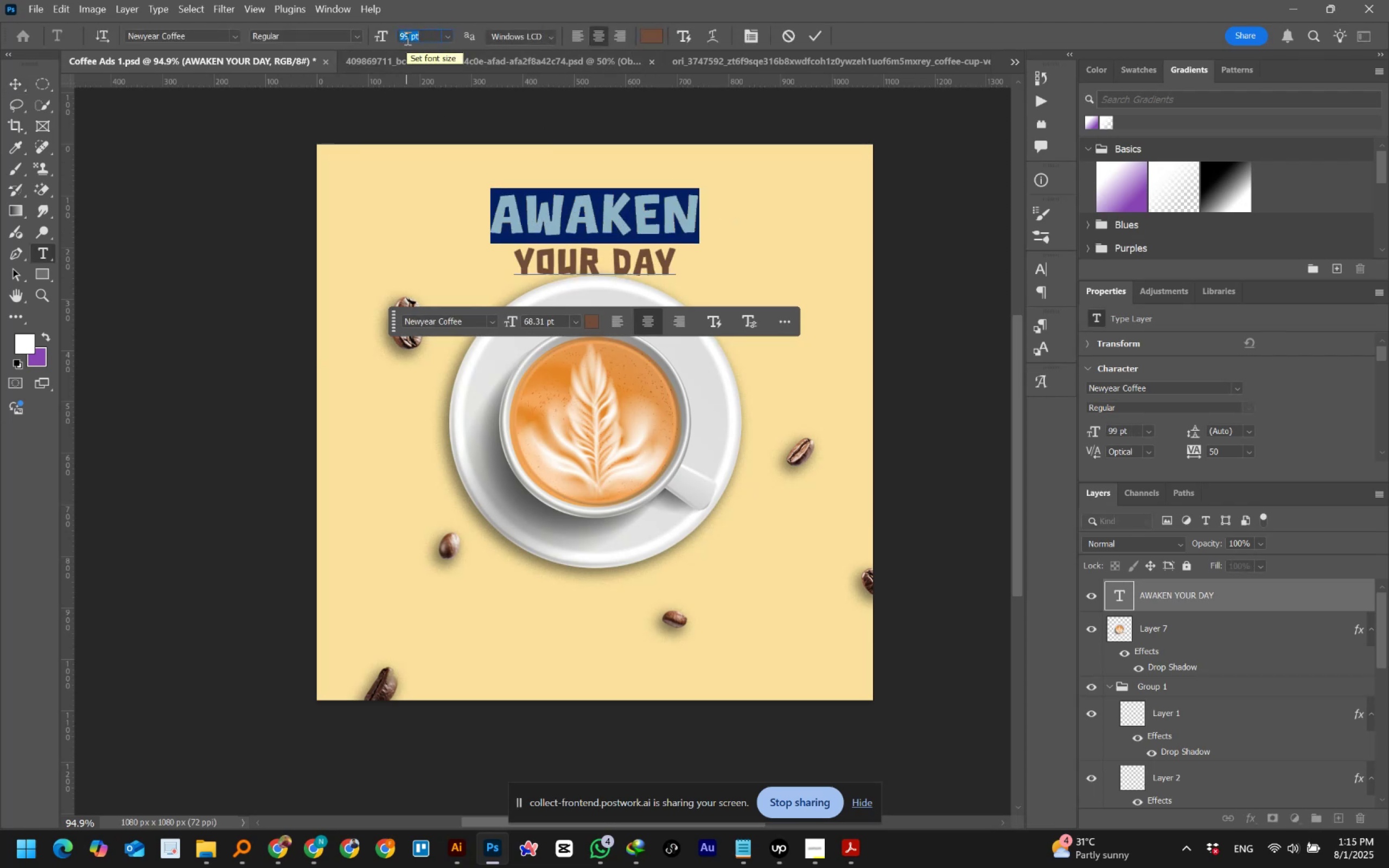 
key(Shift+ShiftLeft)
 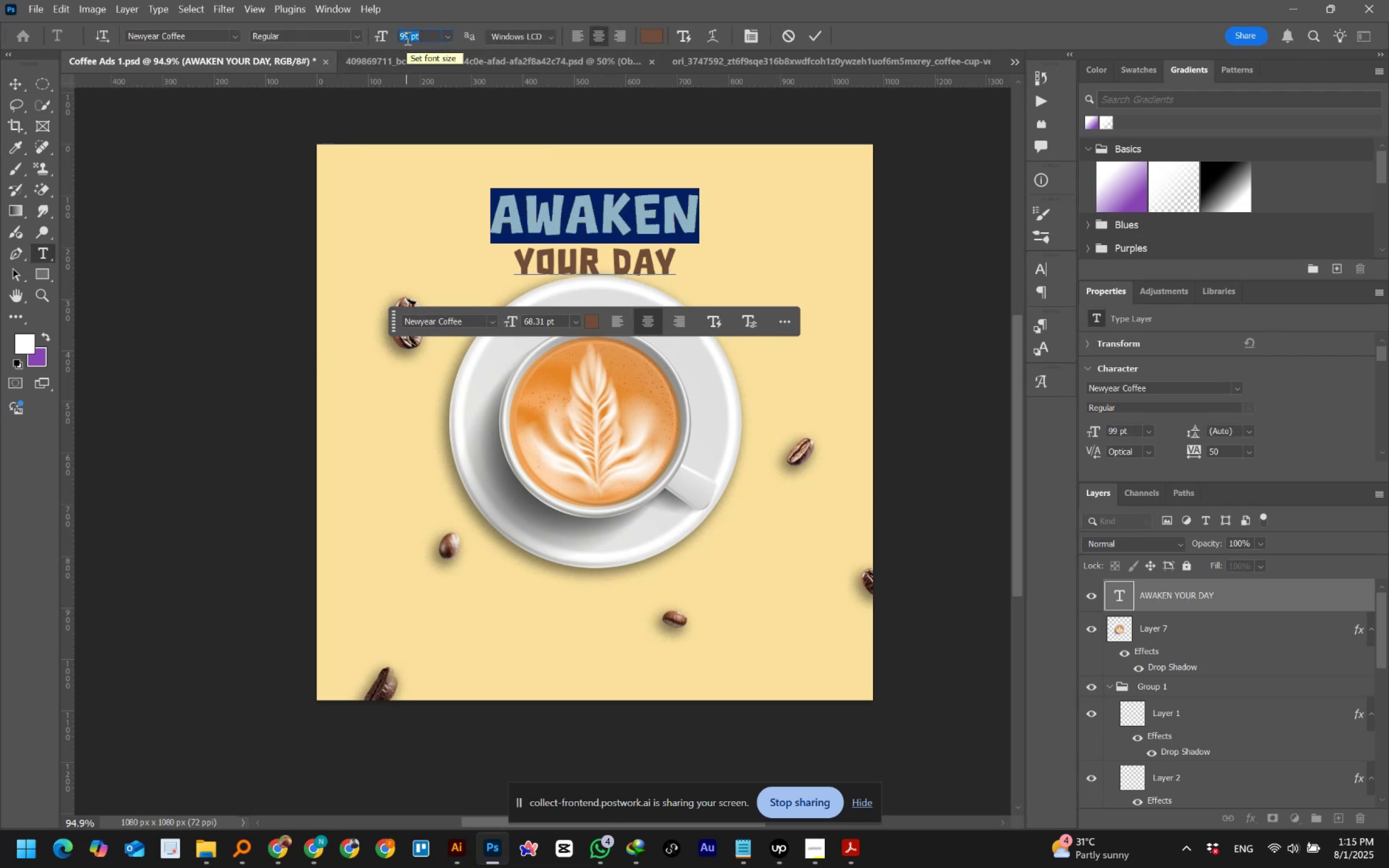 
key(Shift+ShiftLeft)
 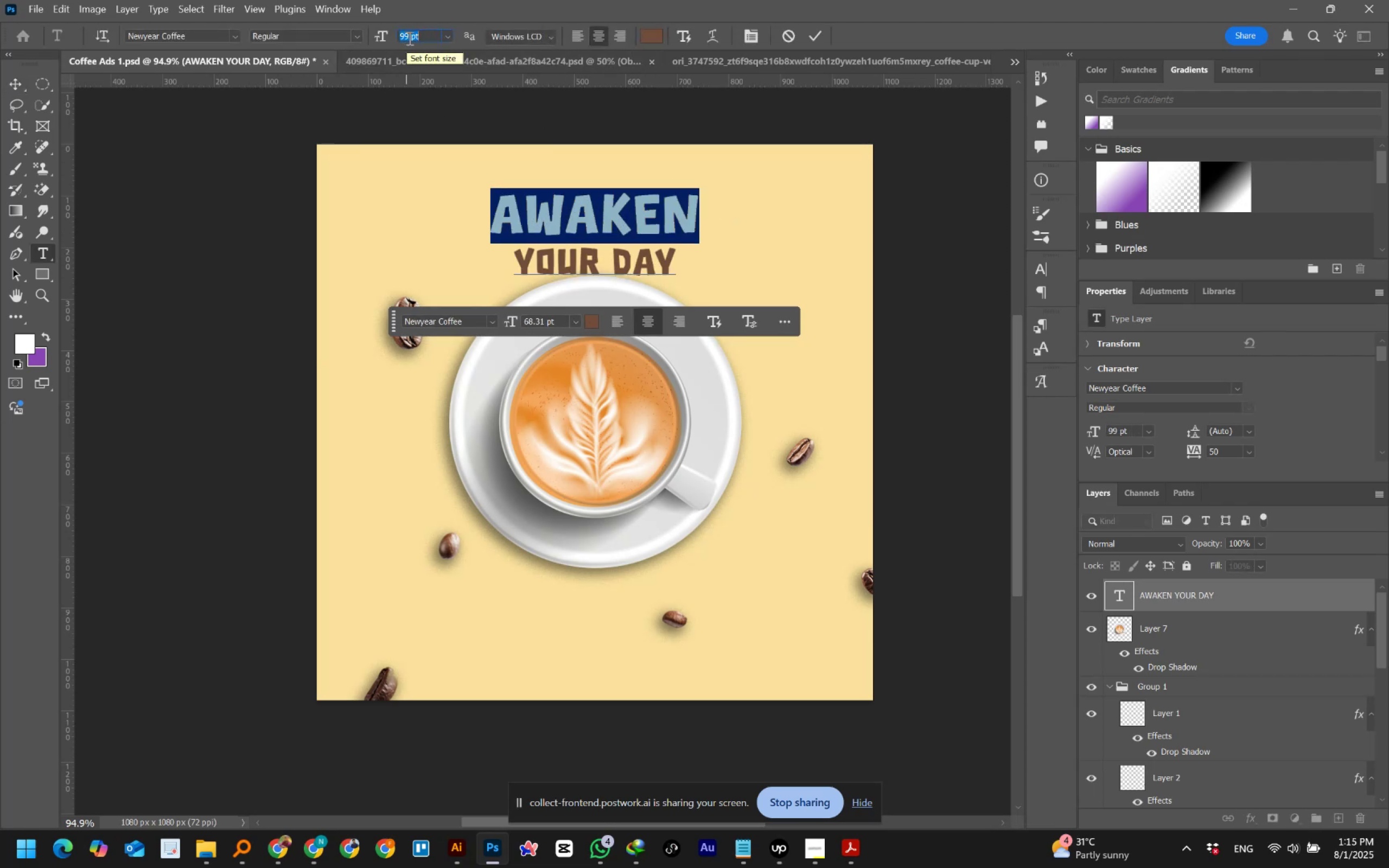 
key(Shift+ShiftLeft)
 